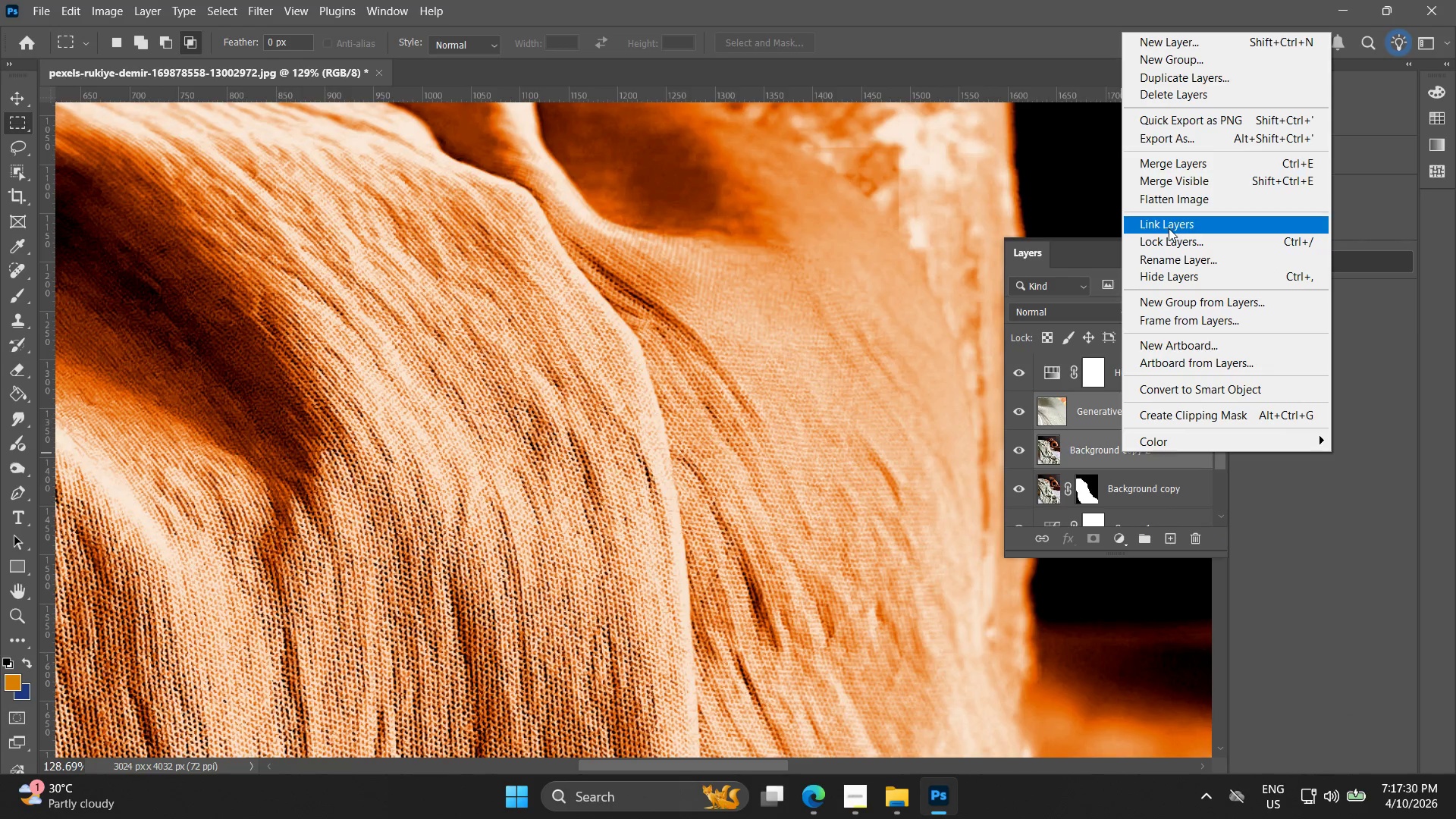 
left_click([1182, 170])
 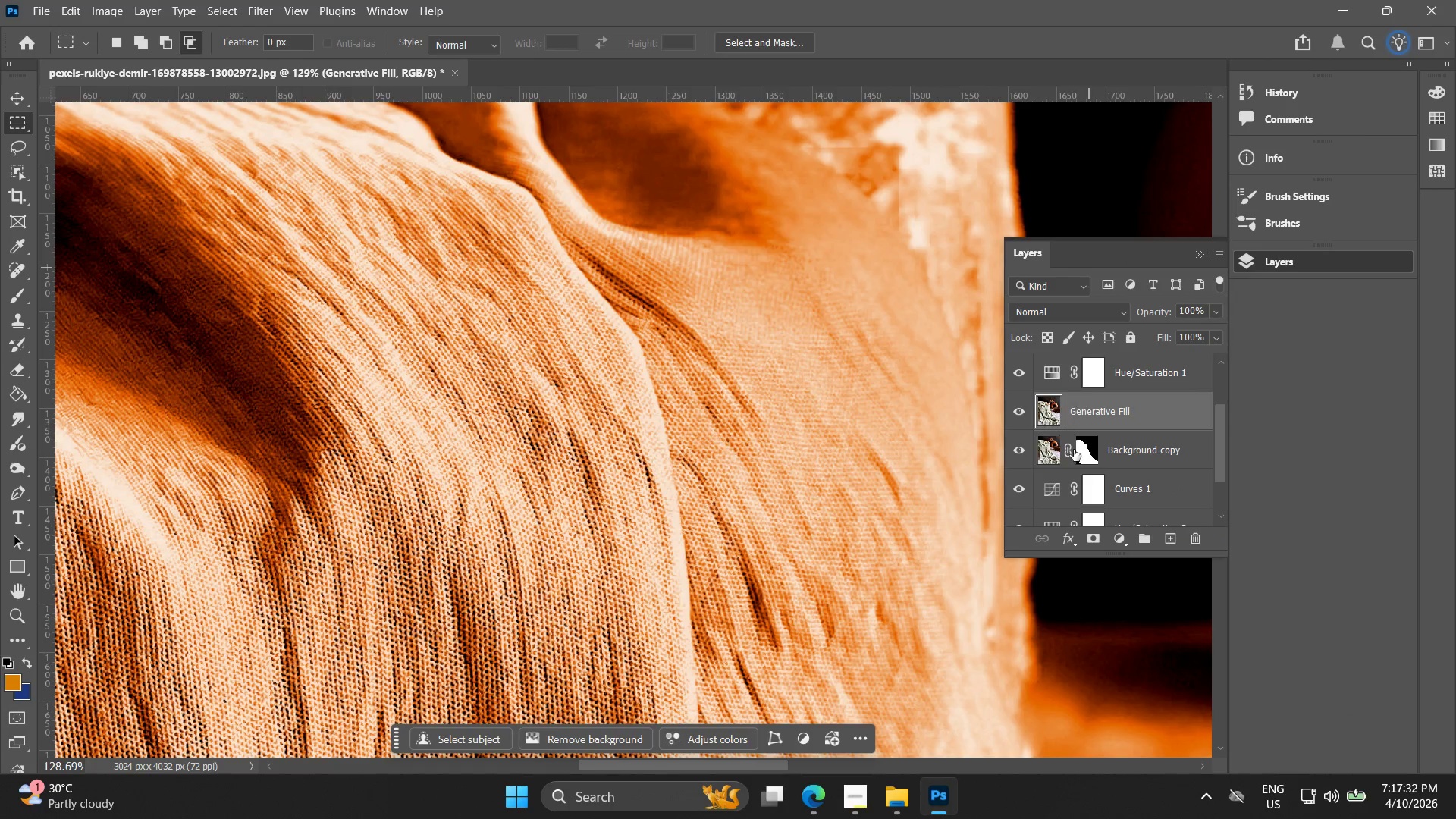 
left_click([1081, 453])
 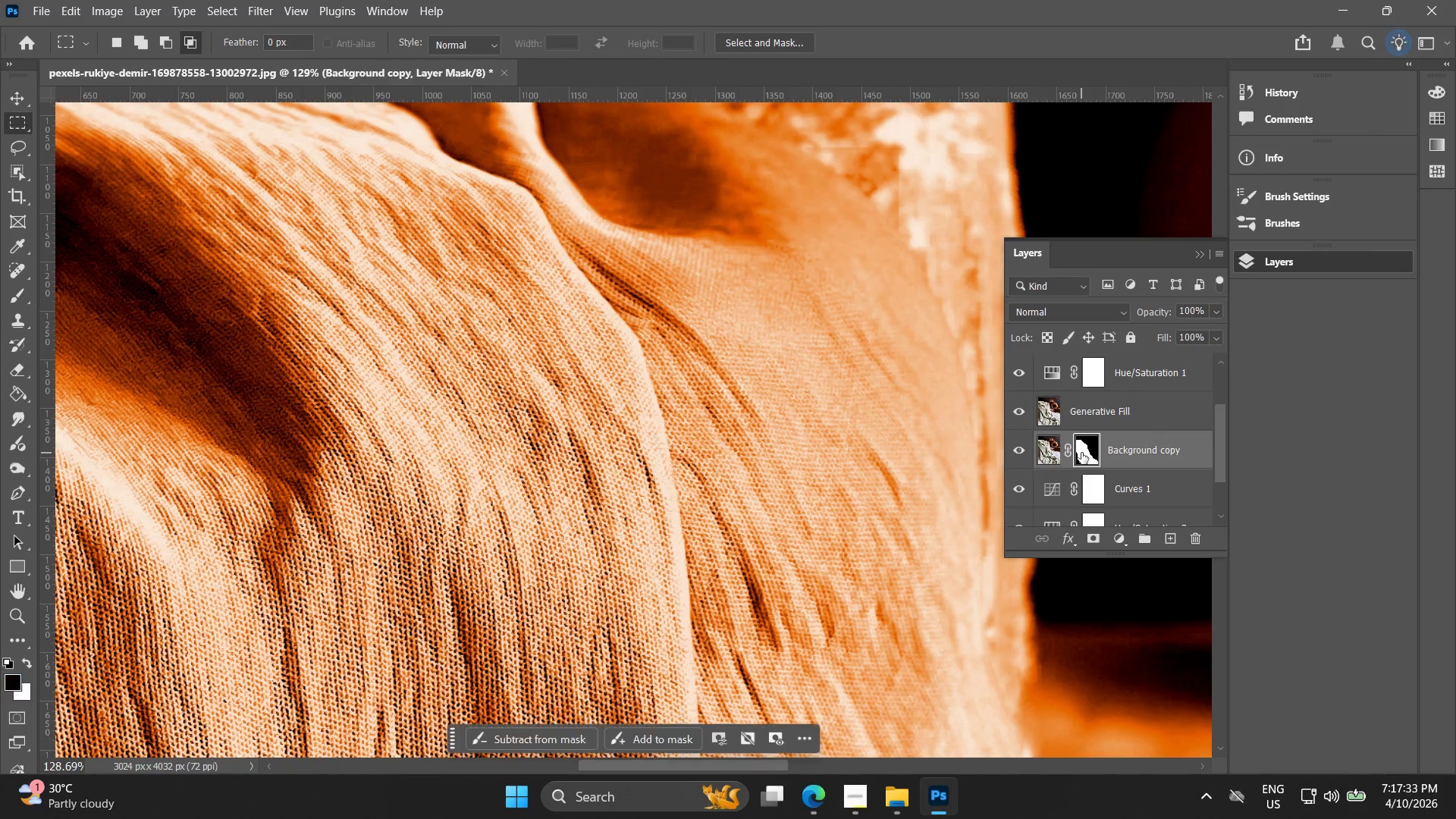 
hold_key(key=ControlLeft, duration=0.44)
left_click([1086, 450])
 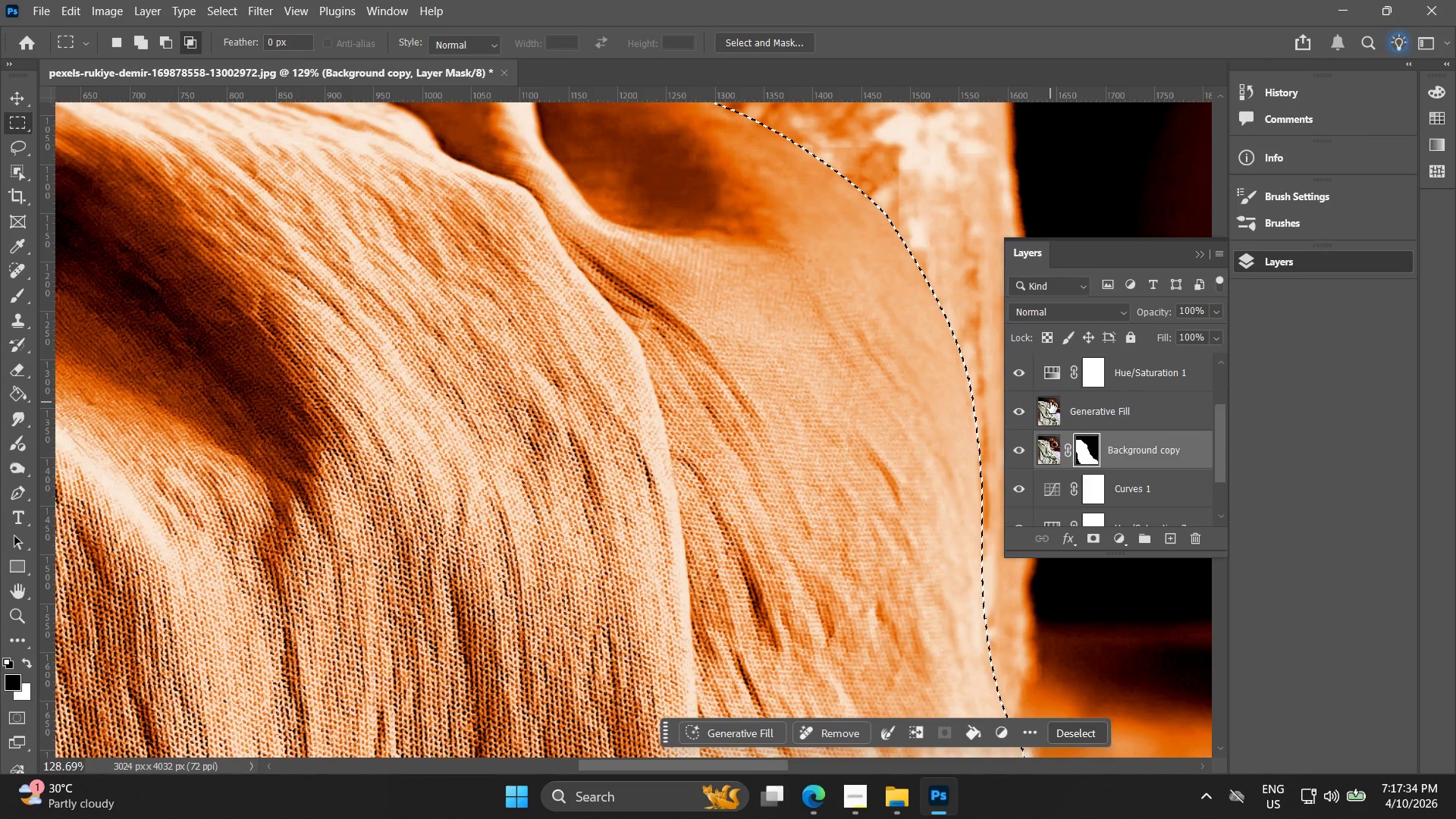 
left_click_drag(start_coordinate=[1050, 402], to_coordinate=[1056, 404])
 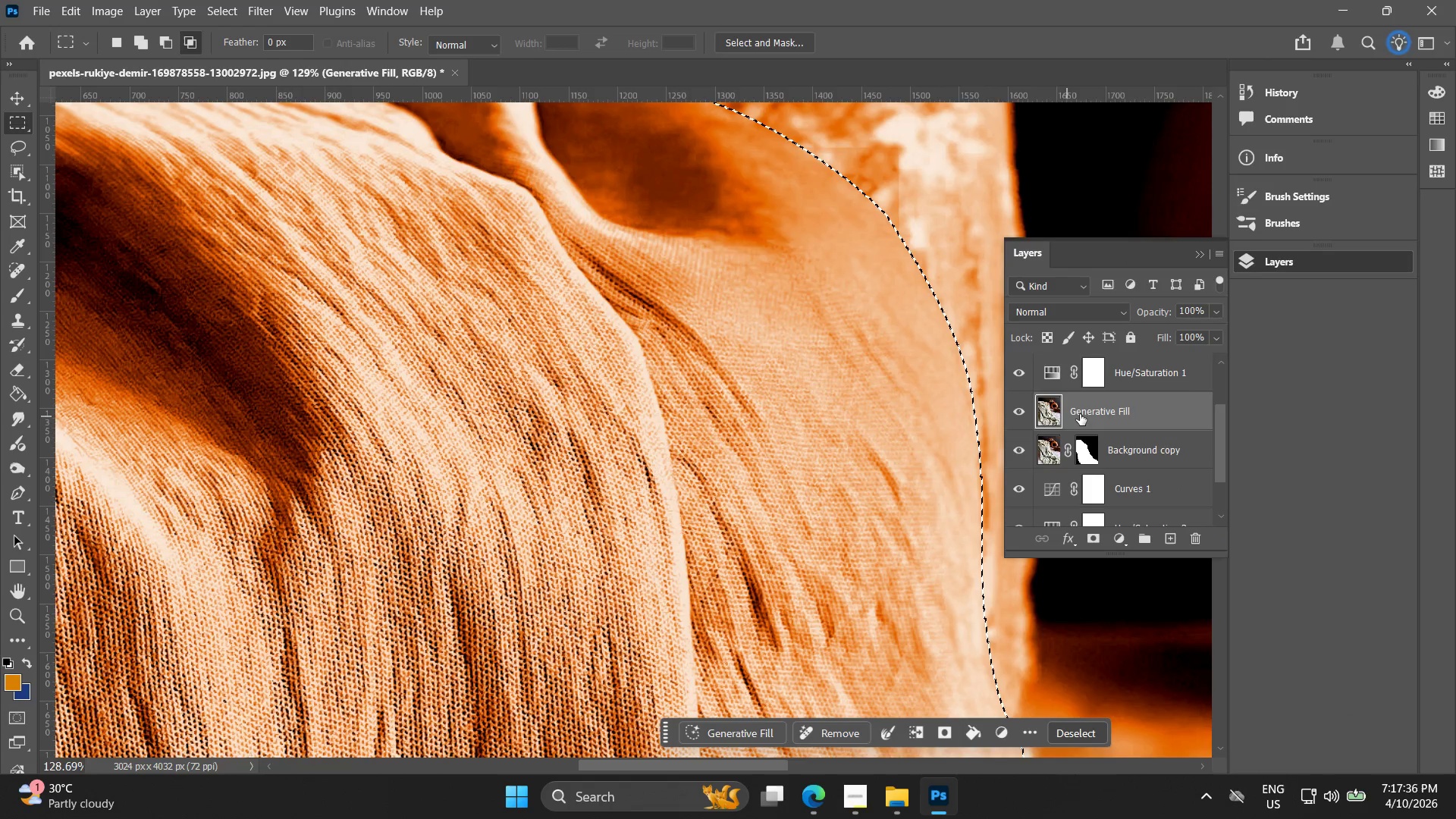 
double_click([1090, 413])
 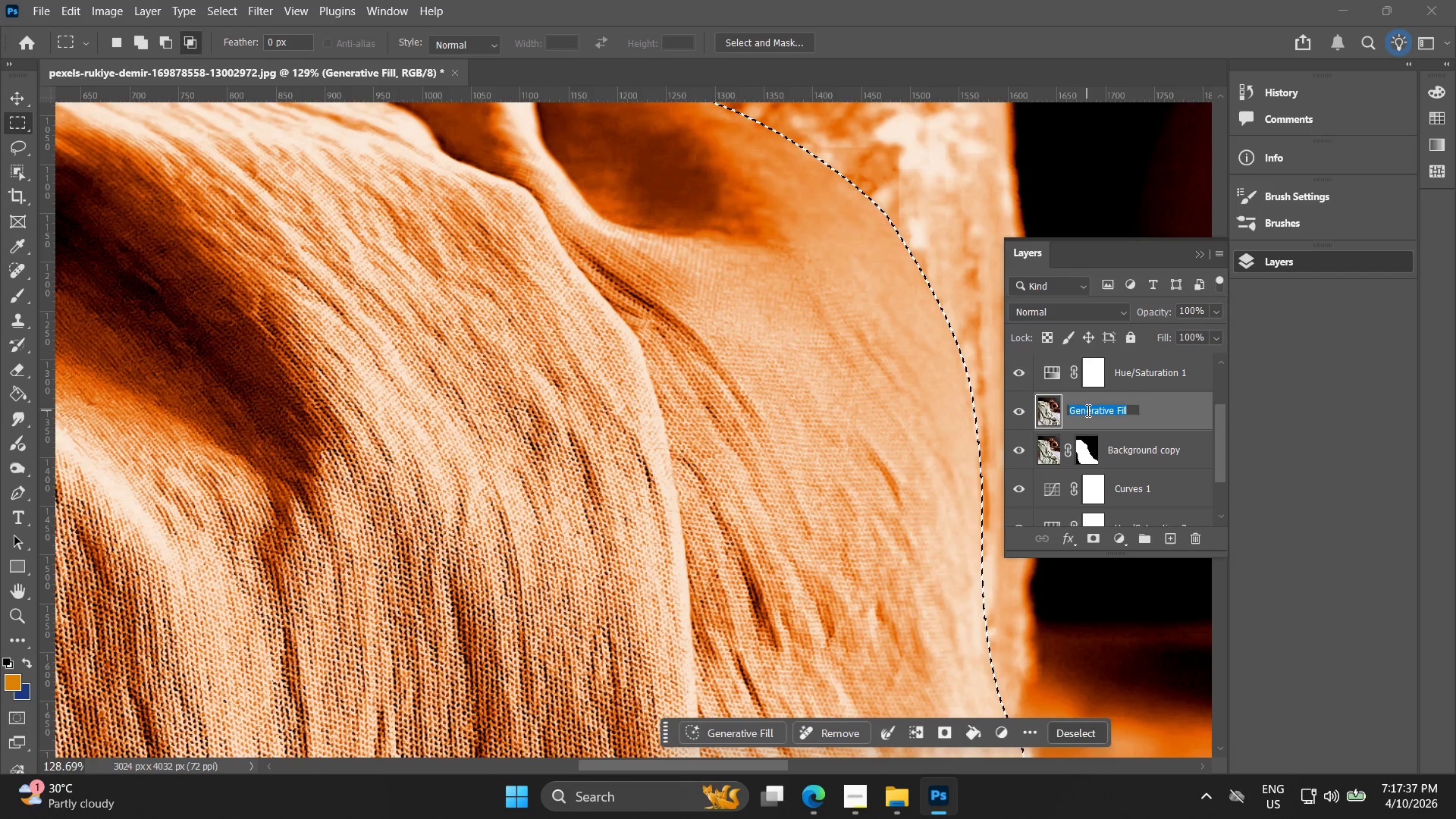 
type(Background copy)
 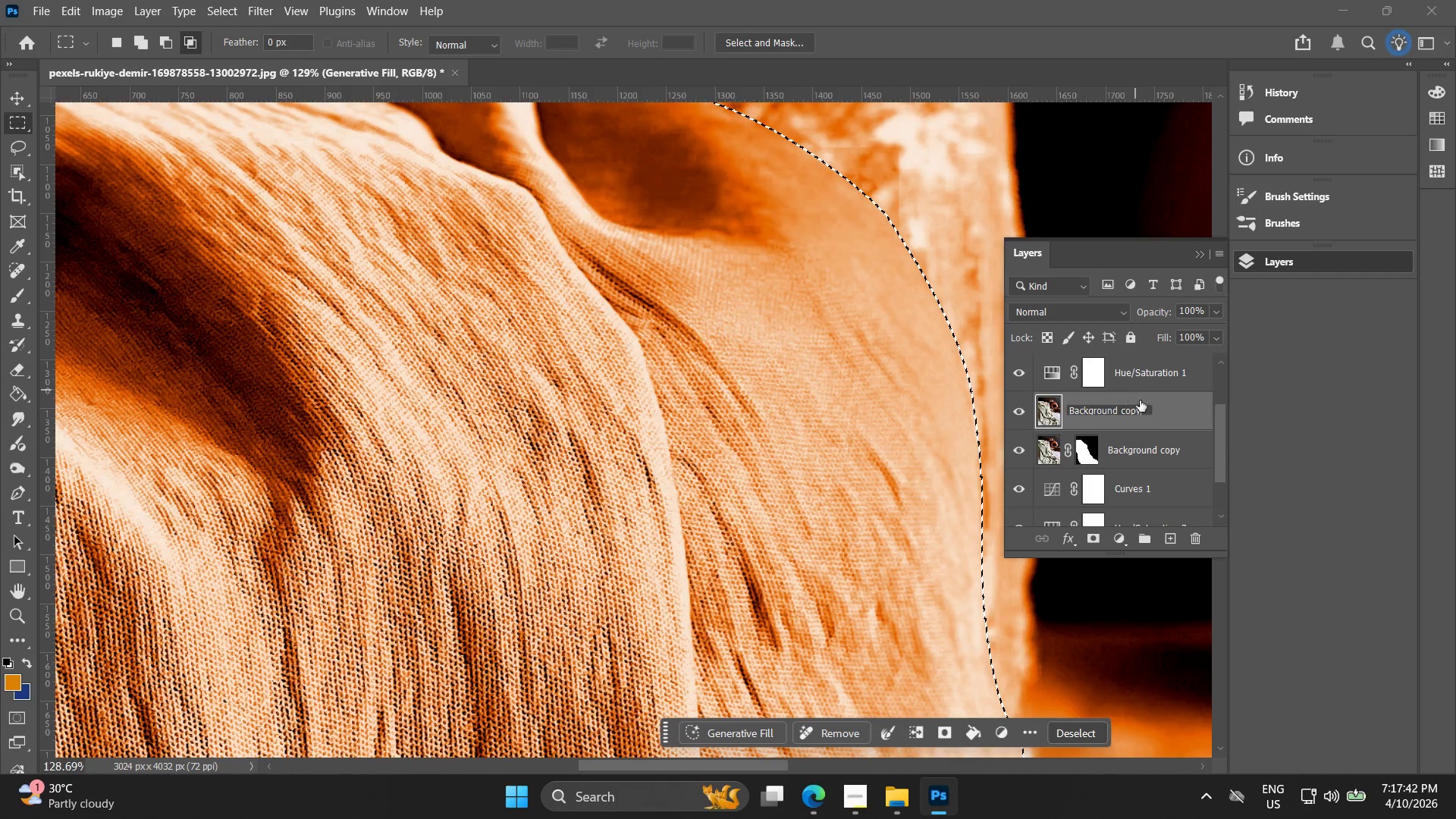 
left_click([1199, 410])
 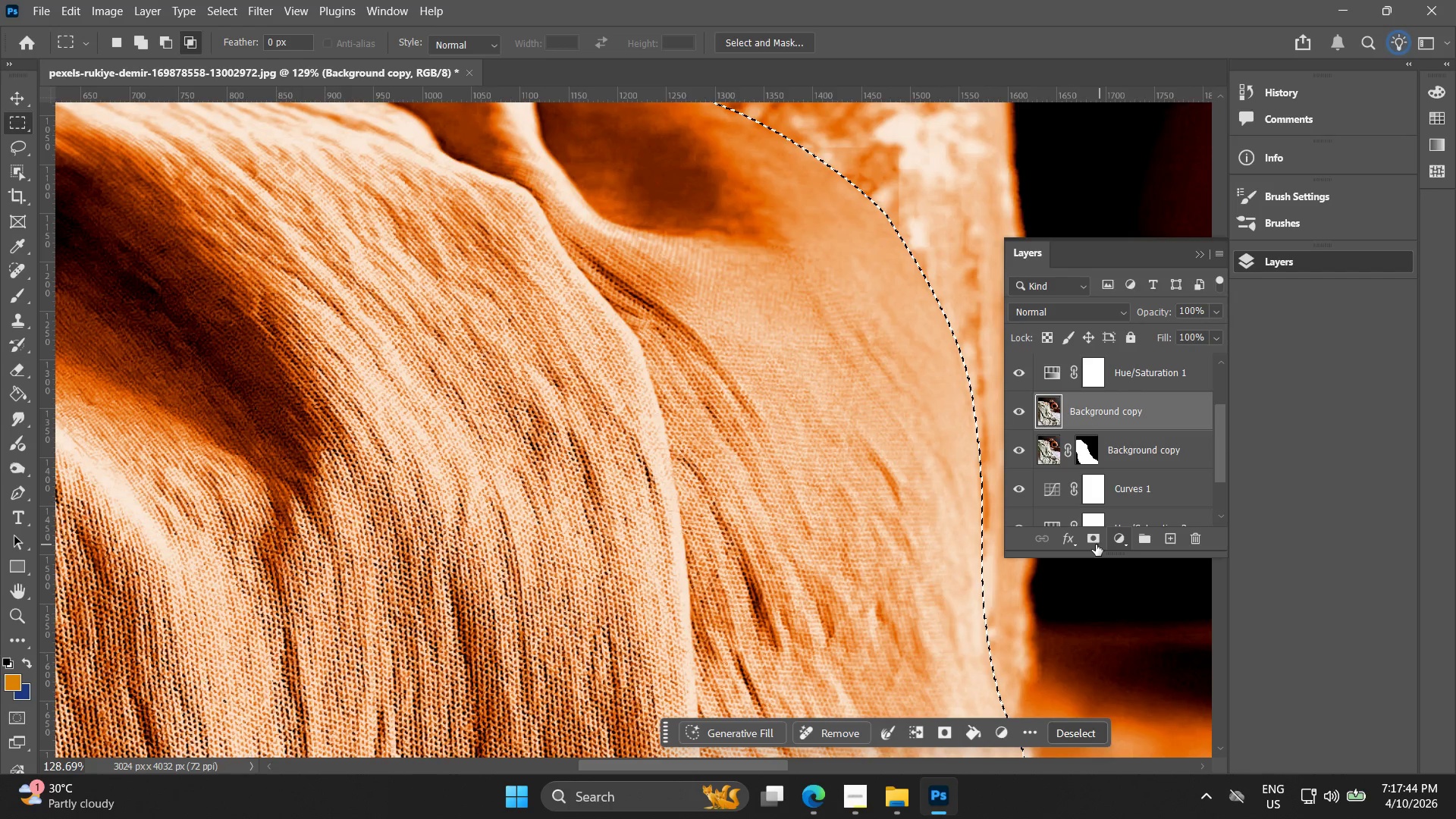 
double_click([1122, 449])
 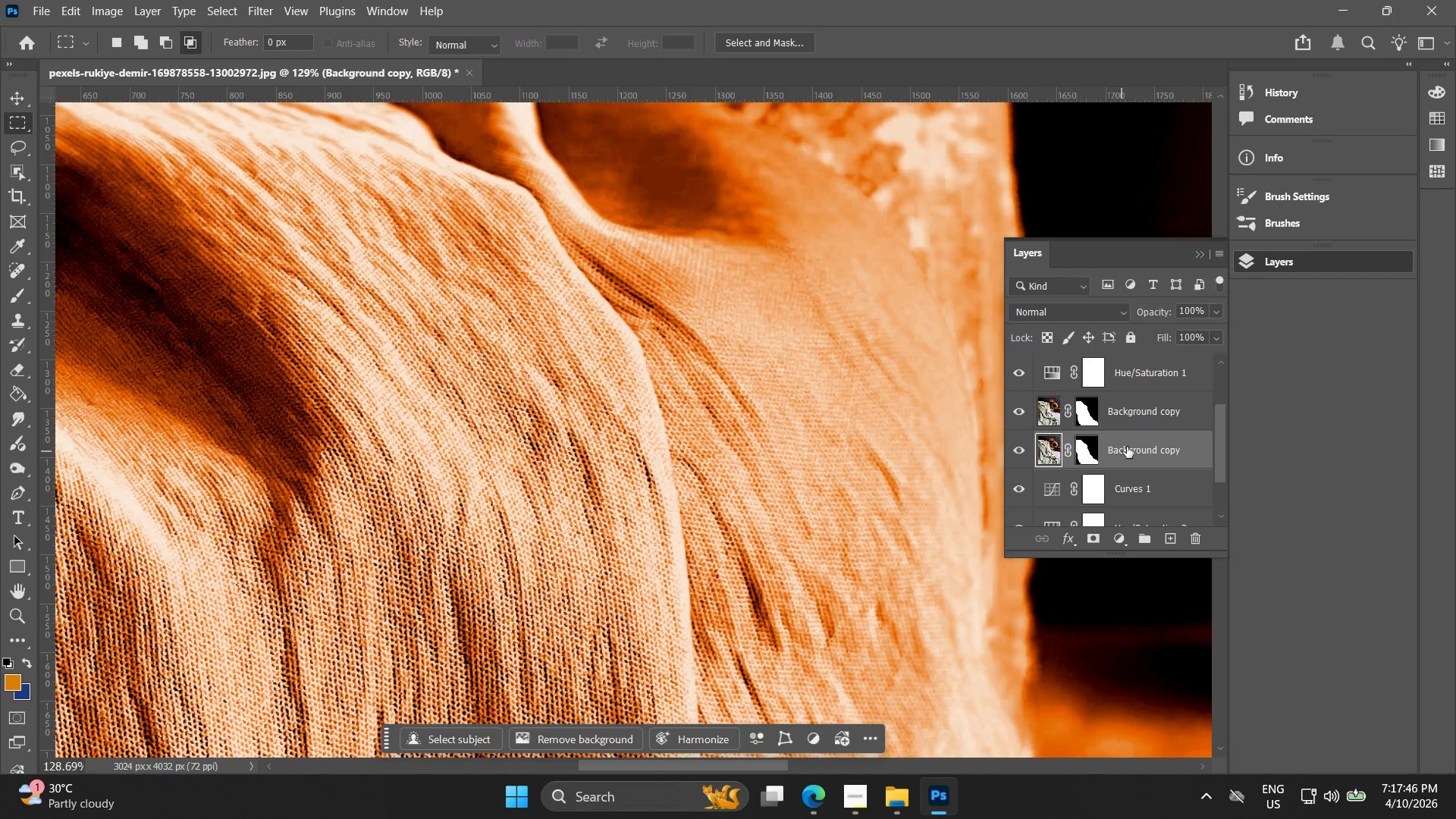 
key(Delete)
 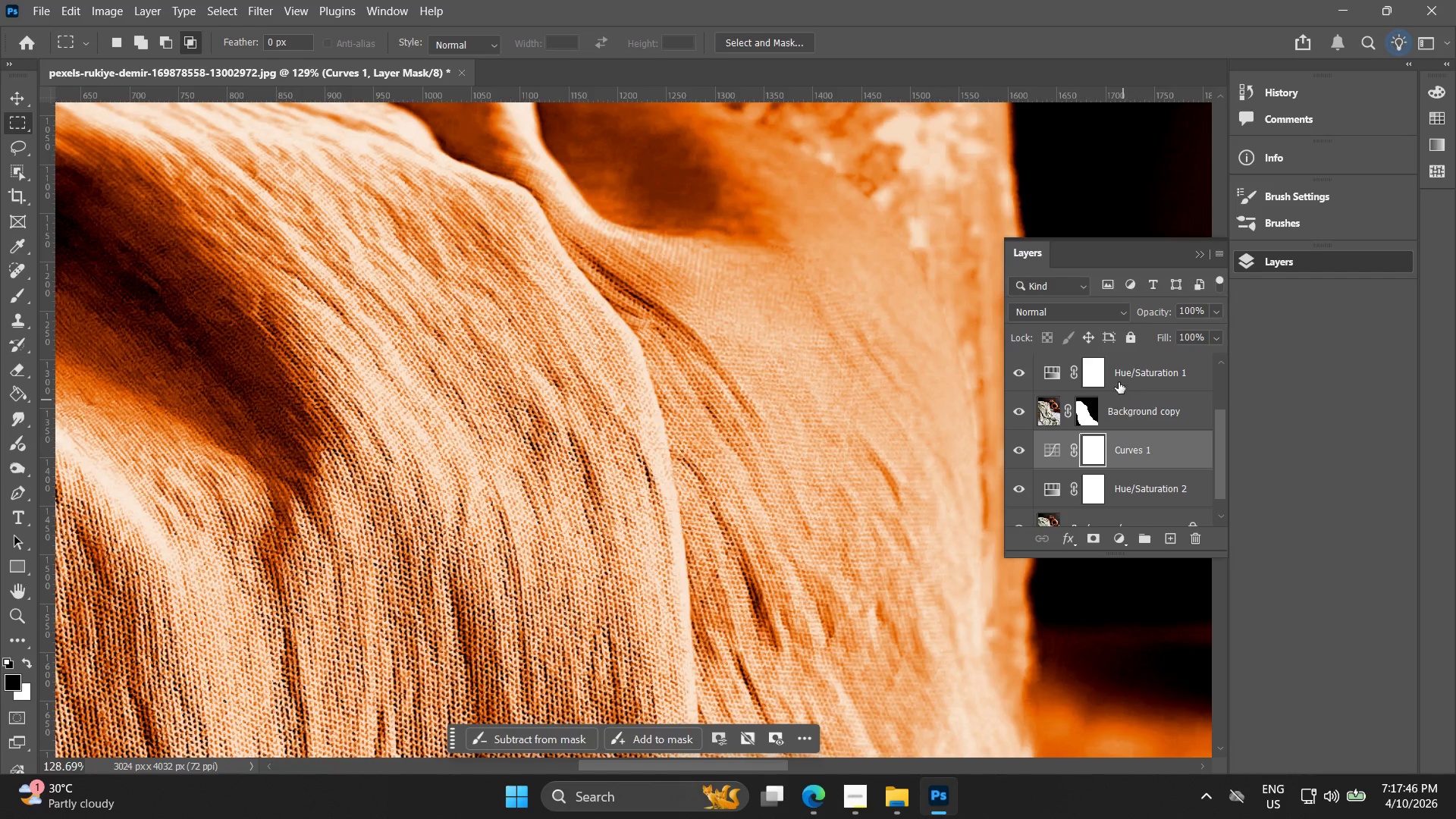 
left_click([1119, 377])
 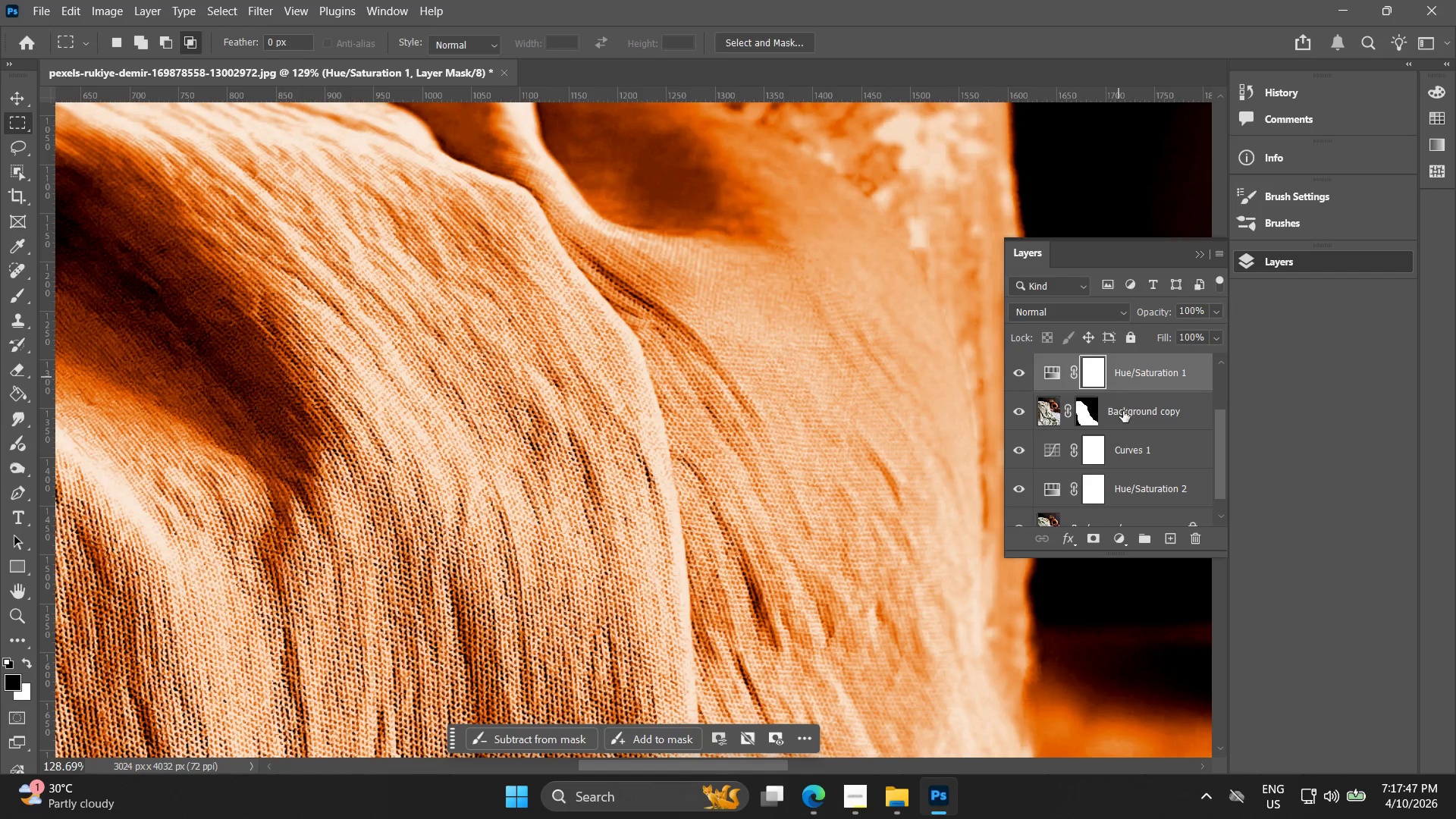 
key(Control+ControlLeft)
 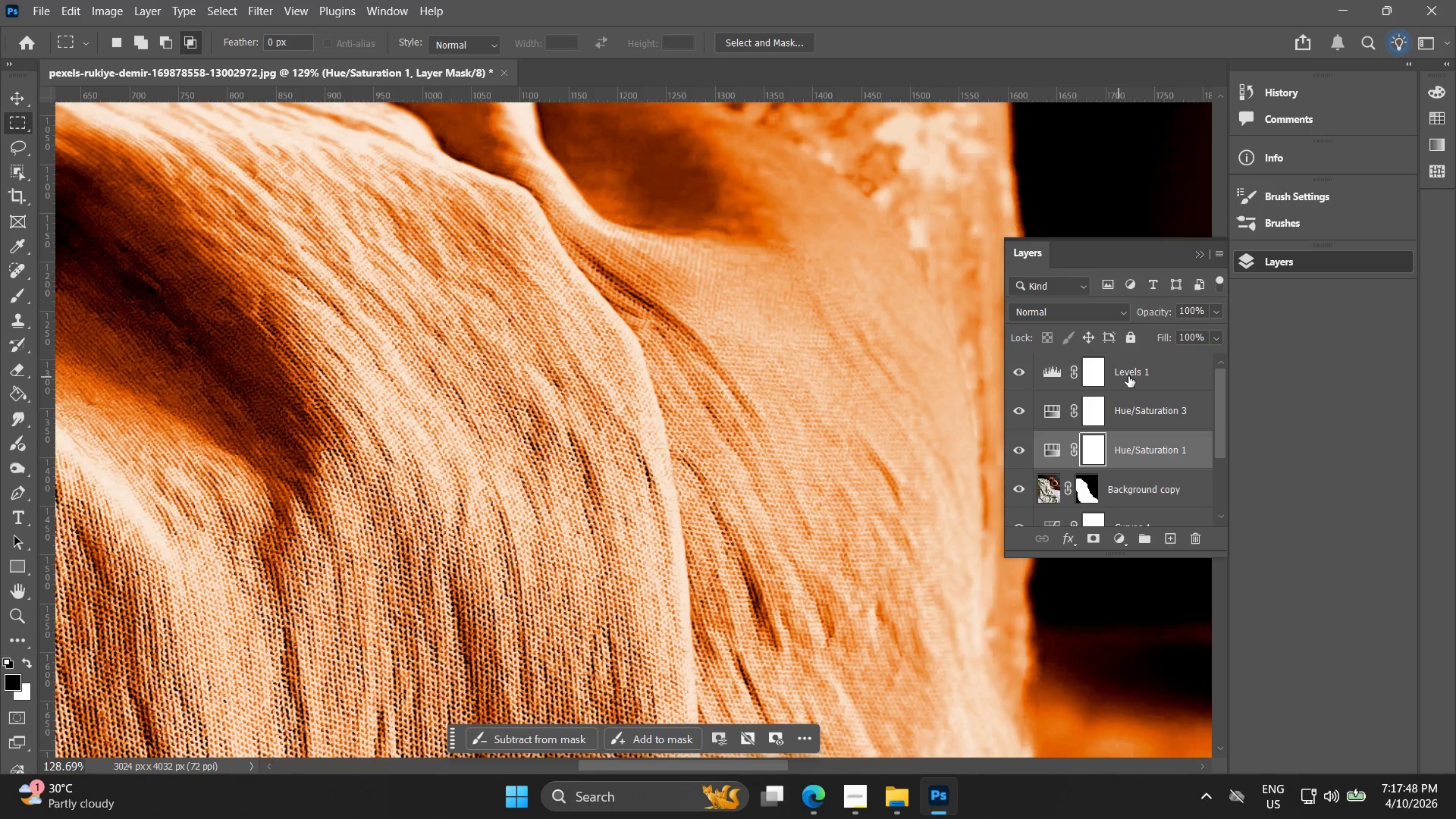 
scroll: coordinate [1123, 411], scroll_direction: up, amount: 4.0
 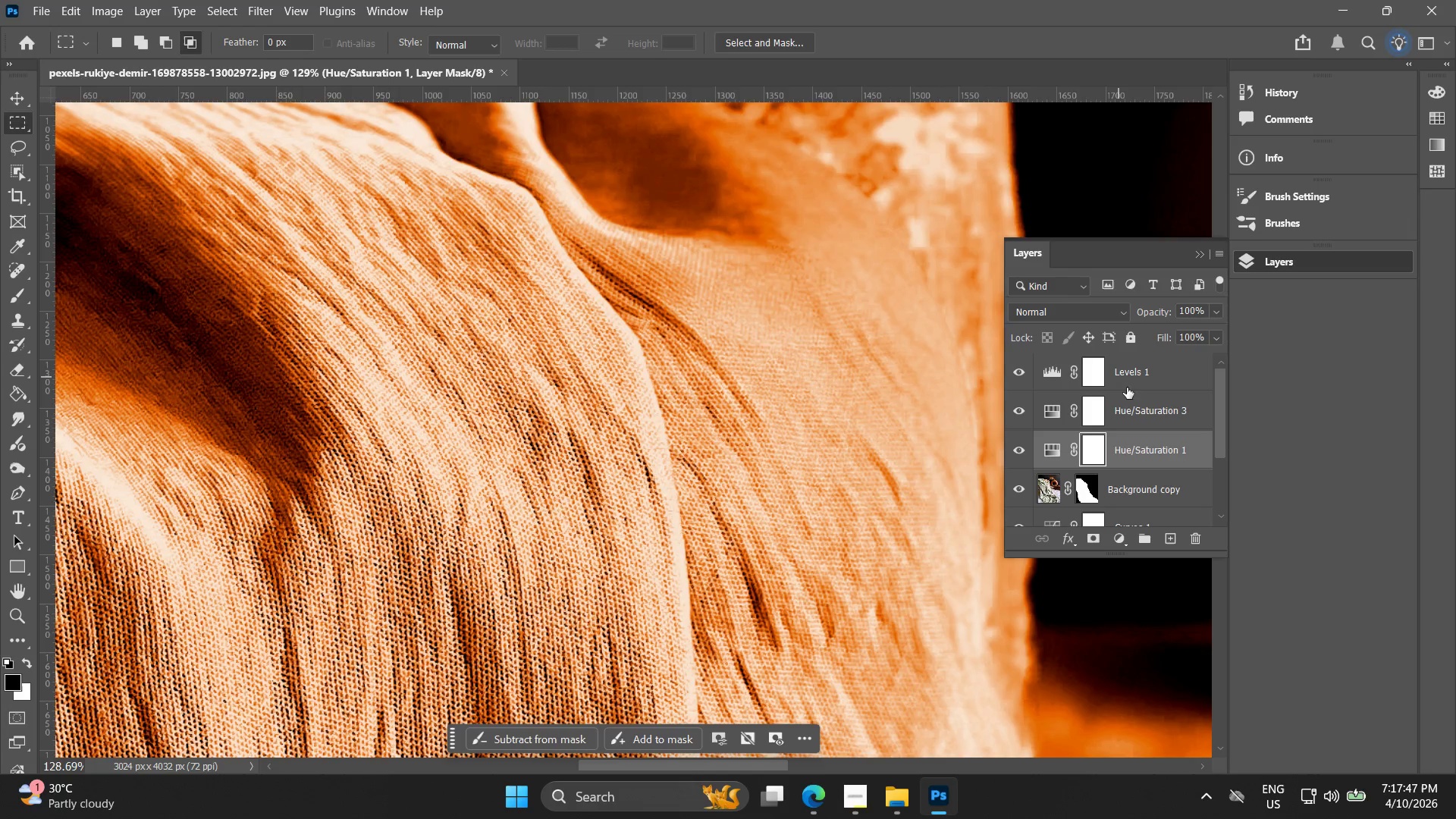 
hold_key(key=ShiftLeft, duration=0.36)
left_click([1128, 376])
 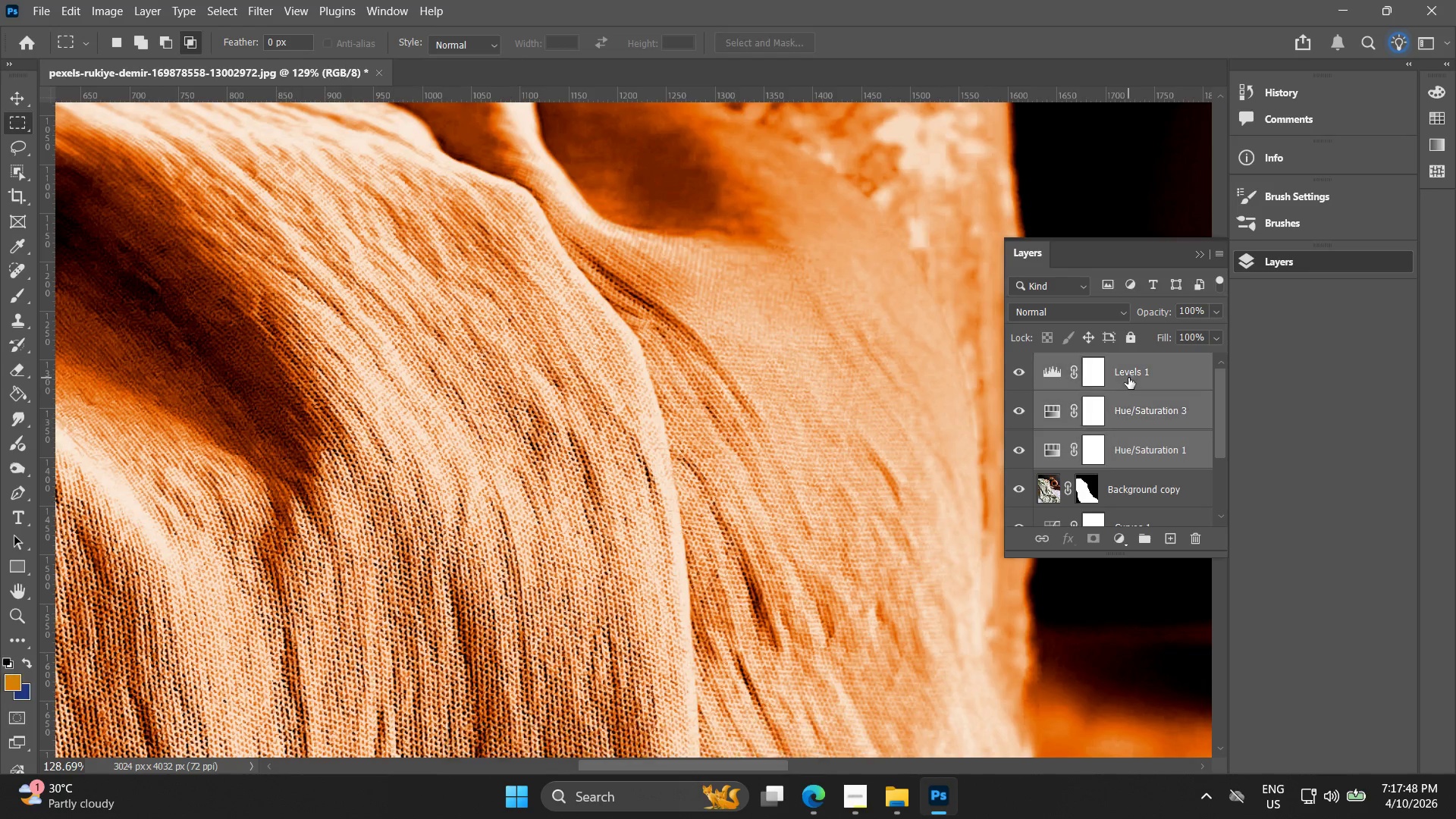 
right_click([1123, 379])
 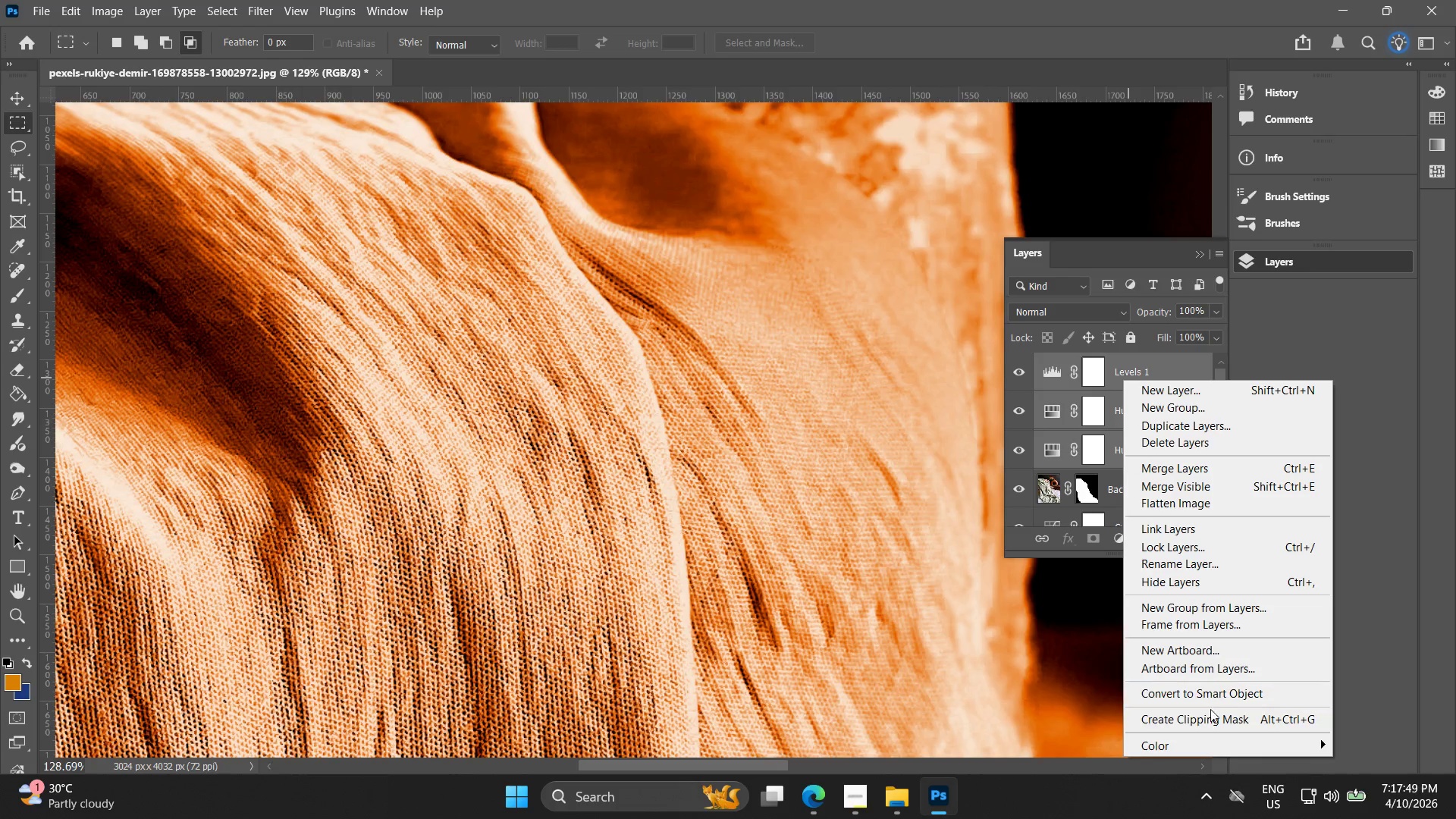 
left_click([1212, 722])
 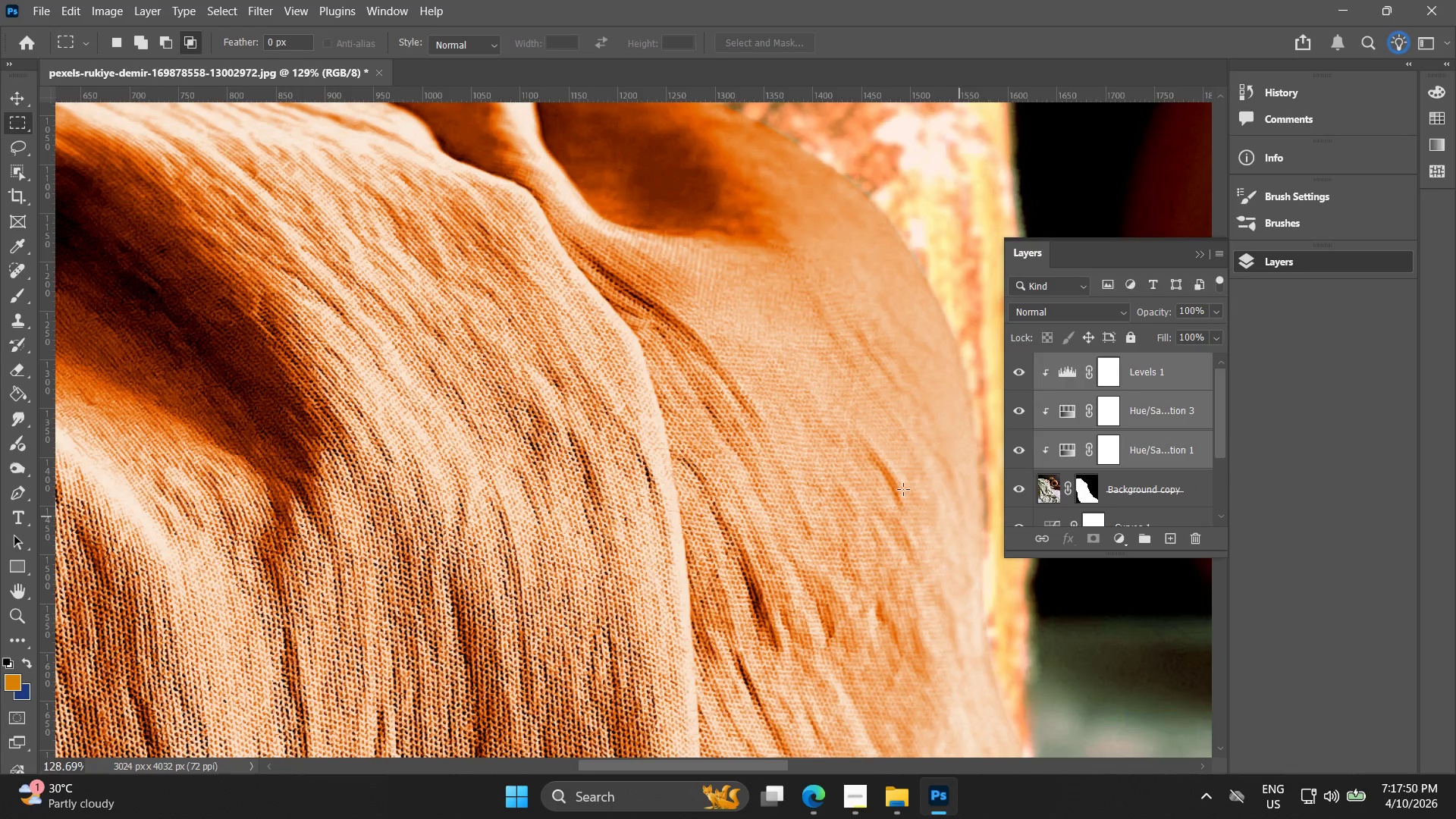 
hold_key(key=AltLeft, duration=1.23)
 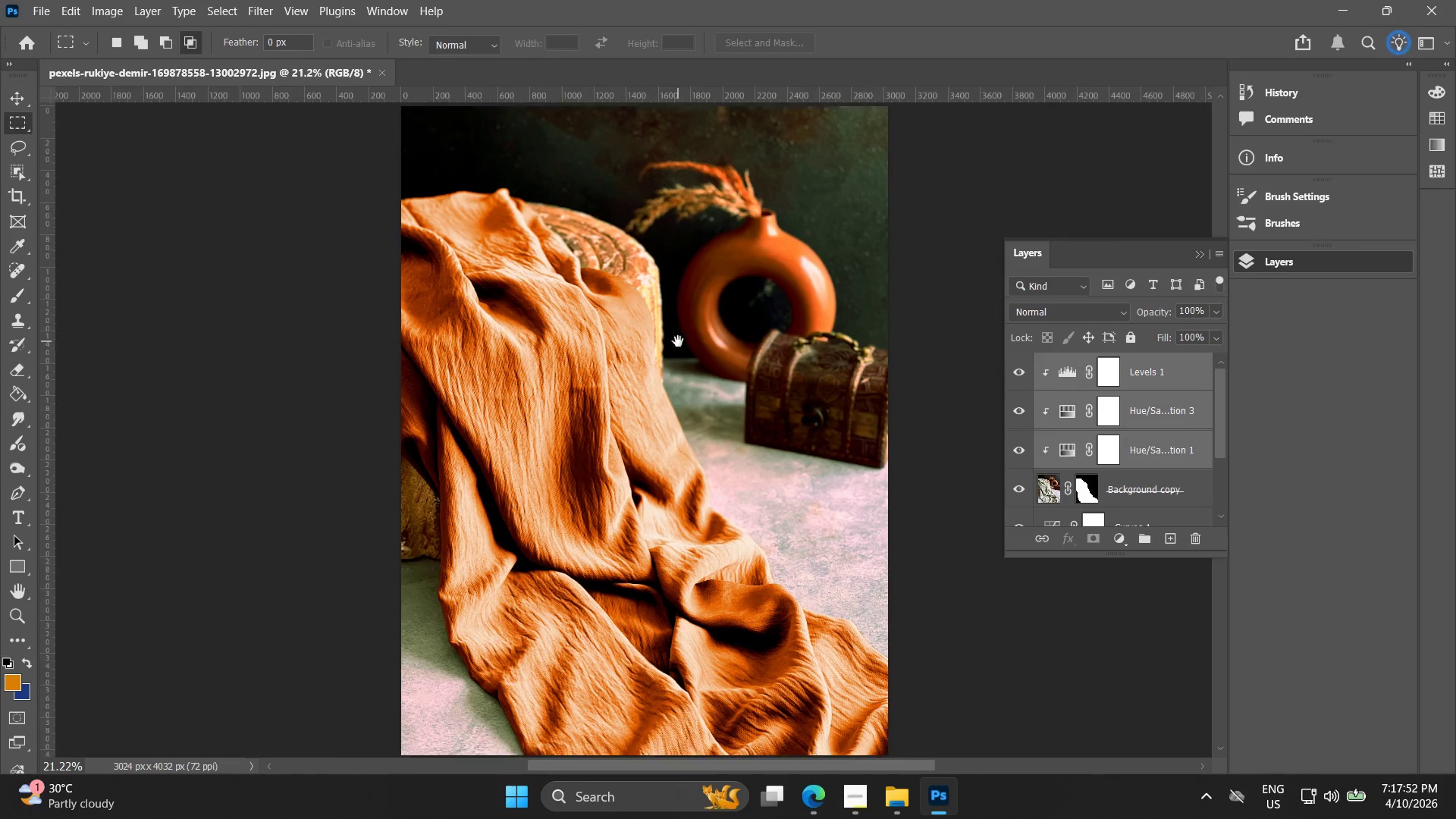 
hold_key(key=Space, duration=0.48)
 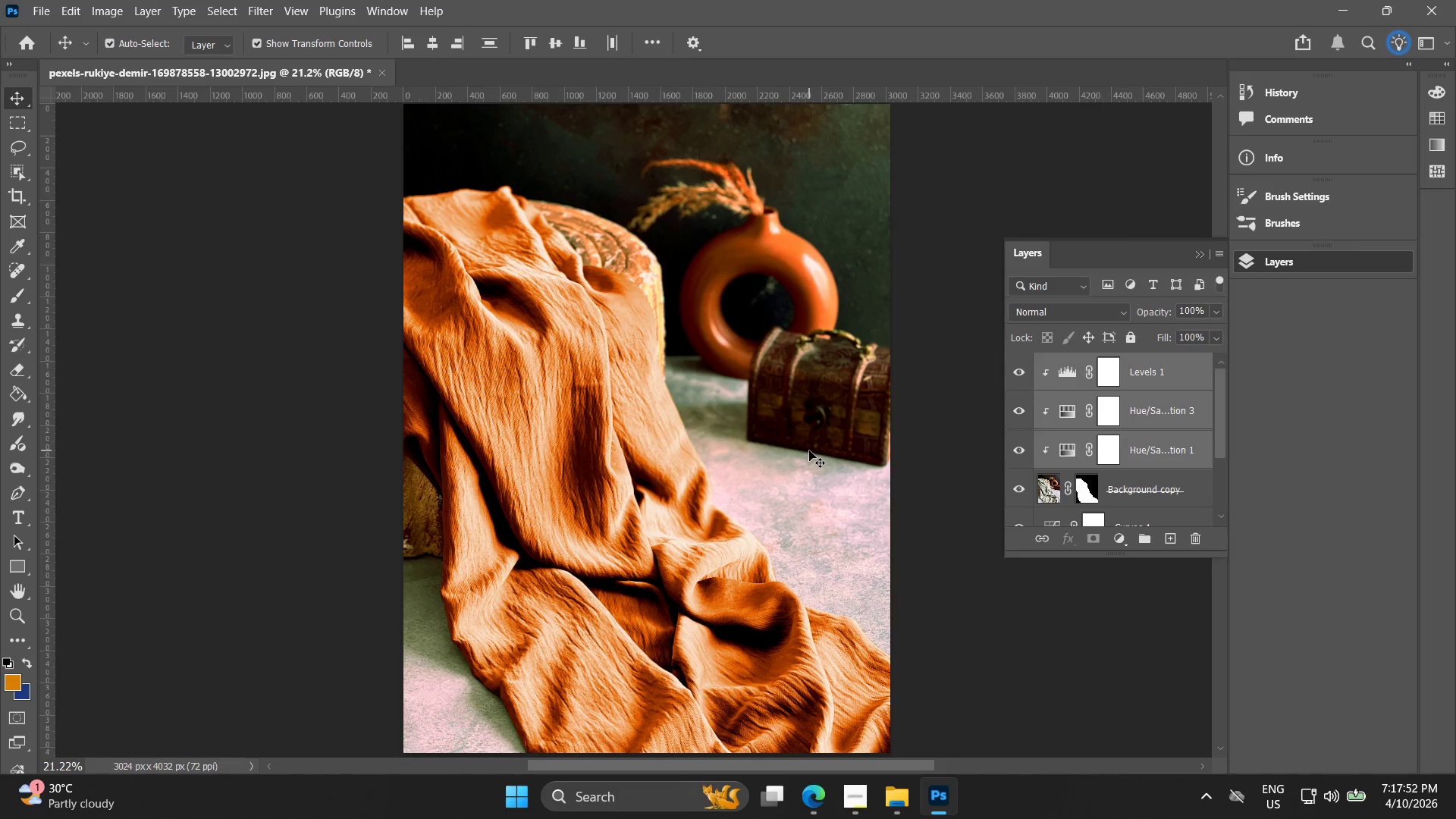 
left_click_drag(start_coordinate=[762, 436], to_coordinate=[680, 339])
 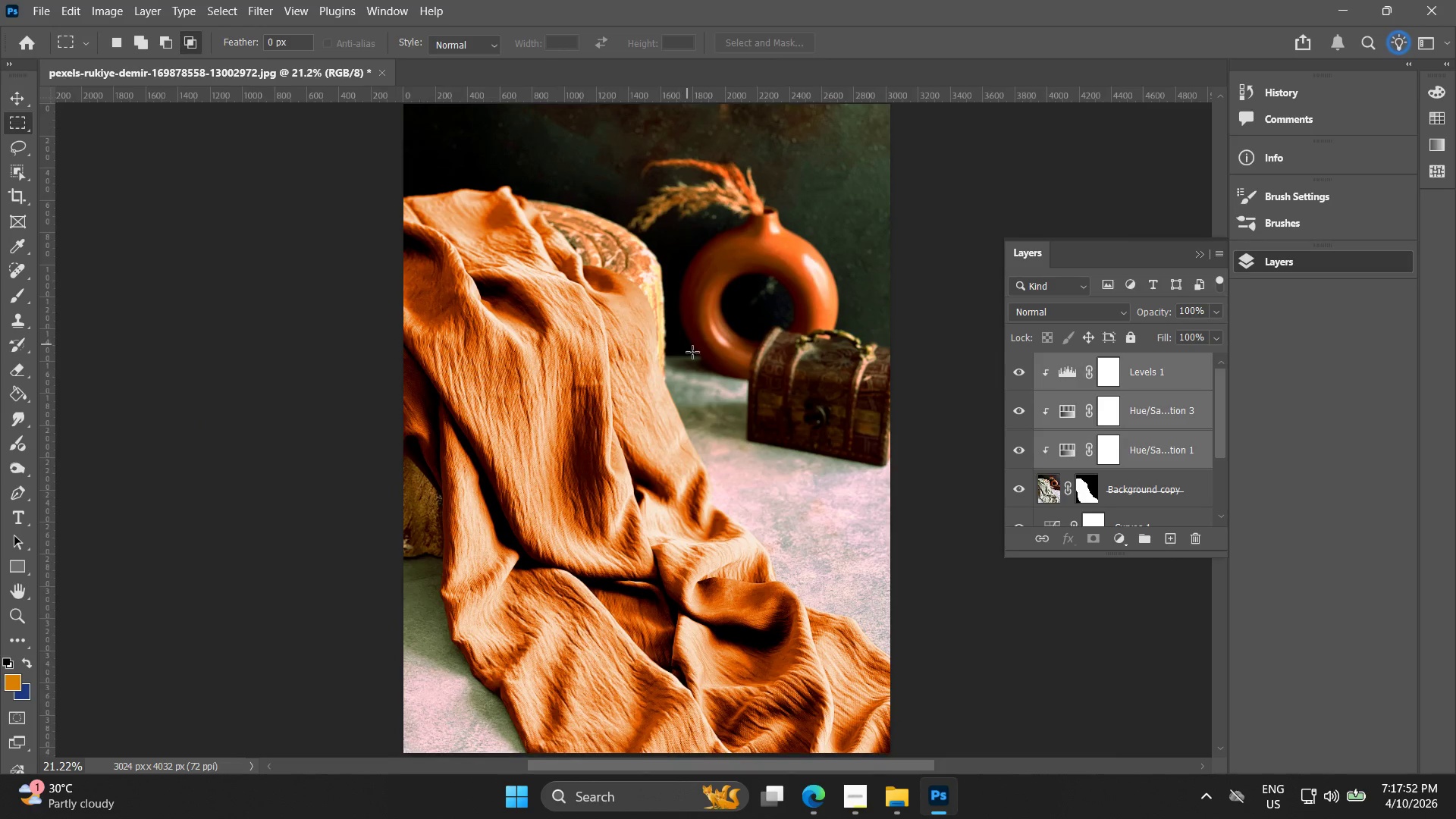 
scroll: coordinate [697, 427], scroll_direction: down, amount: 19.0
 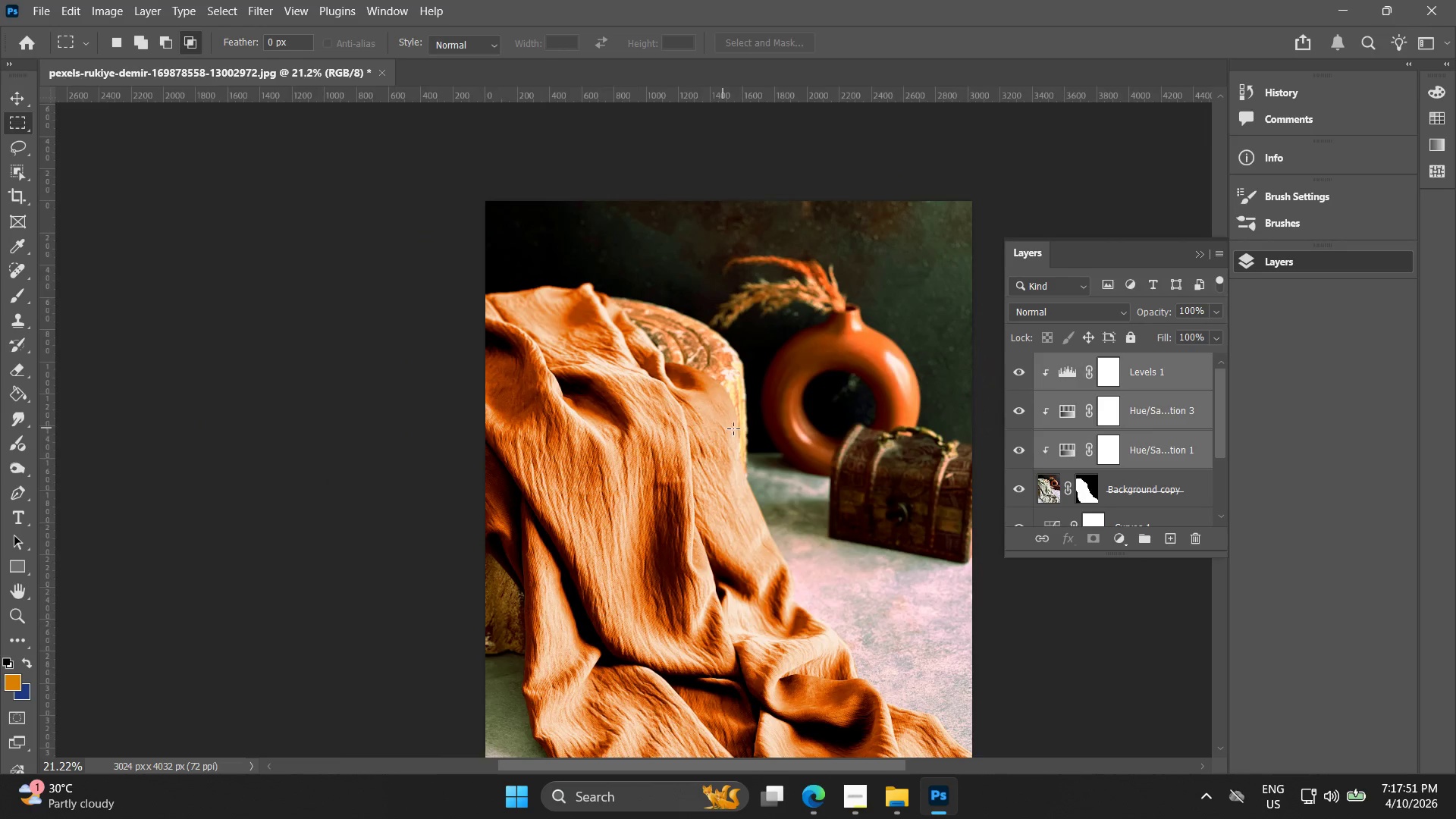 
key(V)
 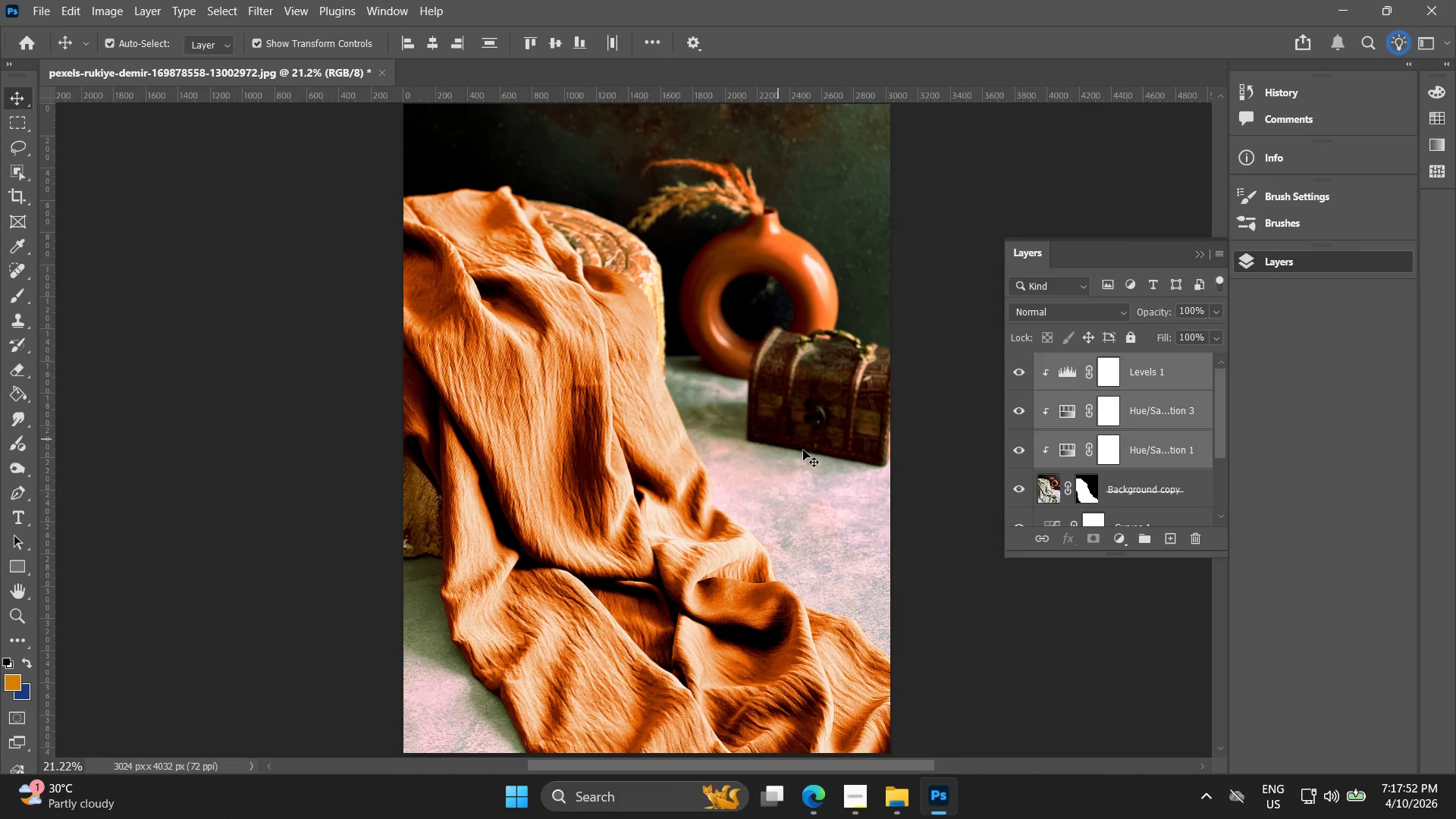 
left_click([809, 450])
 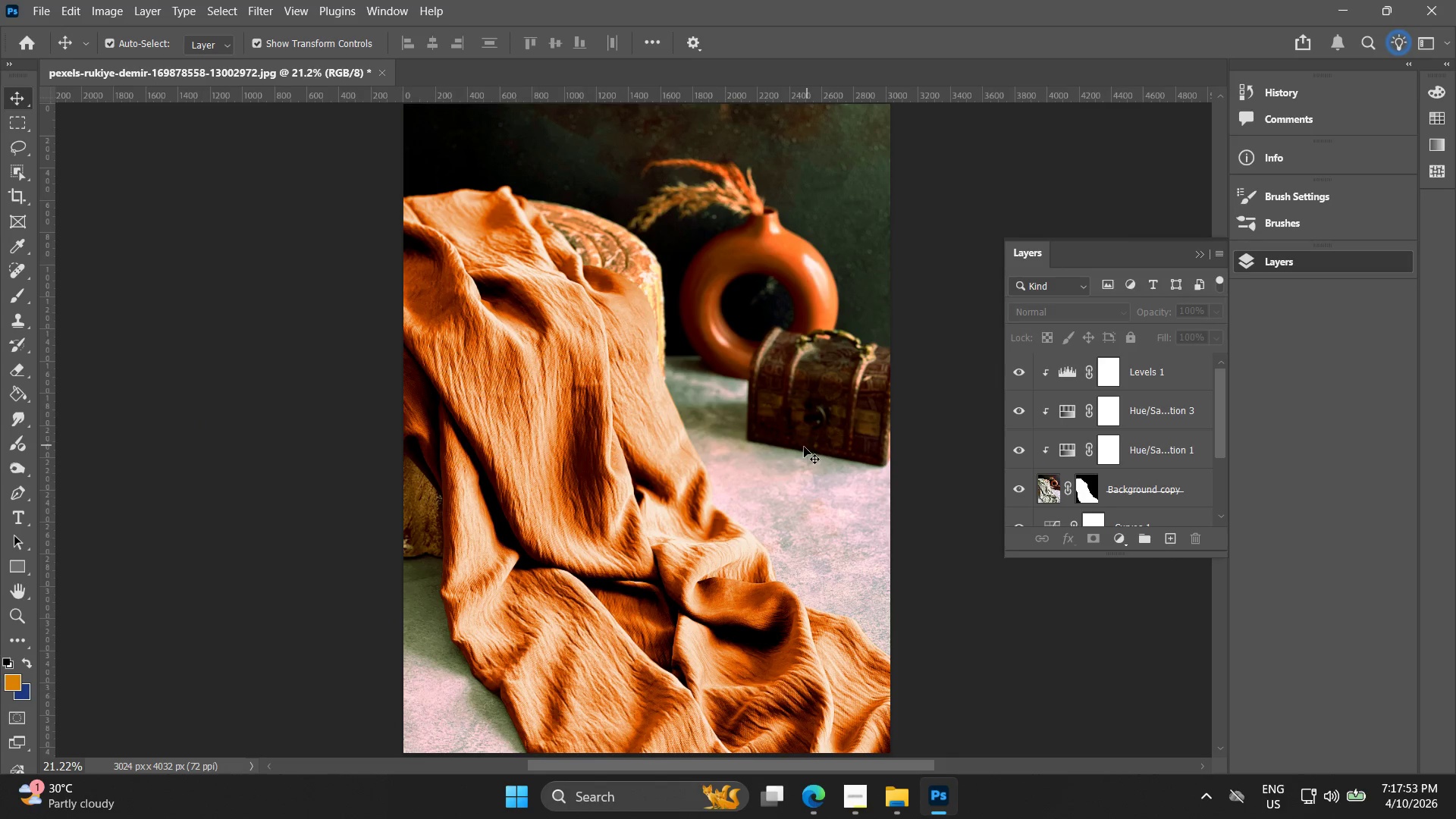 
key(Alt+AltLeft)
 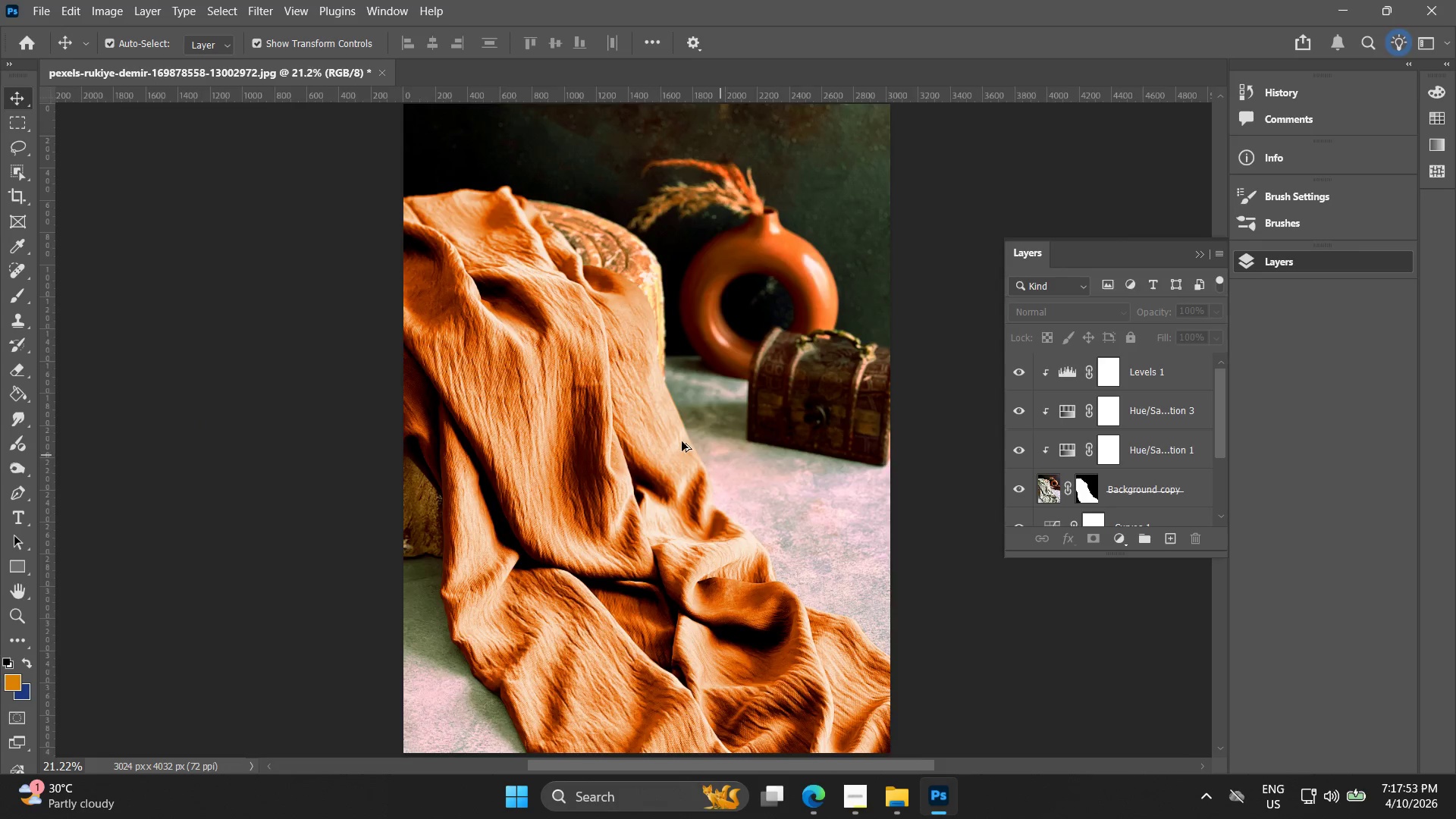 
key(Alt+AltLeft)
 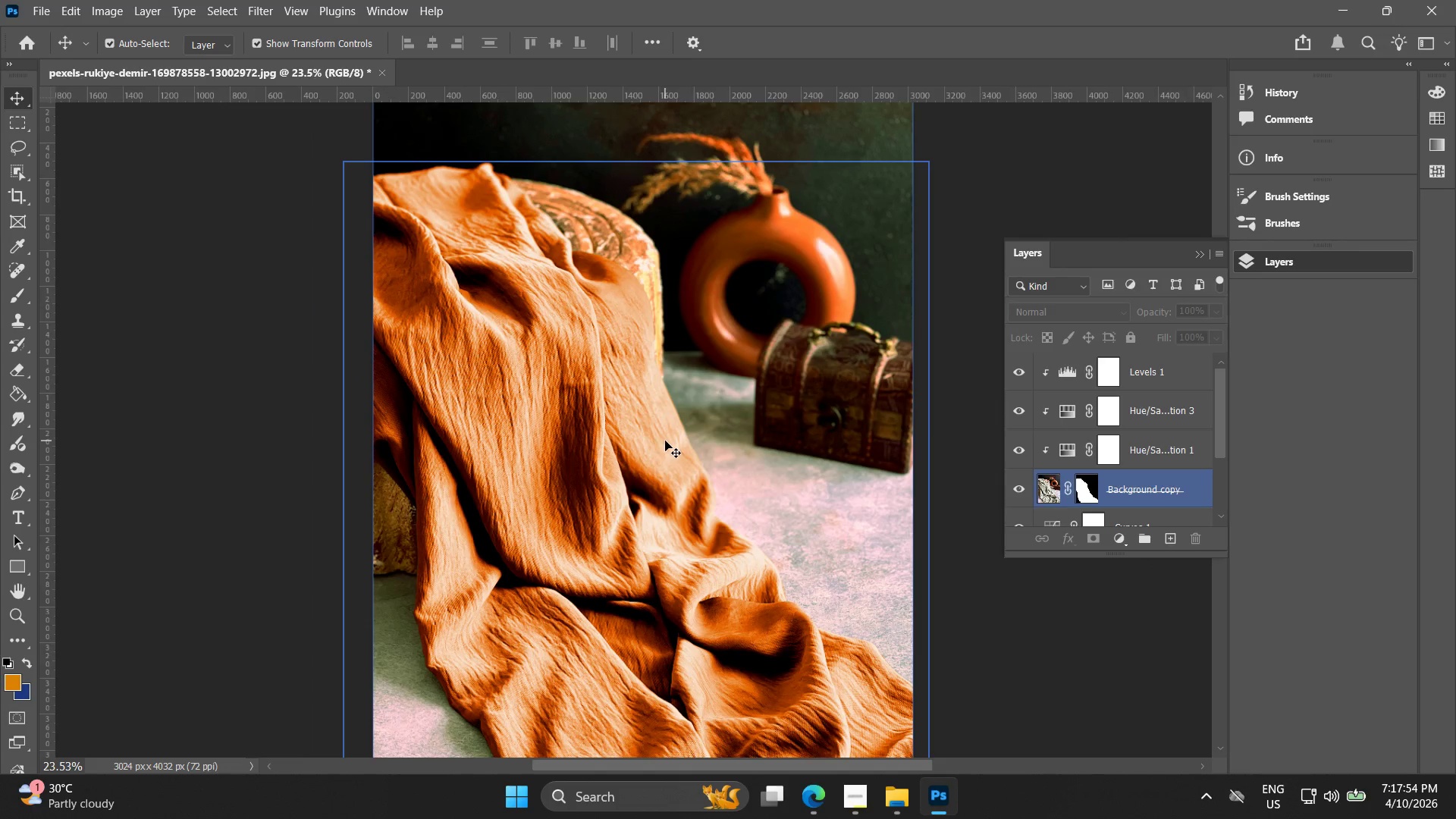 
hold_key(key=Space, duration=0.47)
 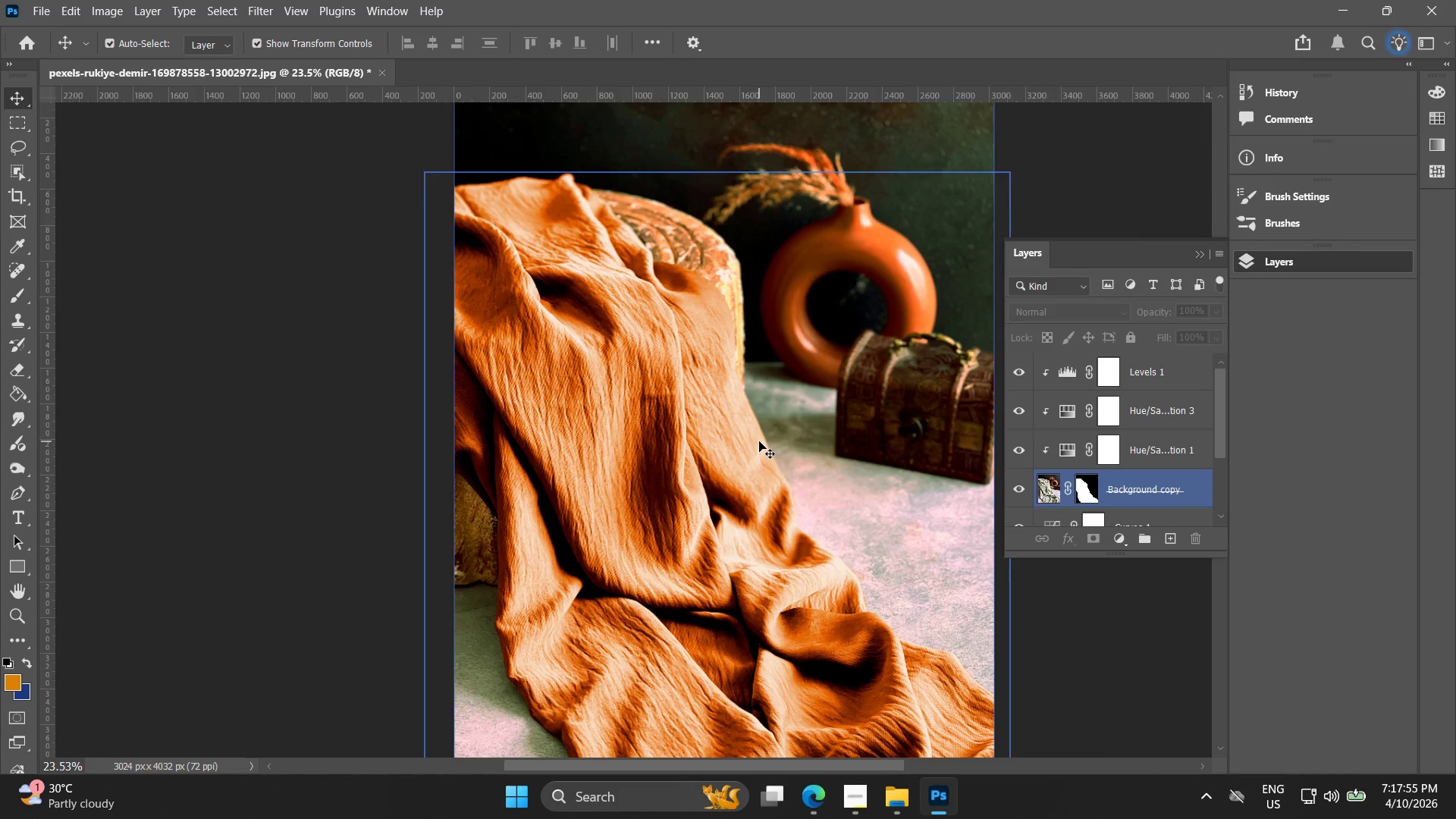 
left_click_drag(start_coordinate=[683, 440], to_coordinate=[764, 450])
 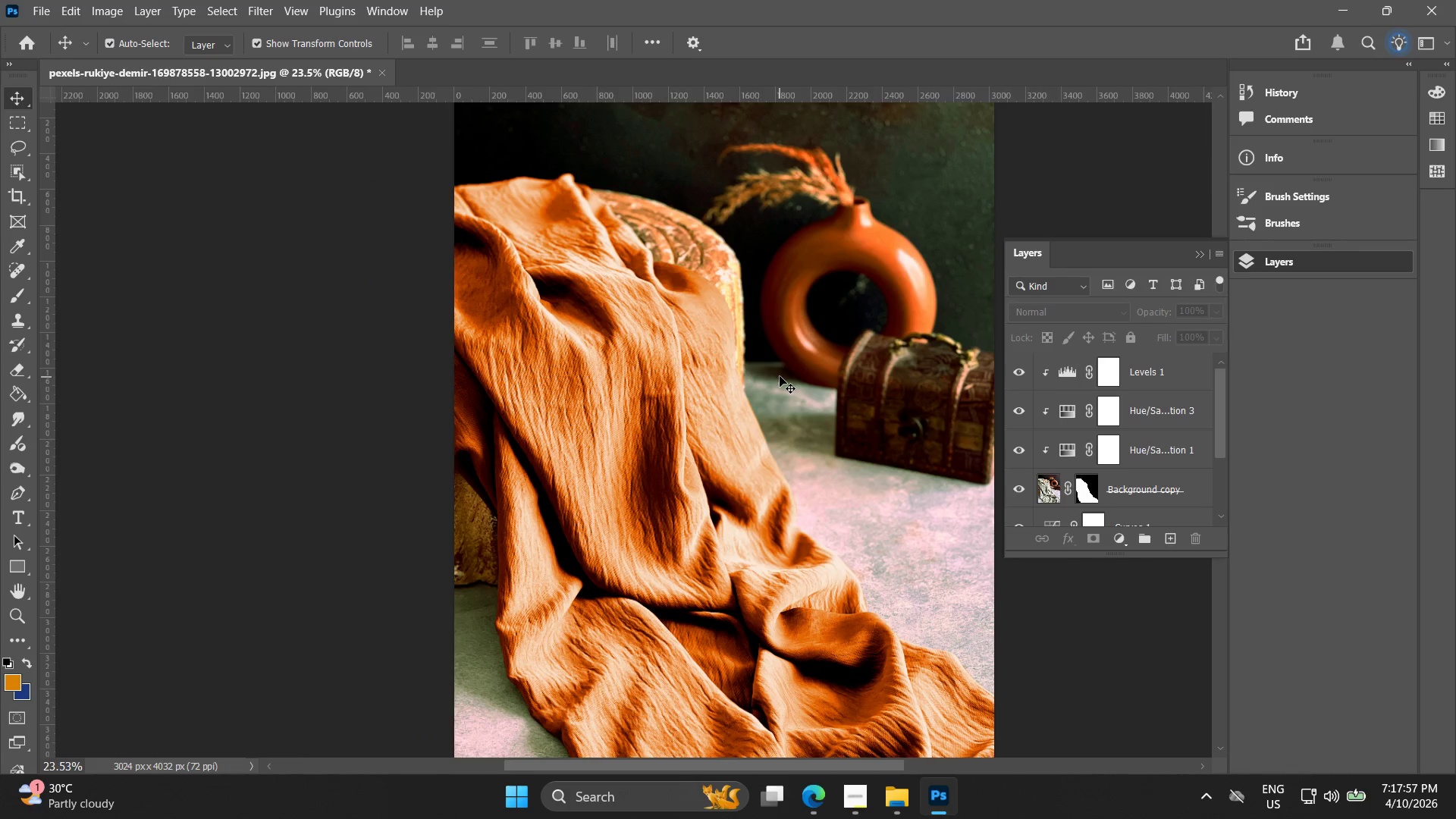 
scroll: coordinate [664, 447], scroll_direction: up, amount: 1.0
 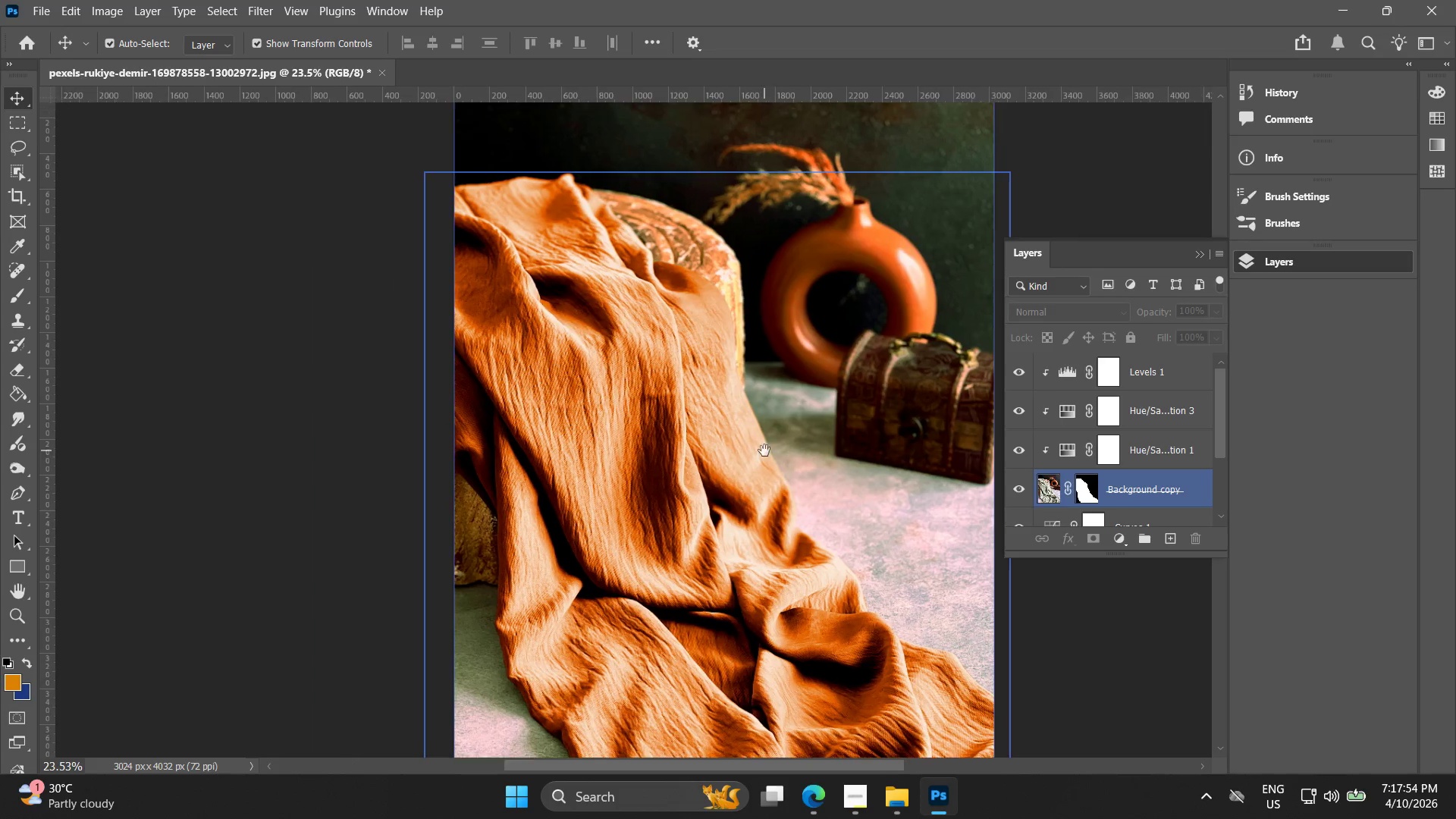 
left_click([655, 446])
 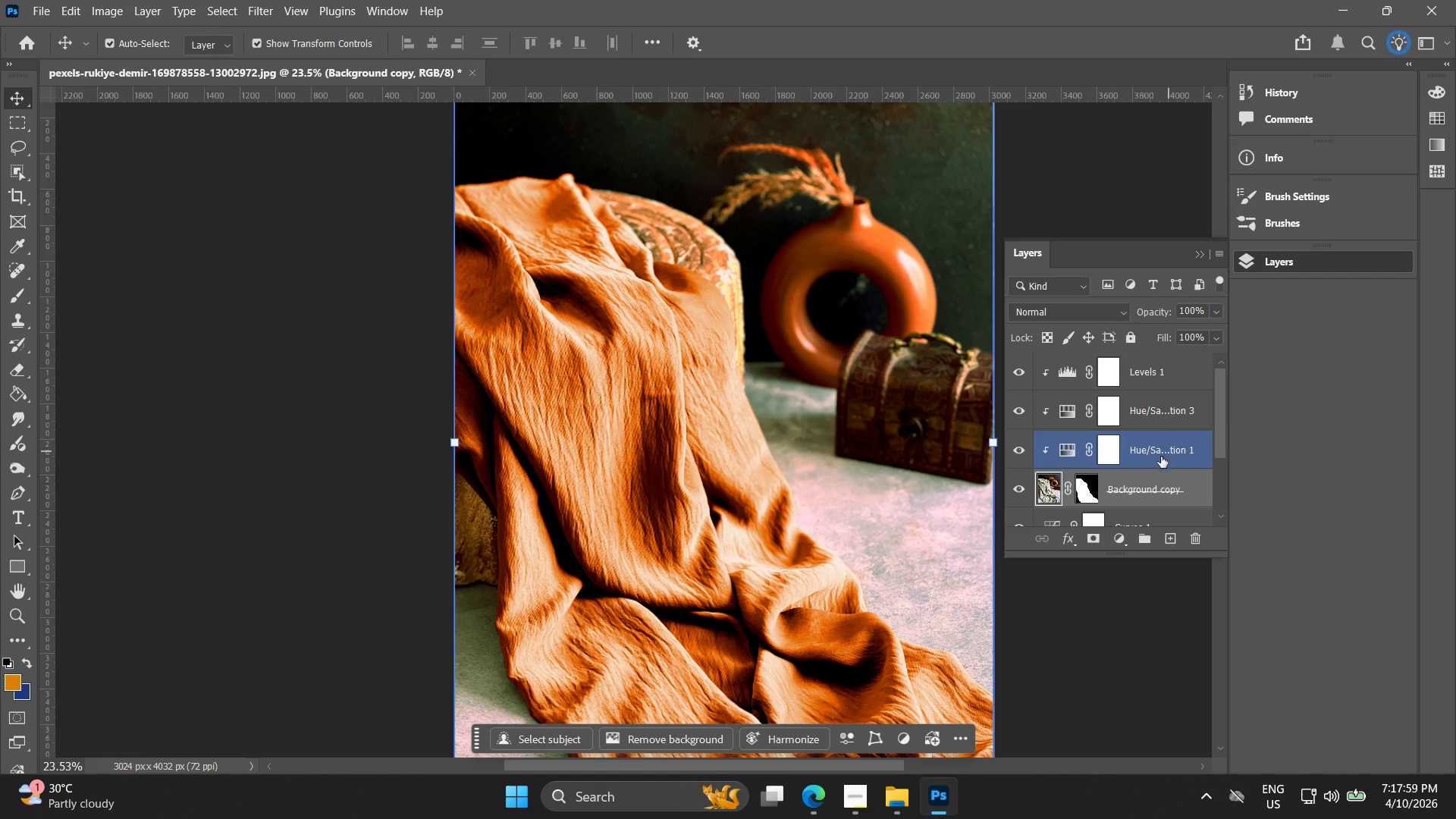 
scroll: coordinate [1148, 434], scroll_direction: up, amount: 2.0
 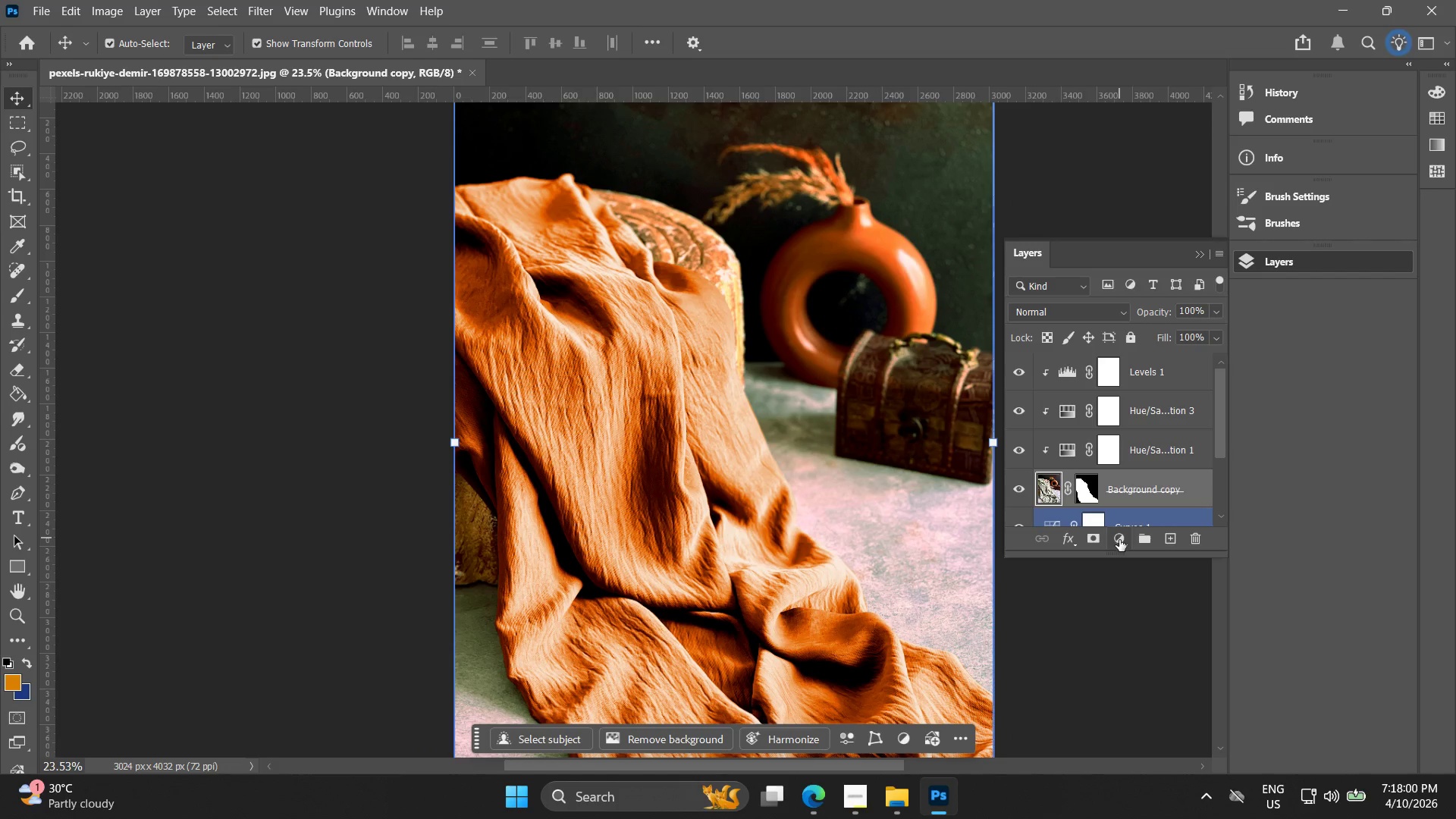 
left_click([1119, 540])
 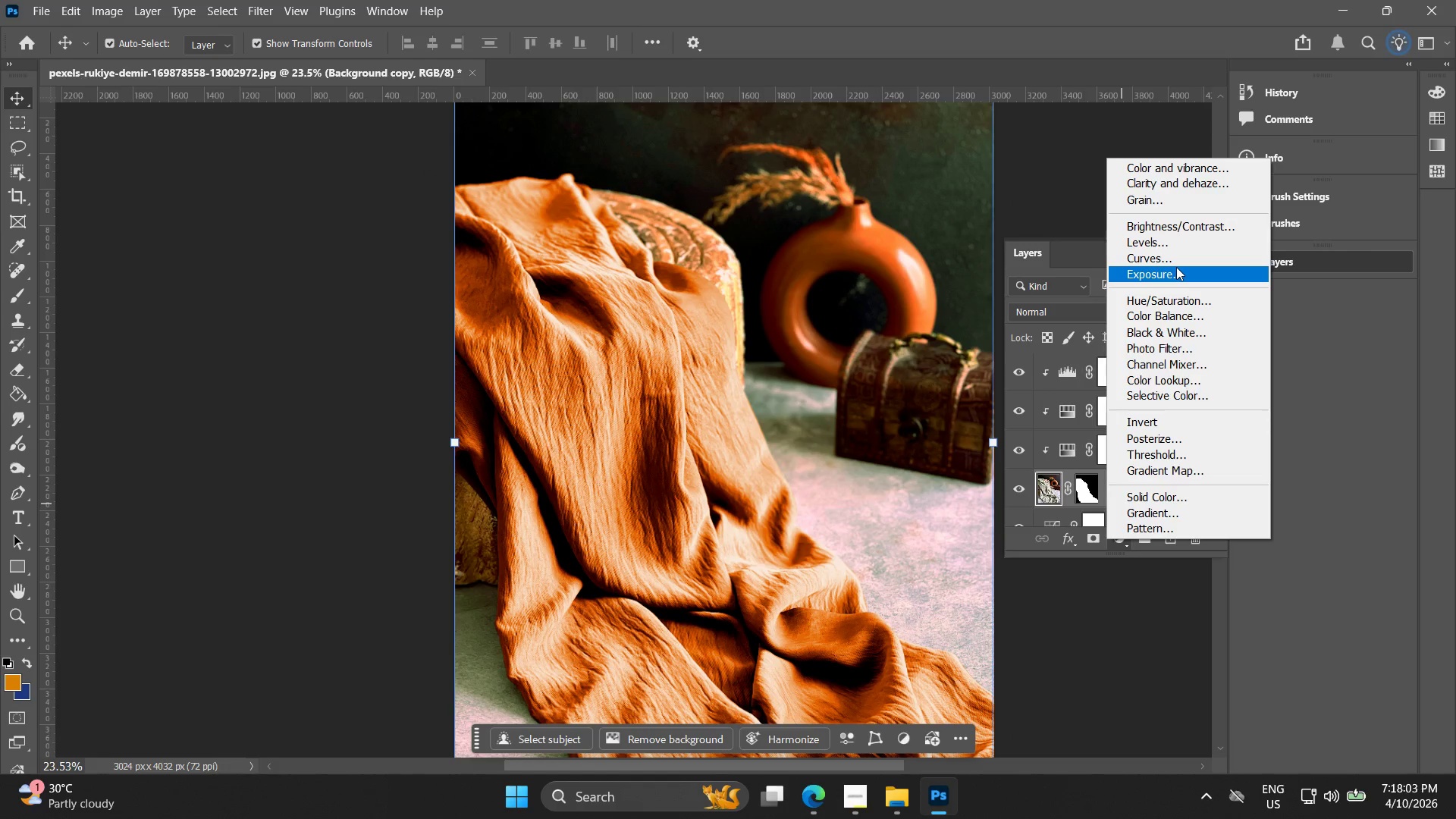 
left_click([1178, 276])
 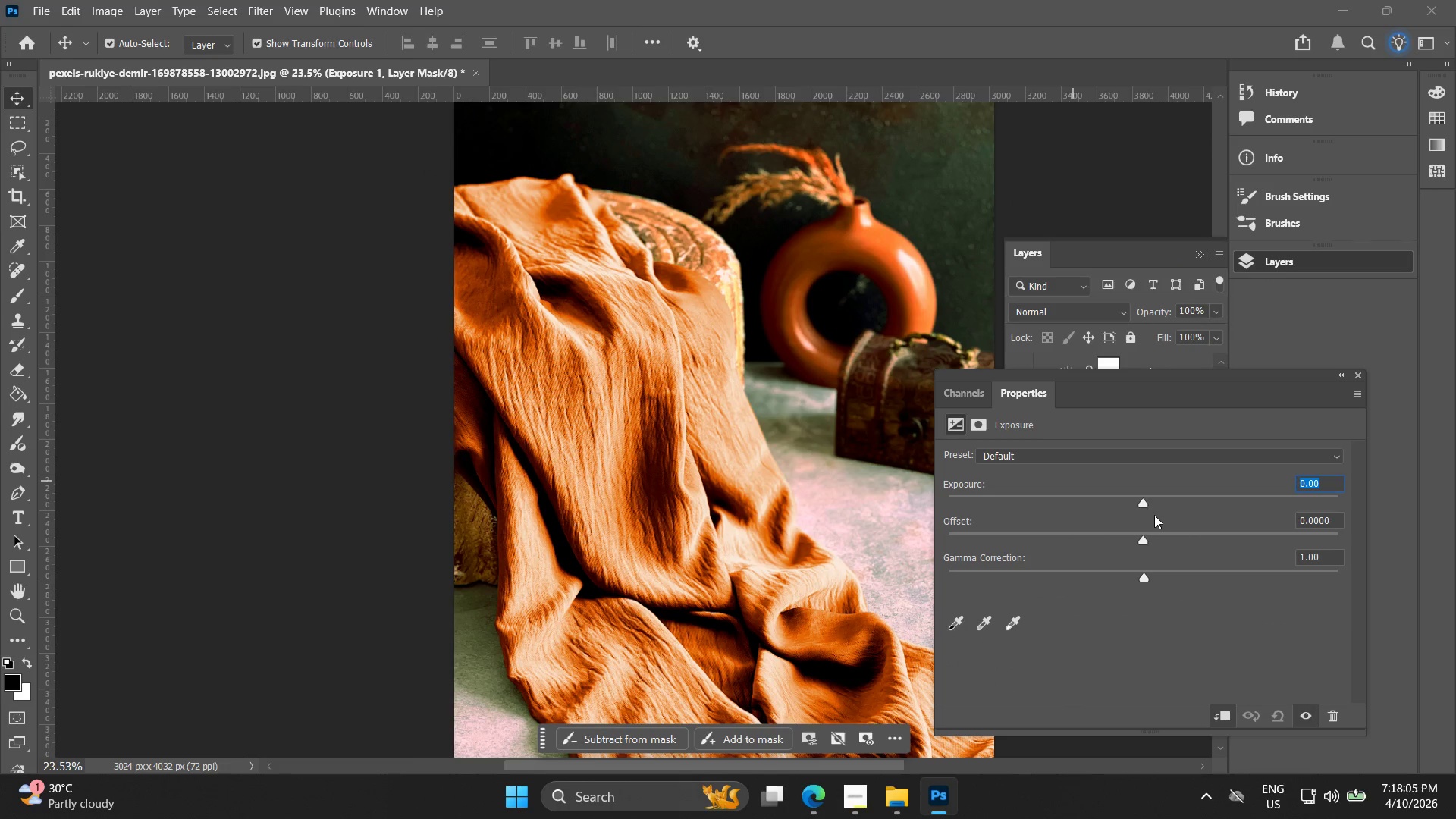 
left_click_drag(start_coordinate=[1139, 501], to_coordinate=[1138, 508])
 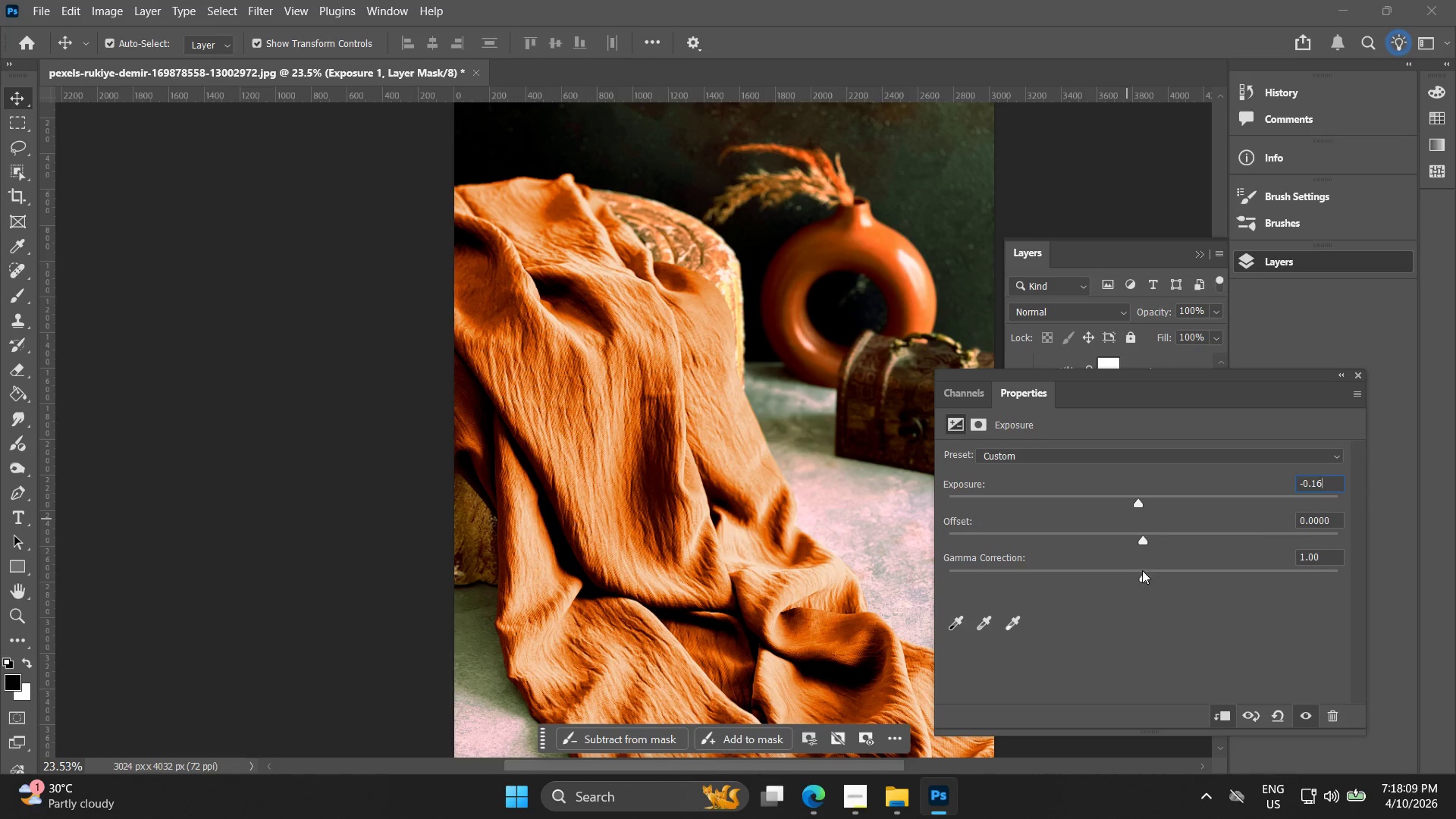 
left_click_drag(start_coordinate=[1143, 576], to_coordinate=[1159, 582])
 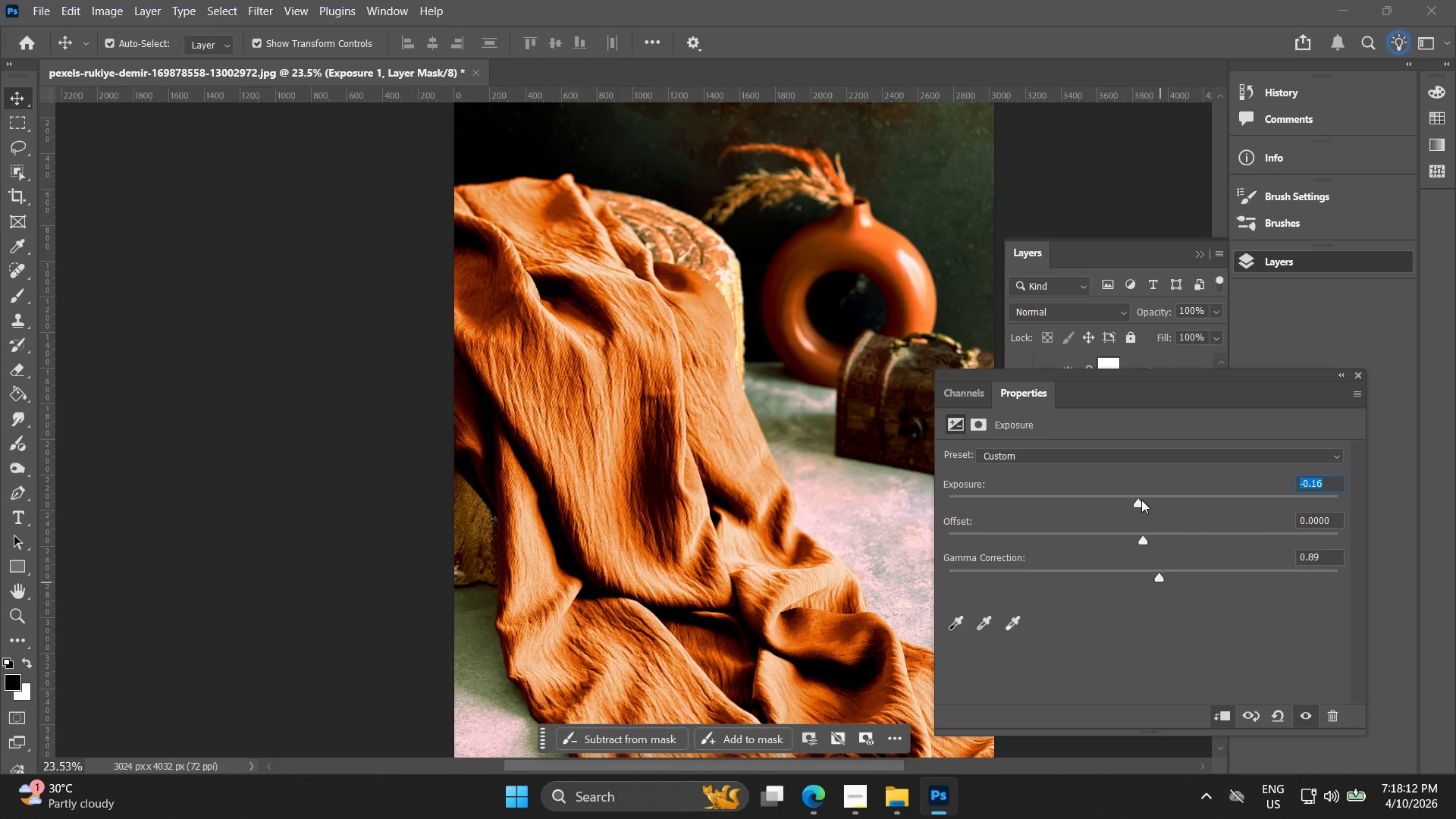 
left_click_drag(start_coordinate=[1140, 500], to_coordinate=[1162, 504])
 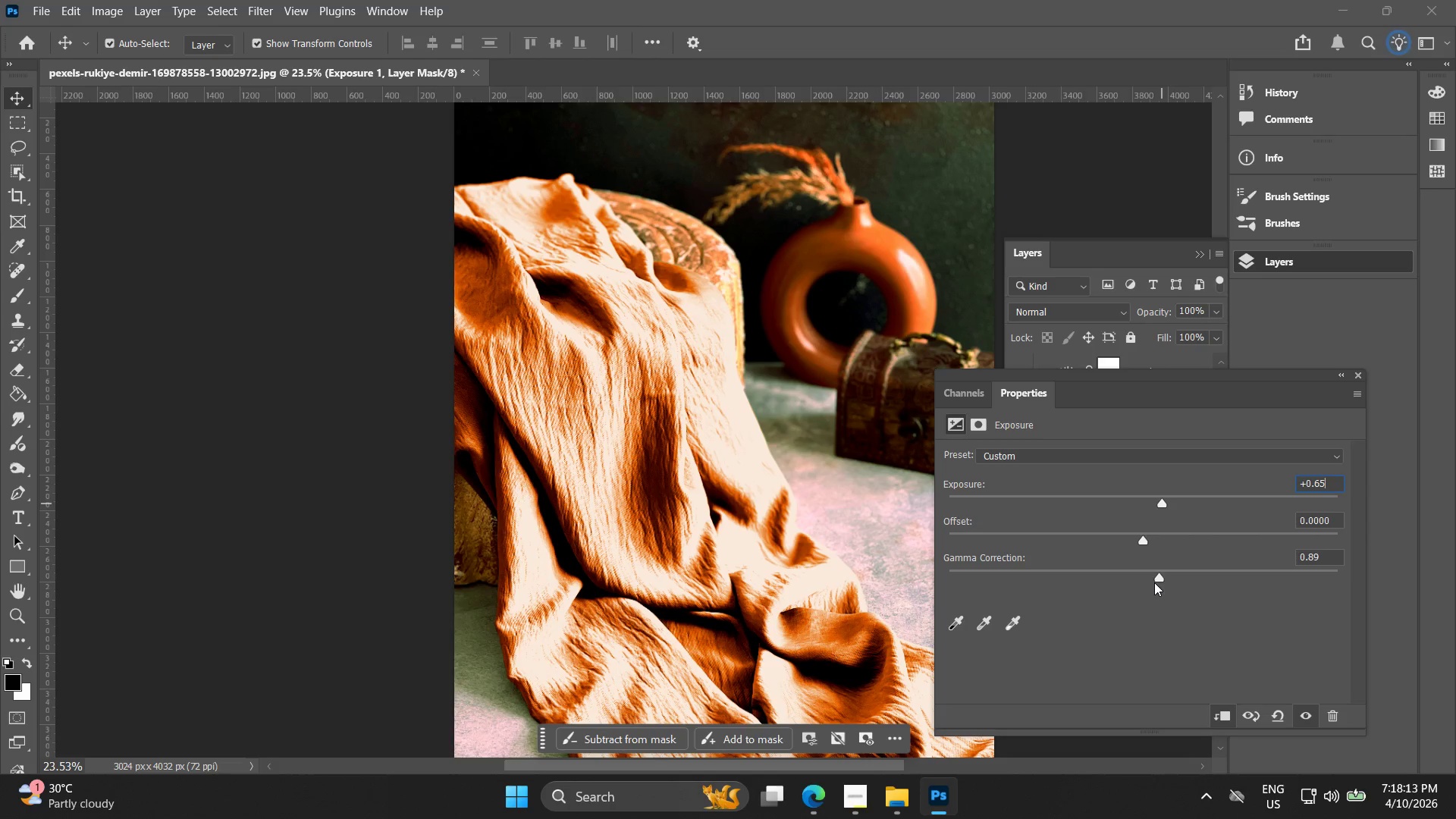 
left_click_drag(start_coordinate=[1159, 580], to_coordinate=[1212, 574])
 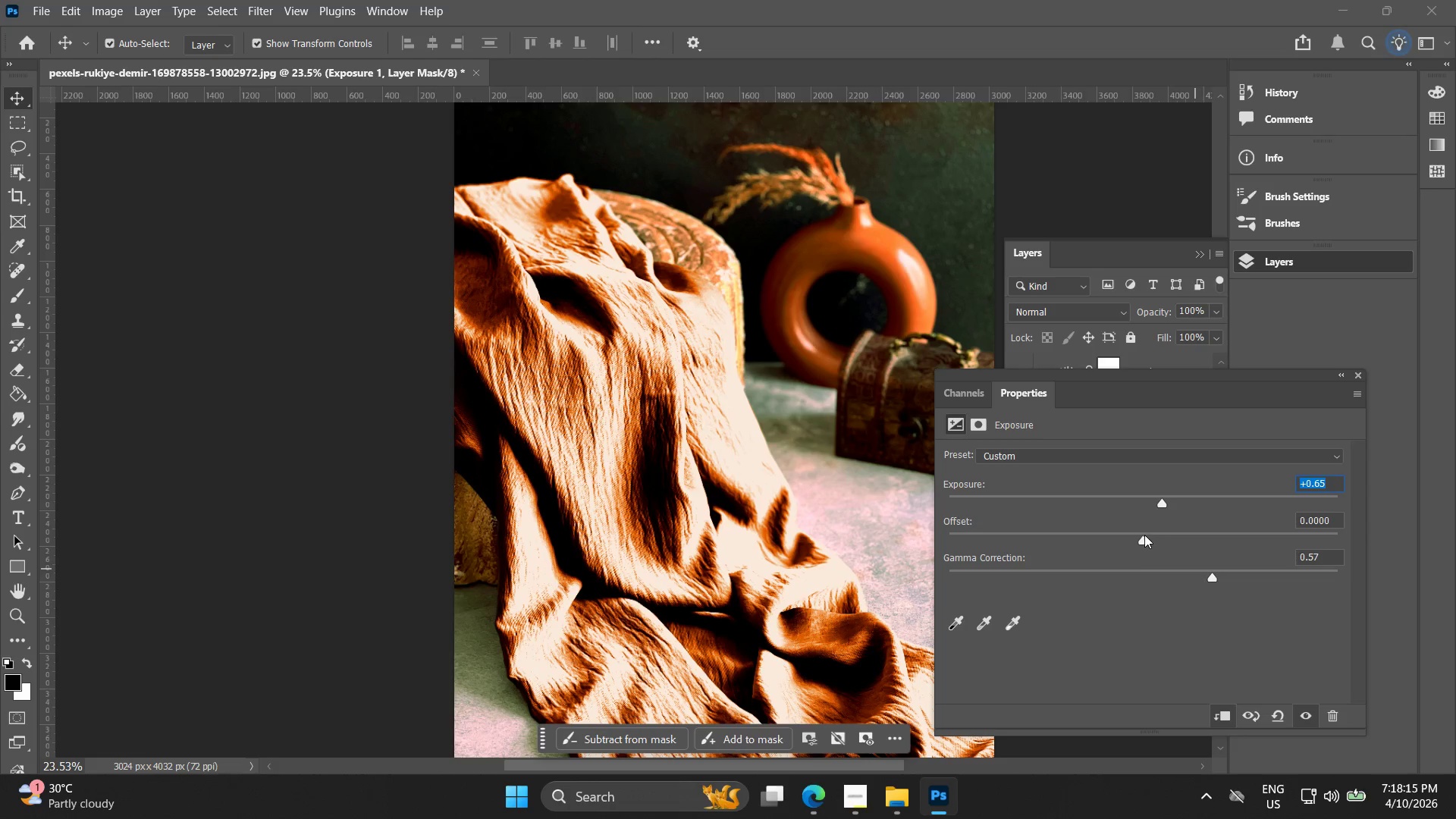 
key(Control+Z)
 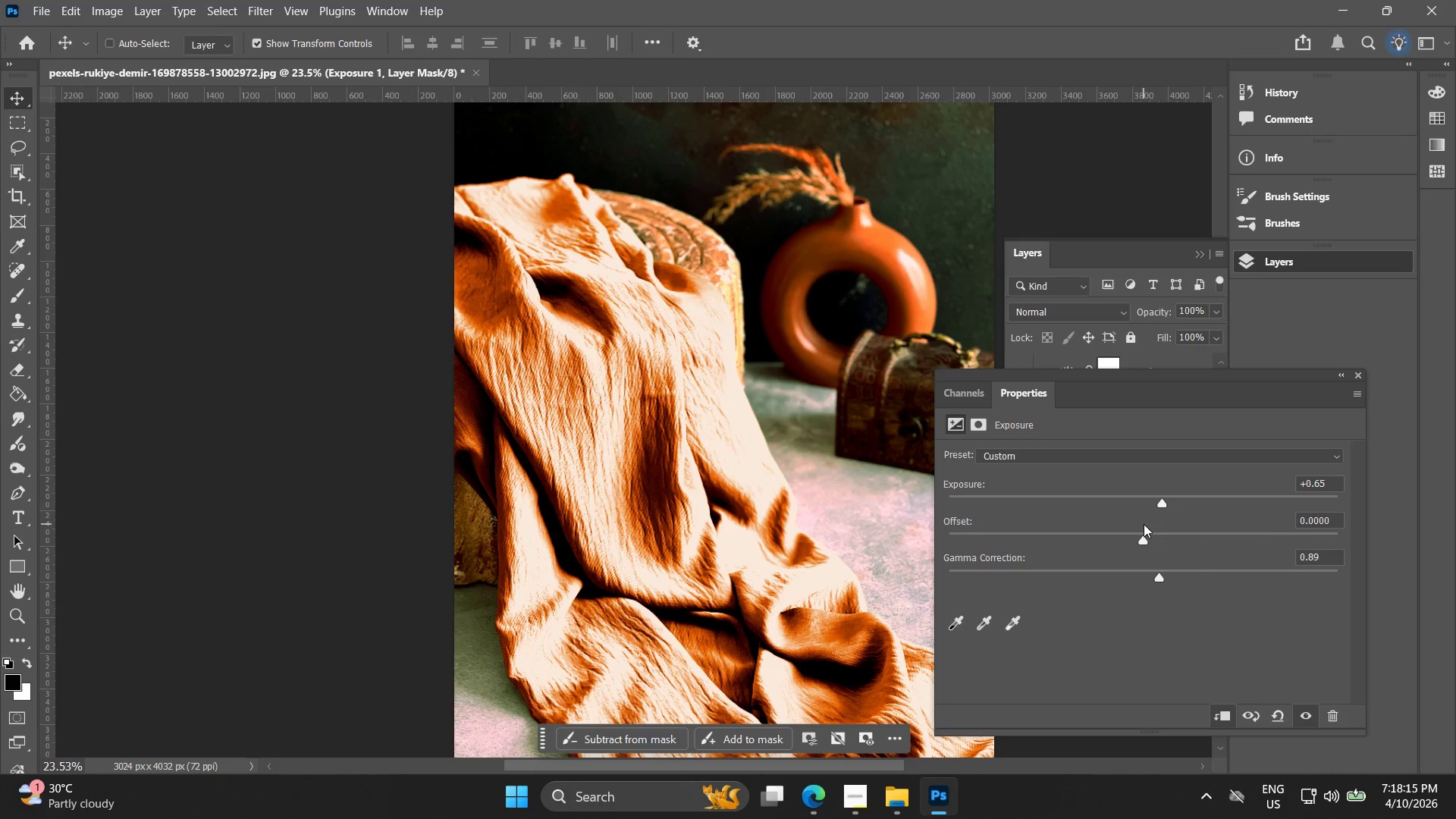 
key(Control+Z)
 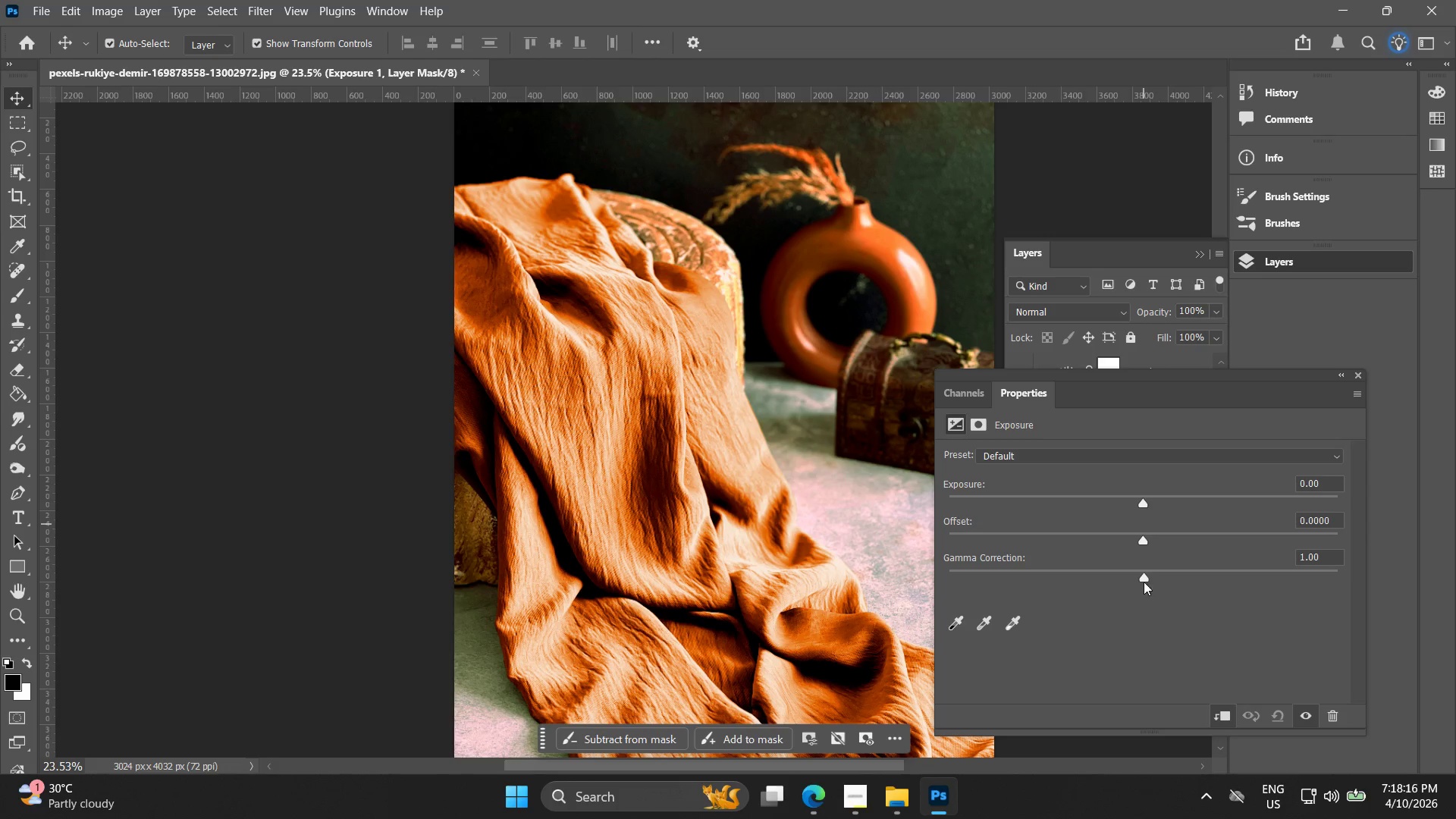 
left_click_drag(start_coordinate=[1144, 576], to_coordinate=[1155, 576])
 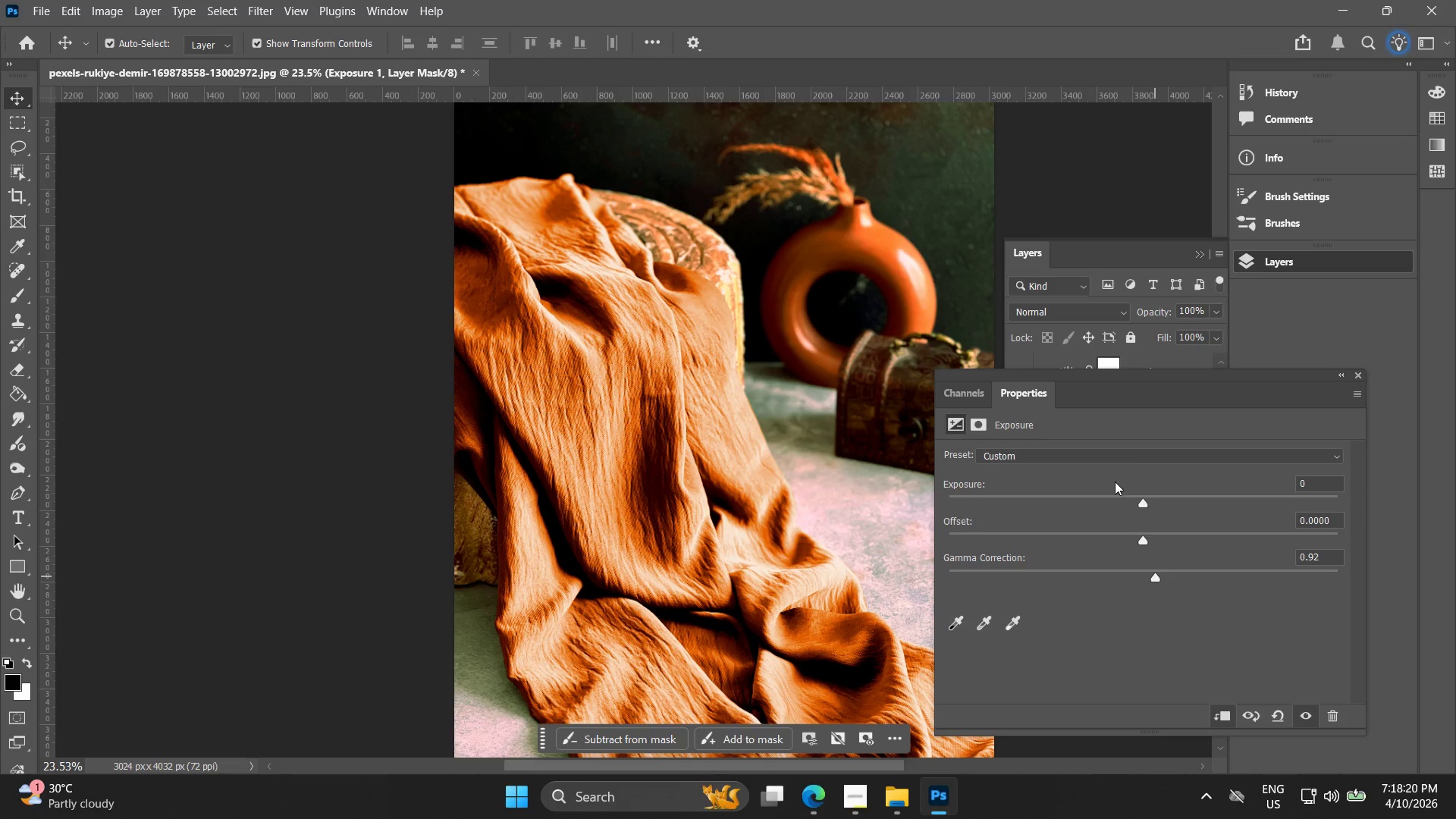 
left_click([1357, 376])
 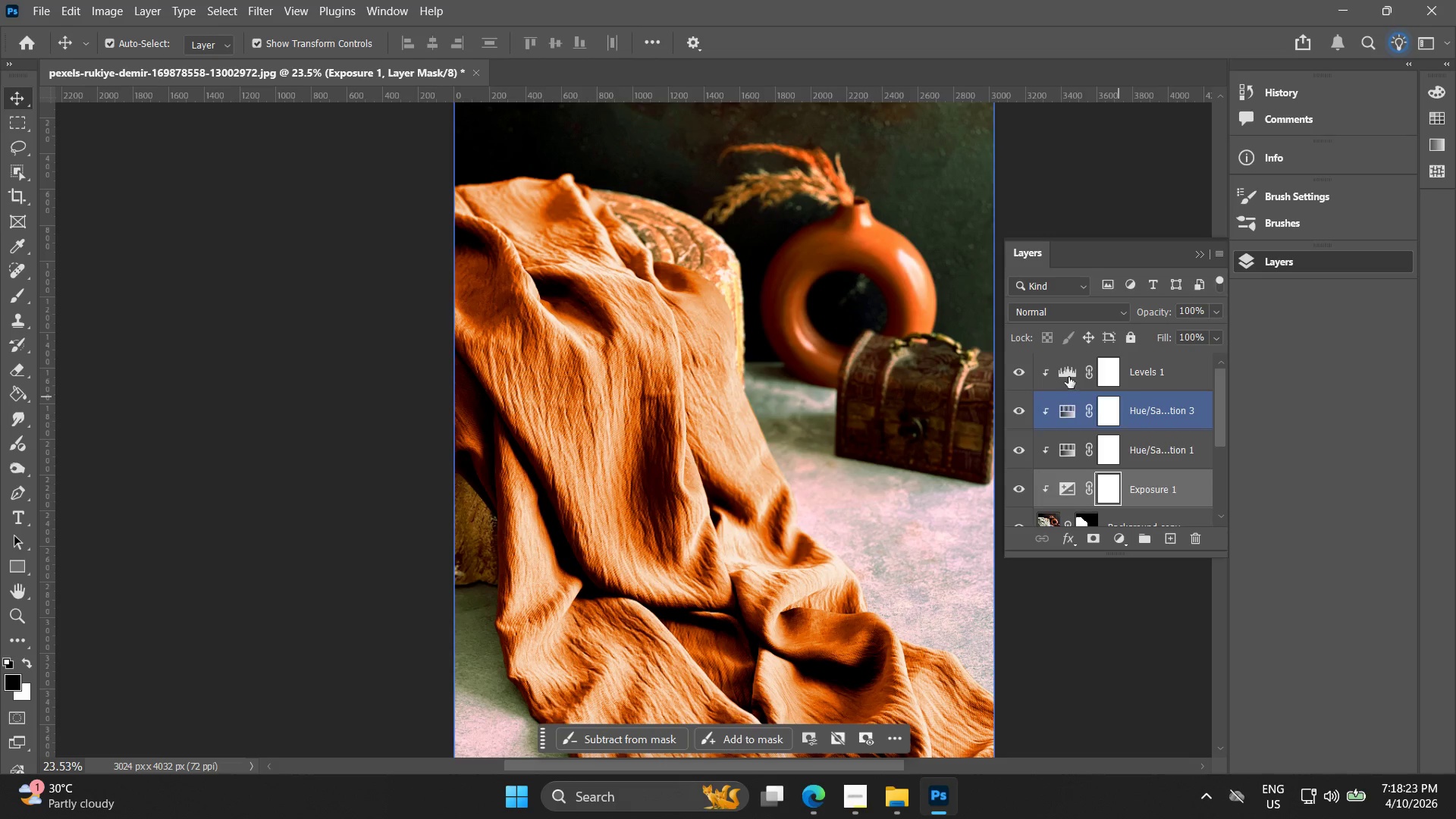 
double_click([1068, 369])
 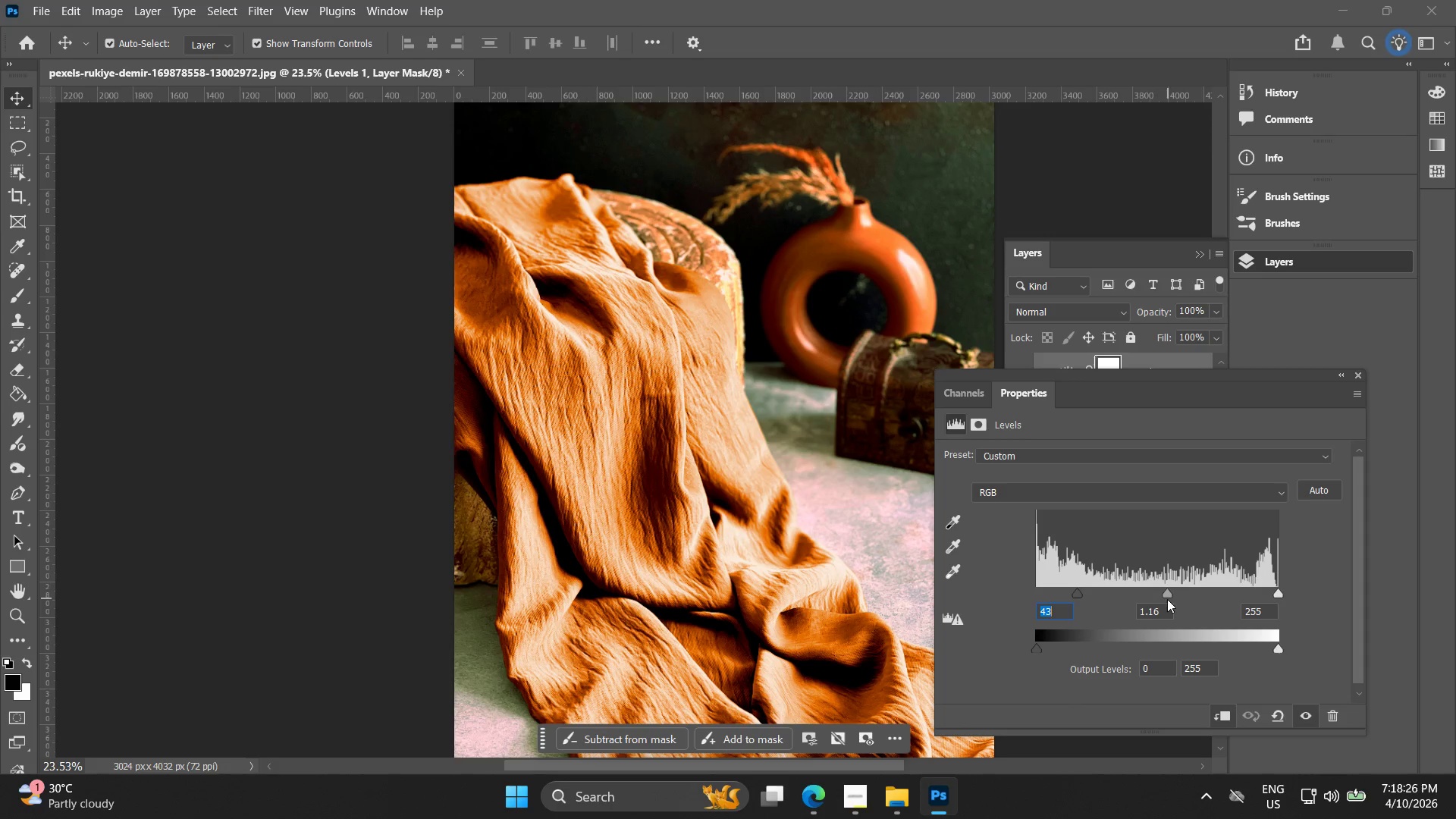 
left_click_drag(start_coordinate=[1279, 588], to_coordinate=[1254, 592])
 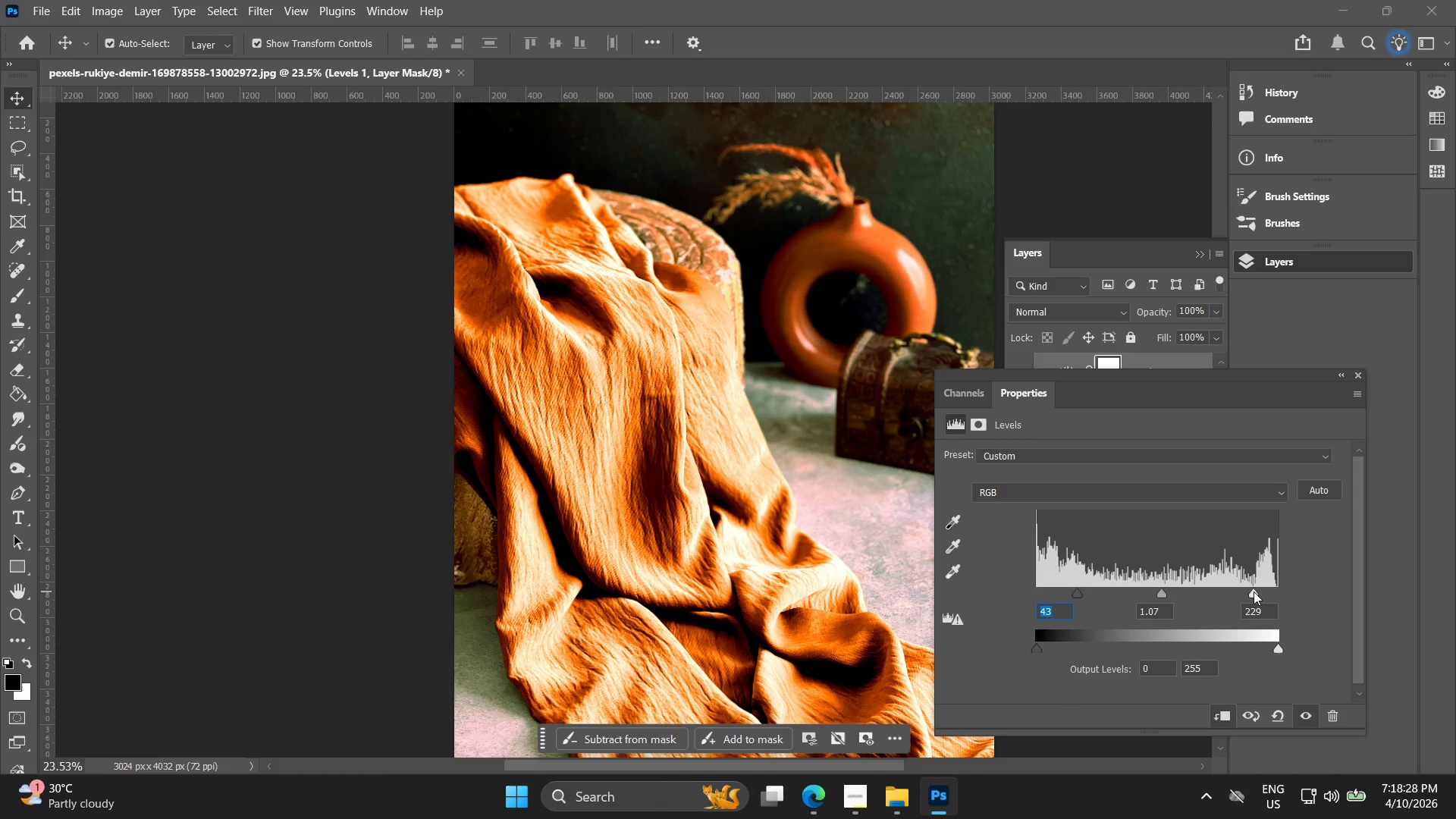 
key(Shift+ShiftLeft)
 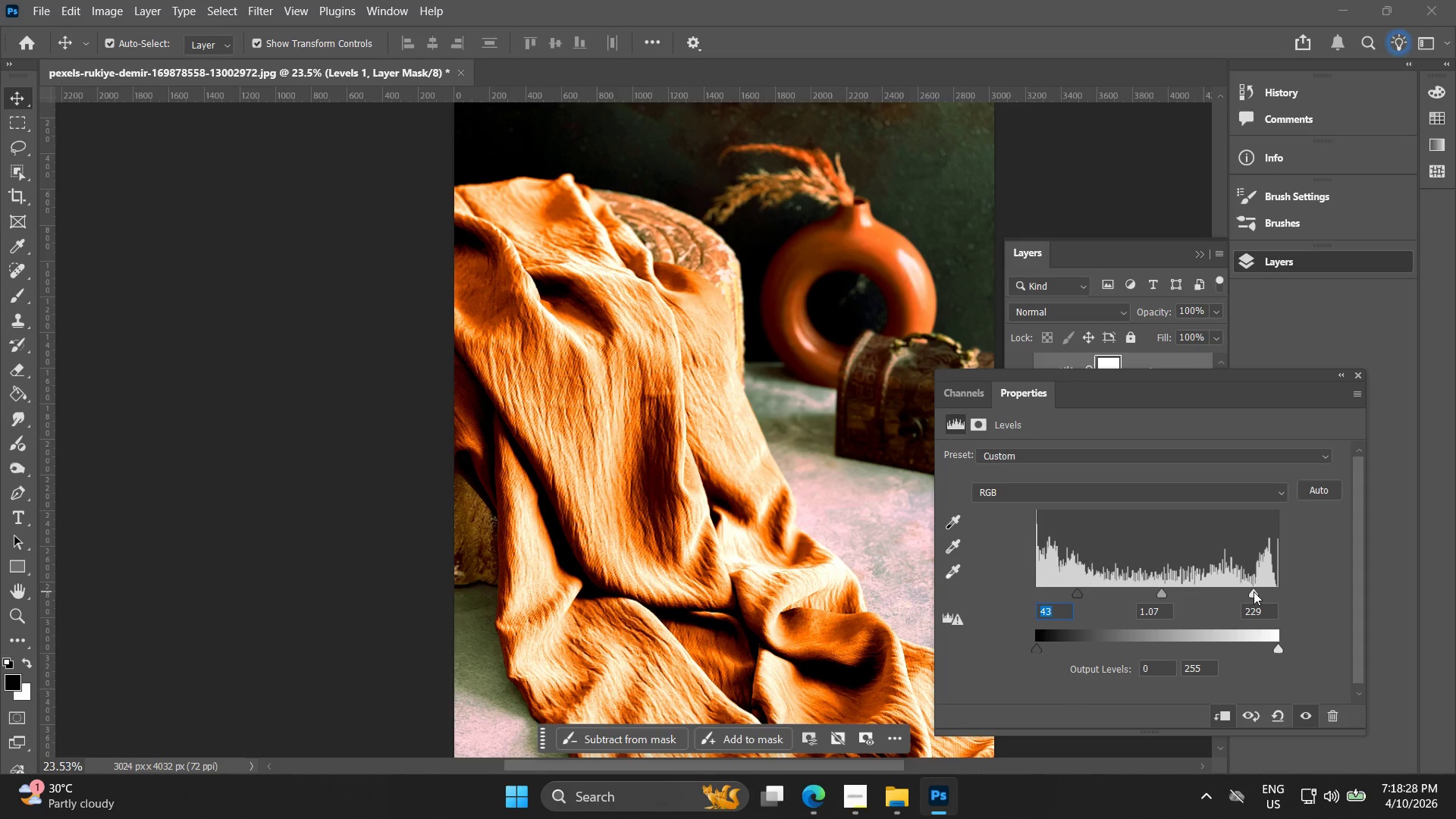 
key(Shift+Z)
 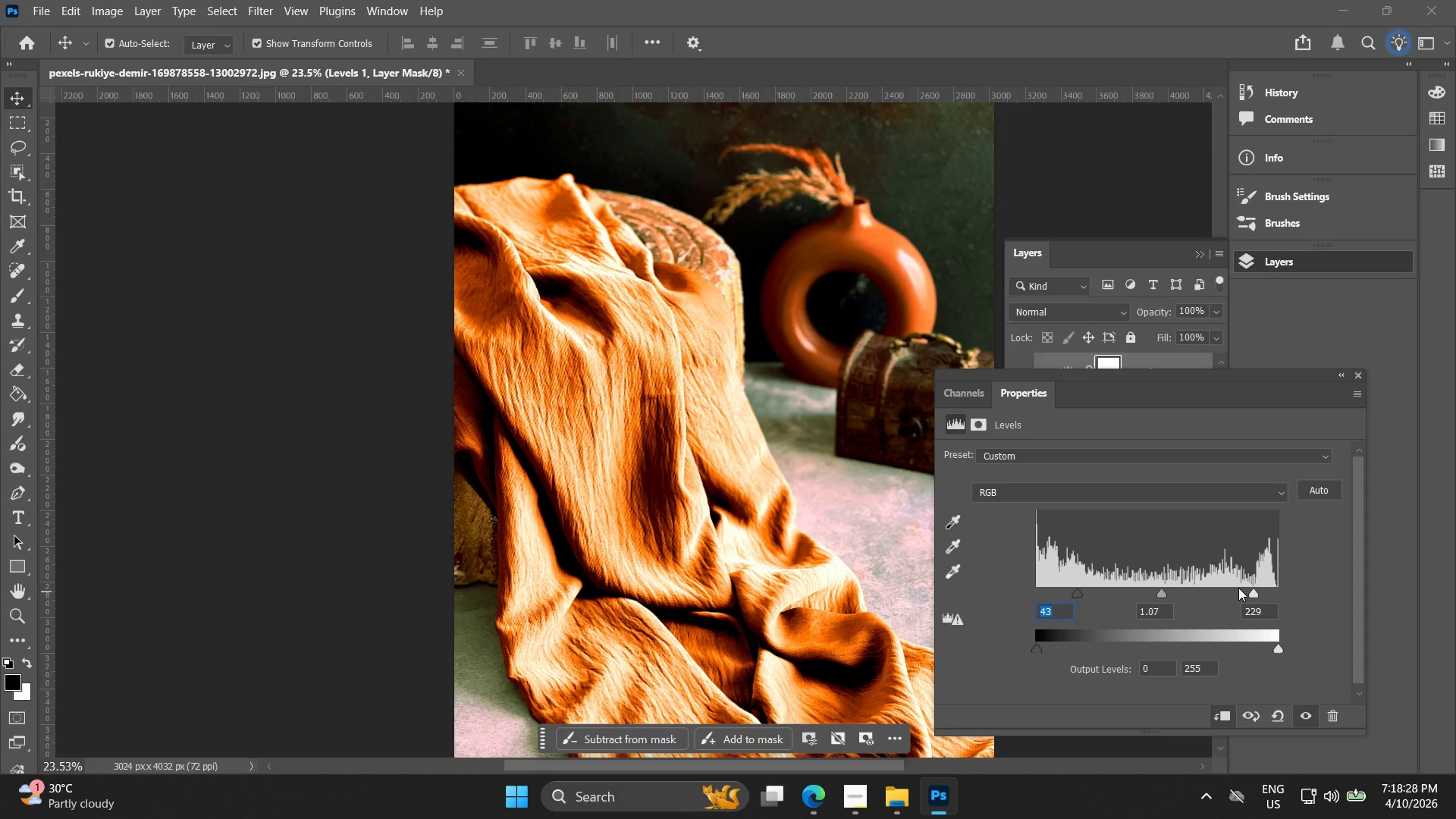 
key(Control+Z)
 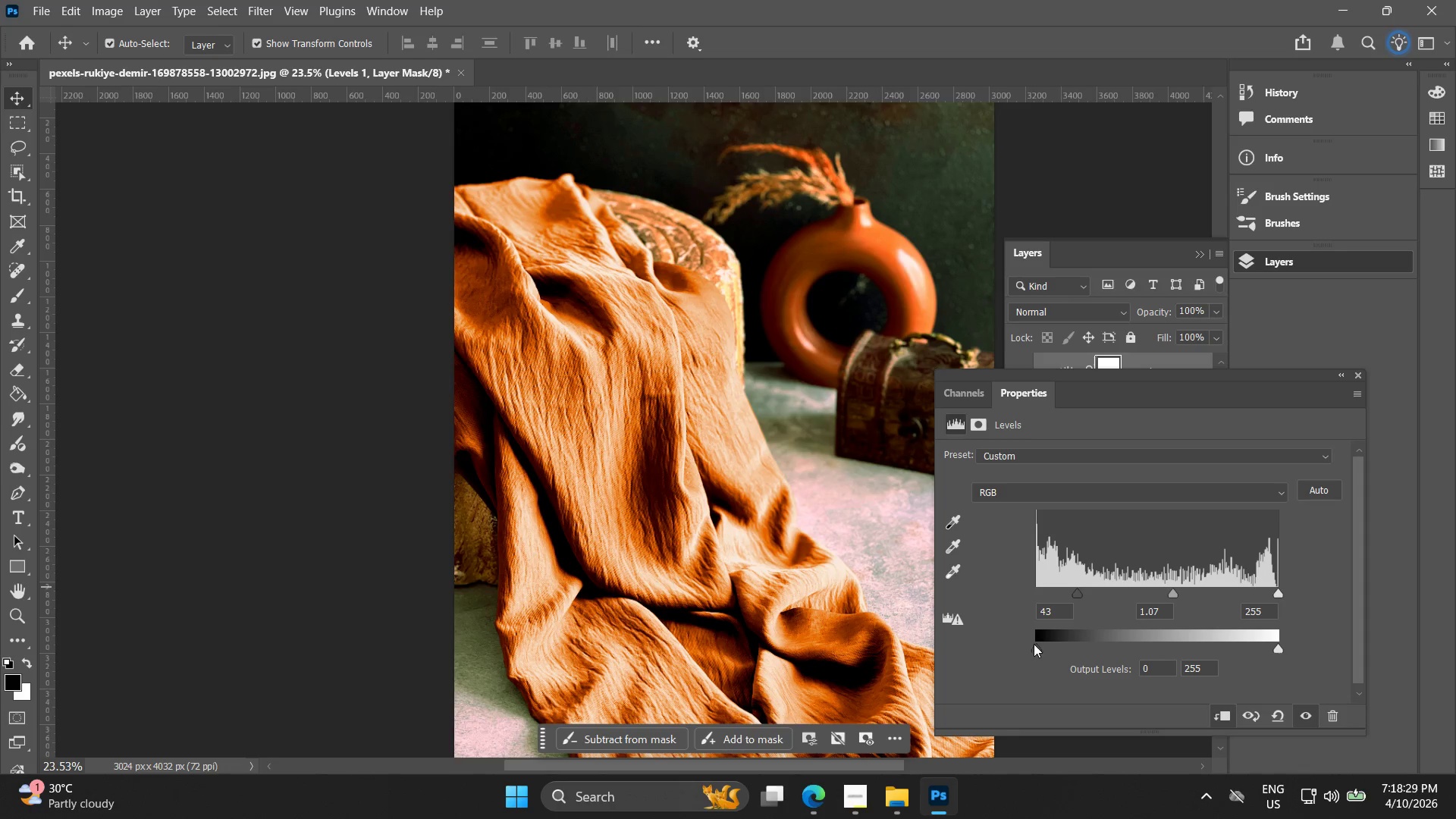 
left_click_drag(start_coordinate=[1037, 642], to_coordinate=[1062, 651])
 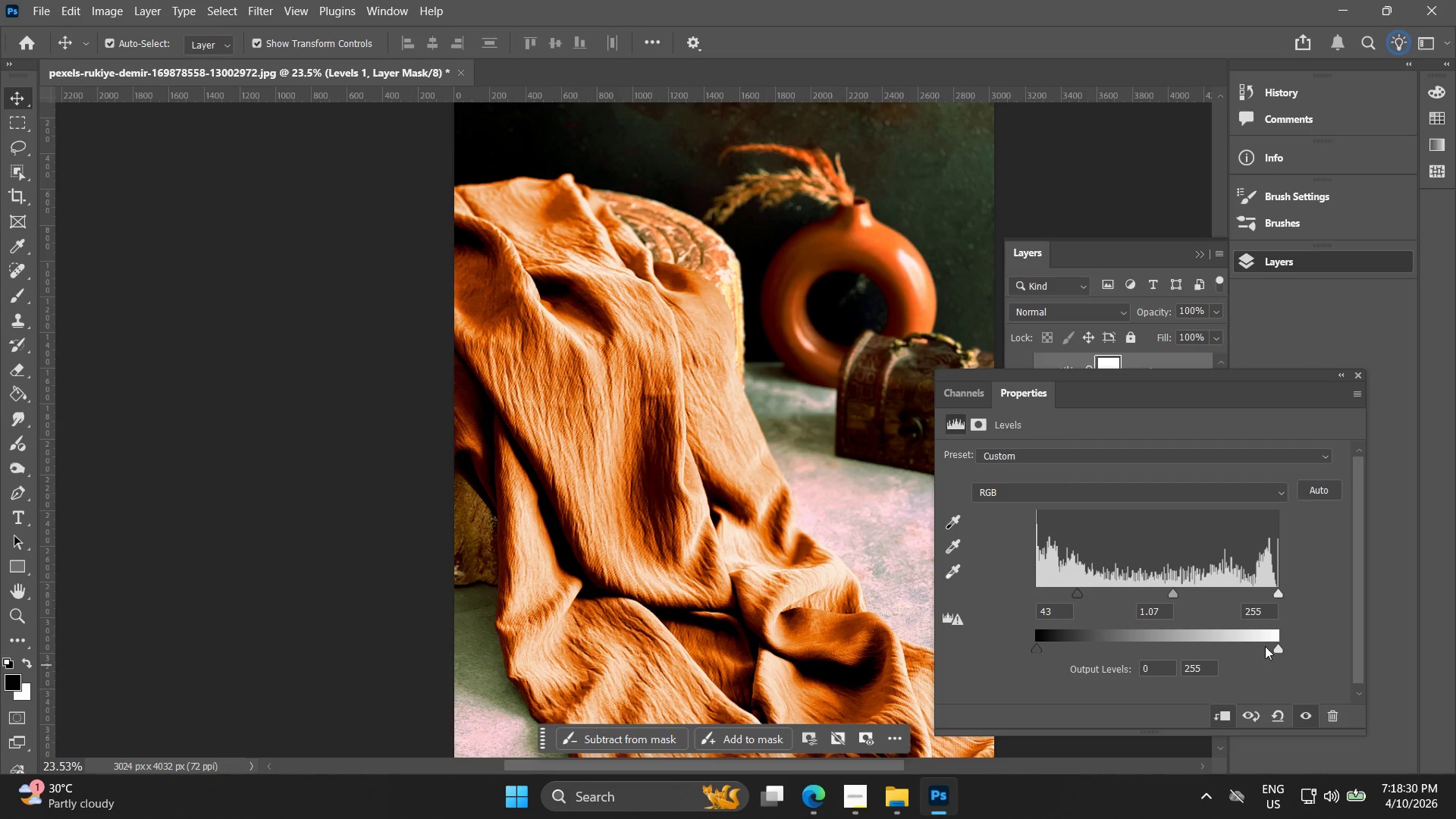 
key(Control+ControlLeft)
 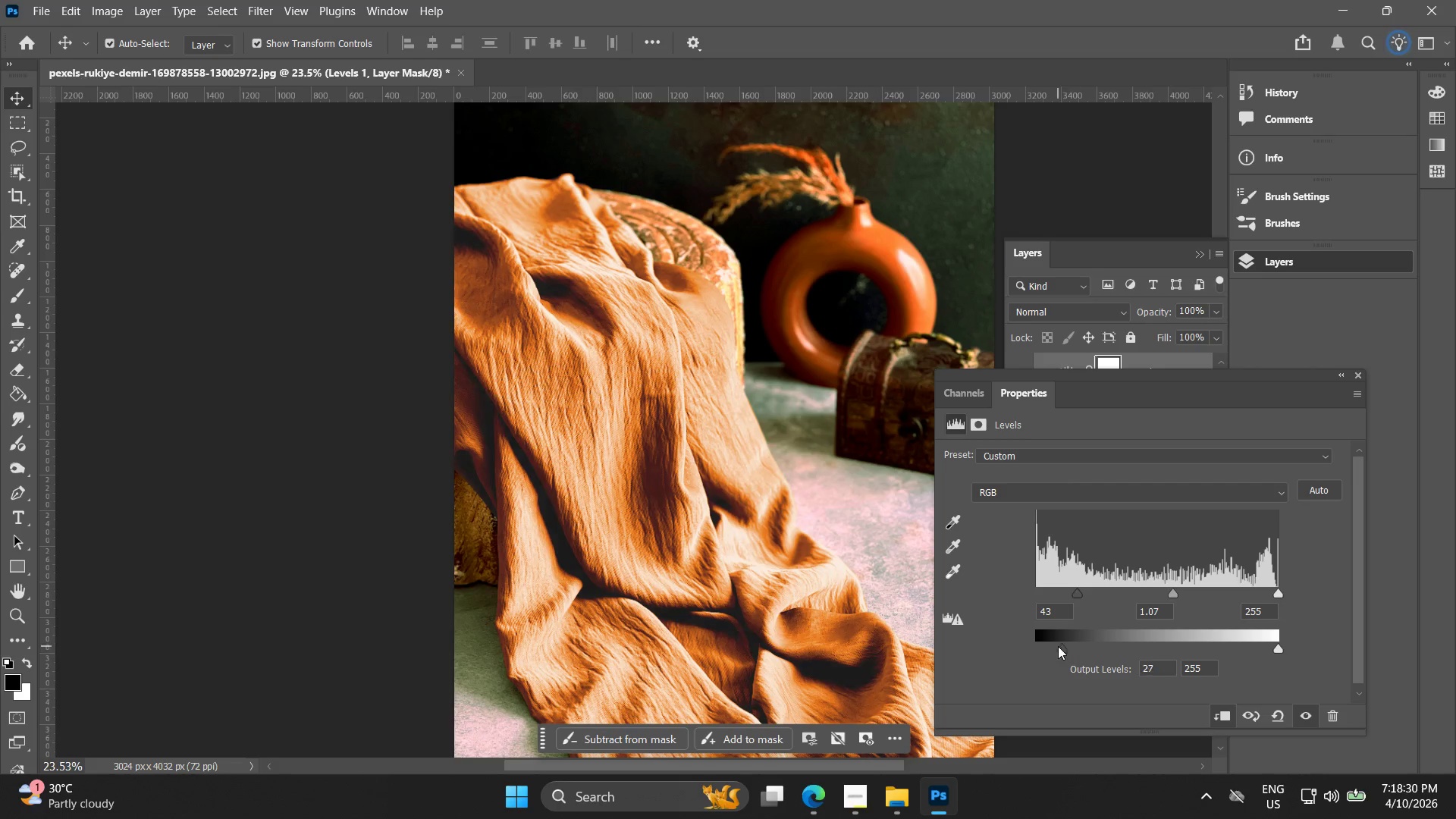 
key(Control+Z)
 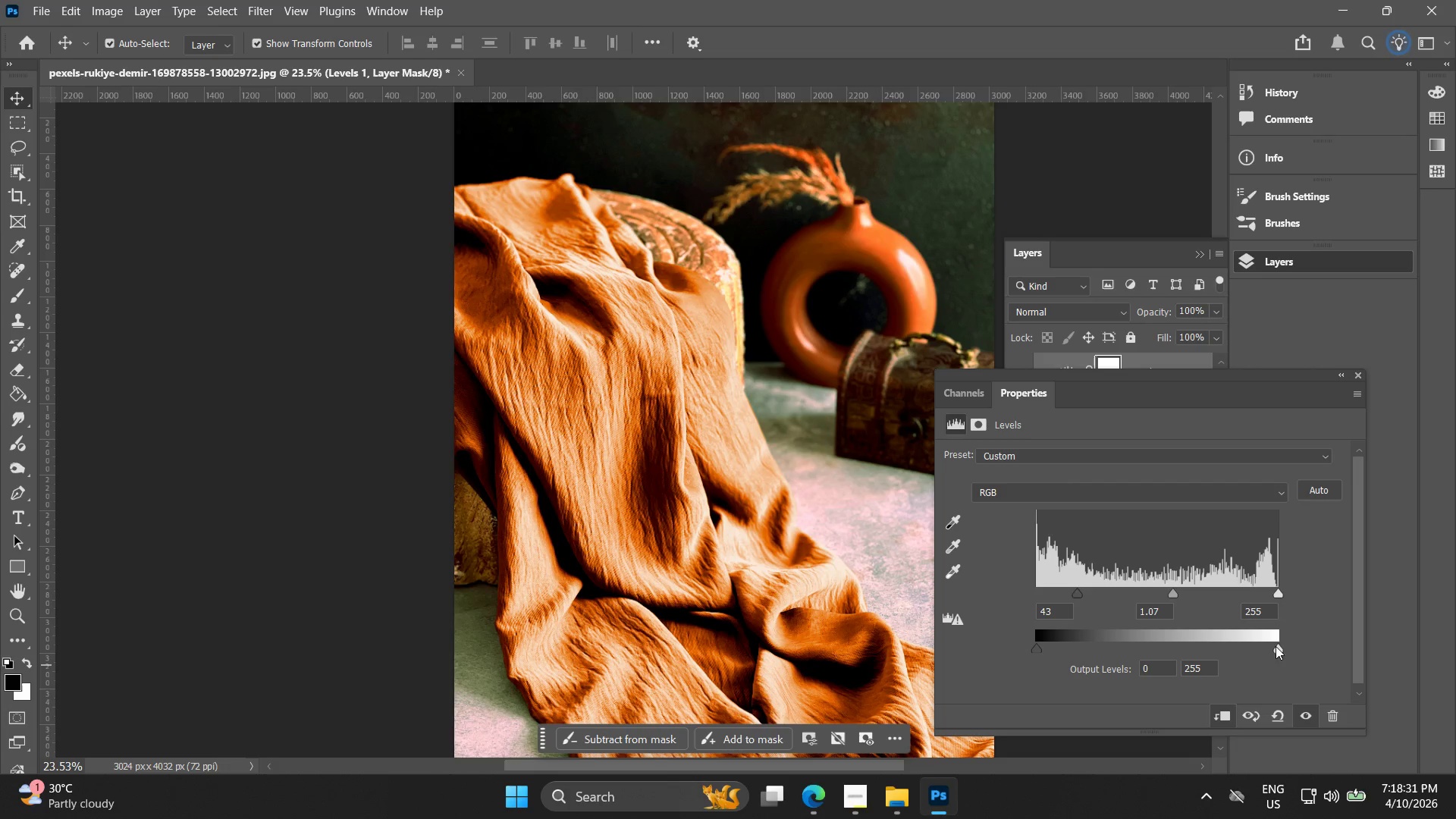 
left_click_drag(start_coordinate=[1281, 647], to_coordinate=[1261, 652])
 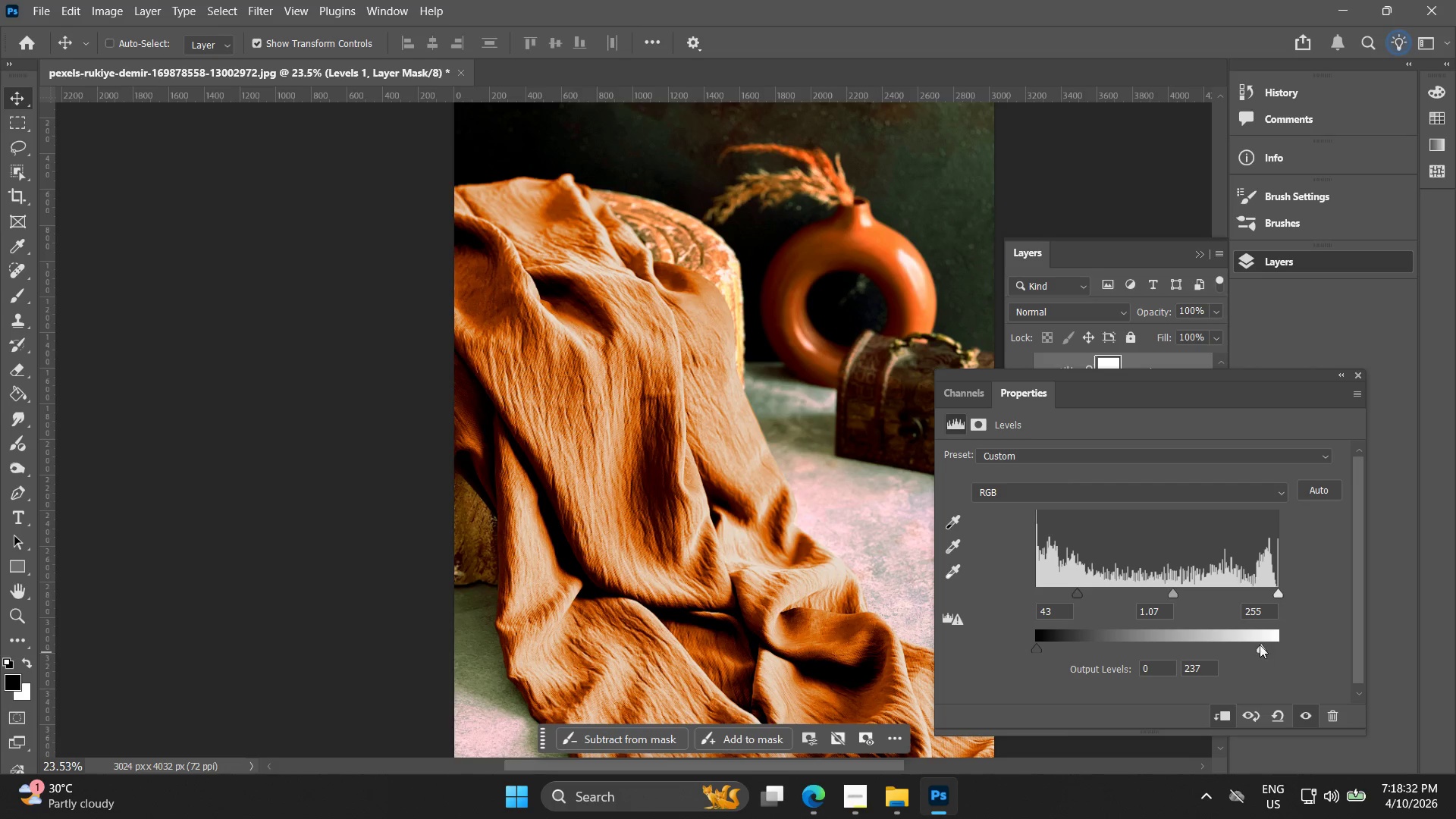 
key(Control+Z)
 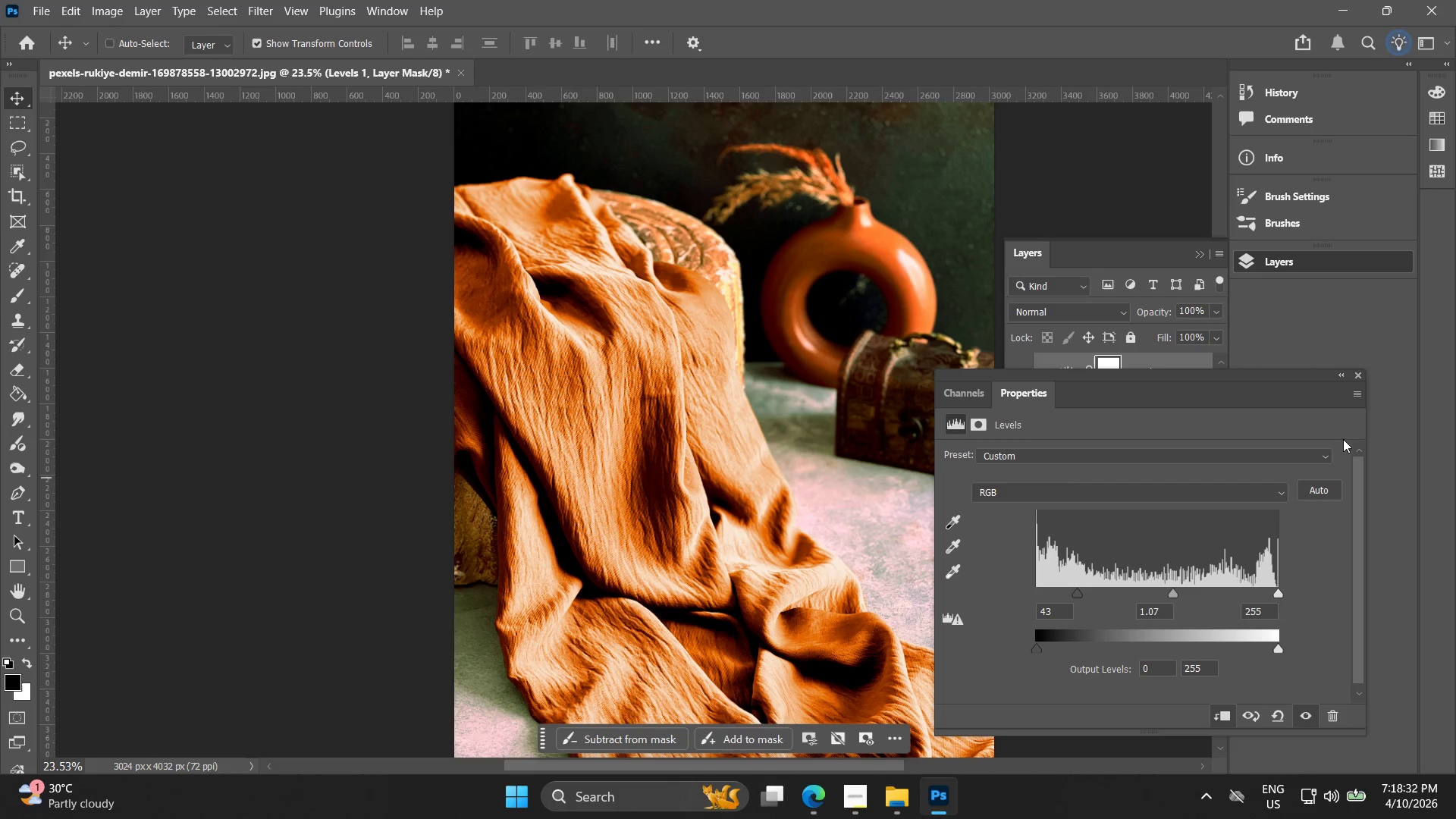 
key(Control+Z)
 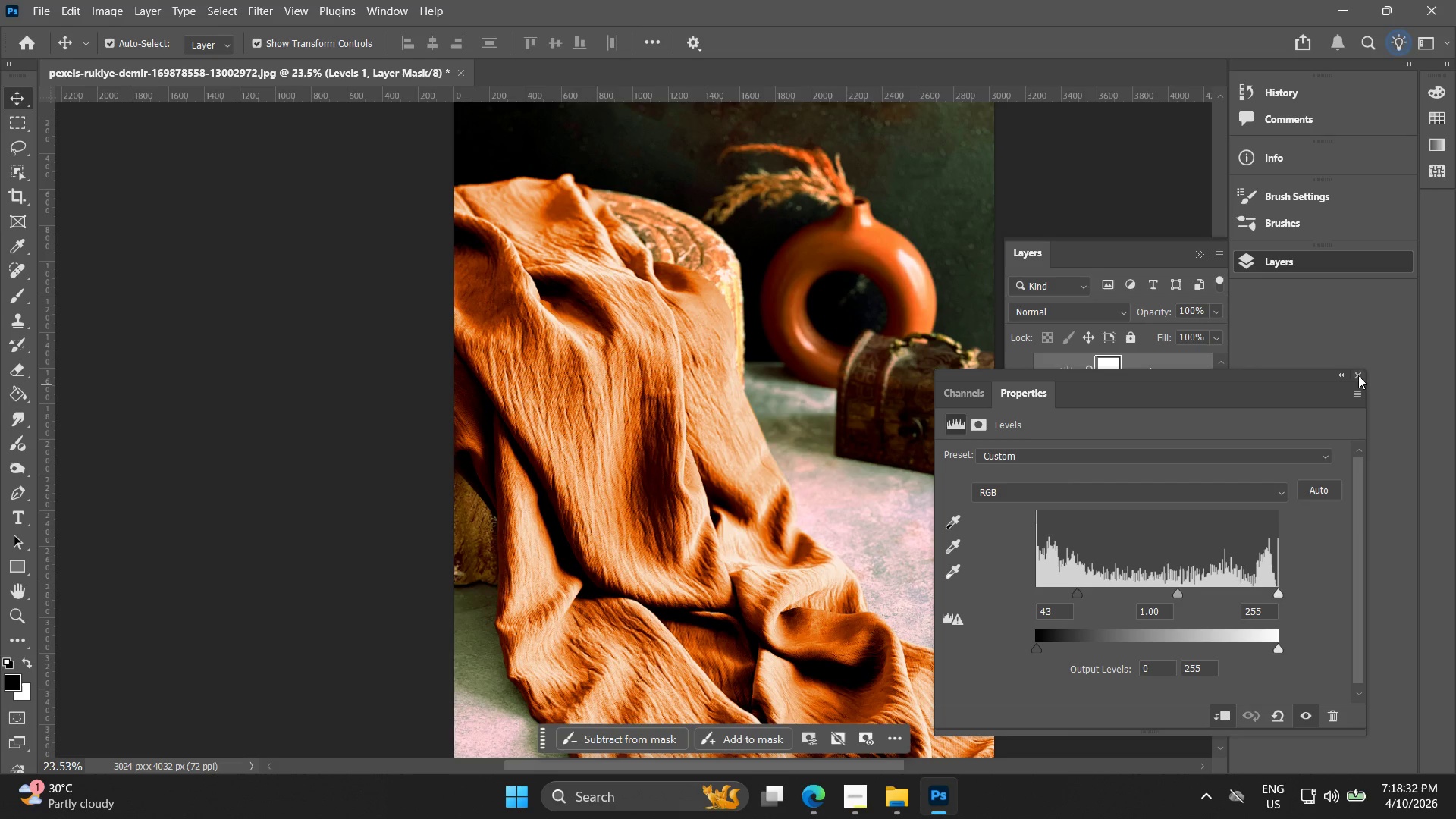 
left_click([1359, 375])
 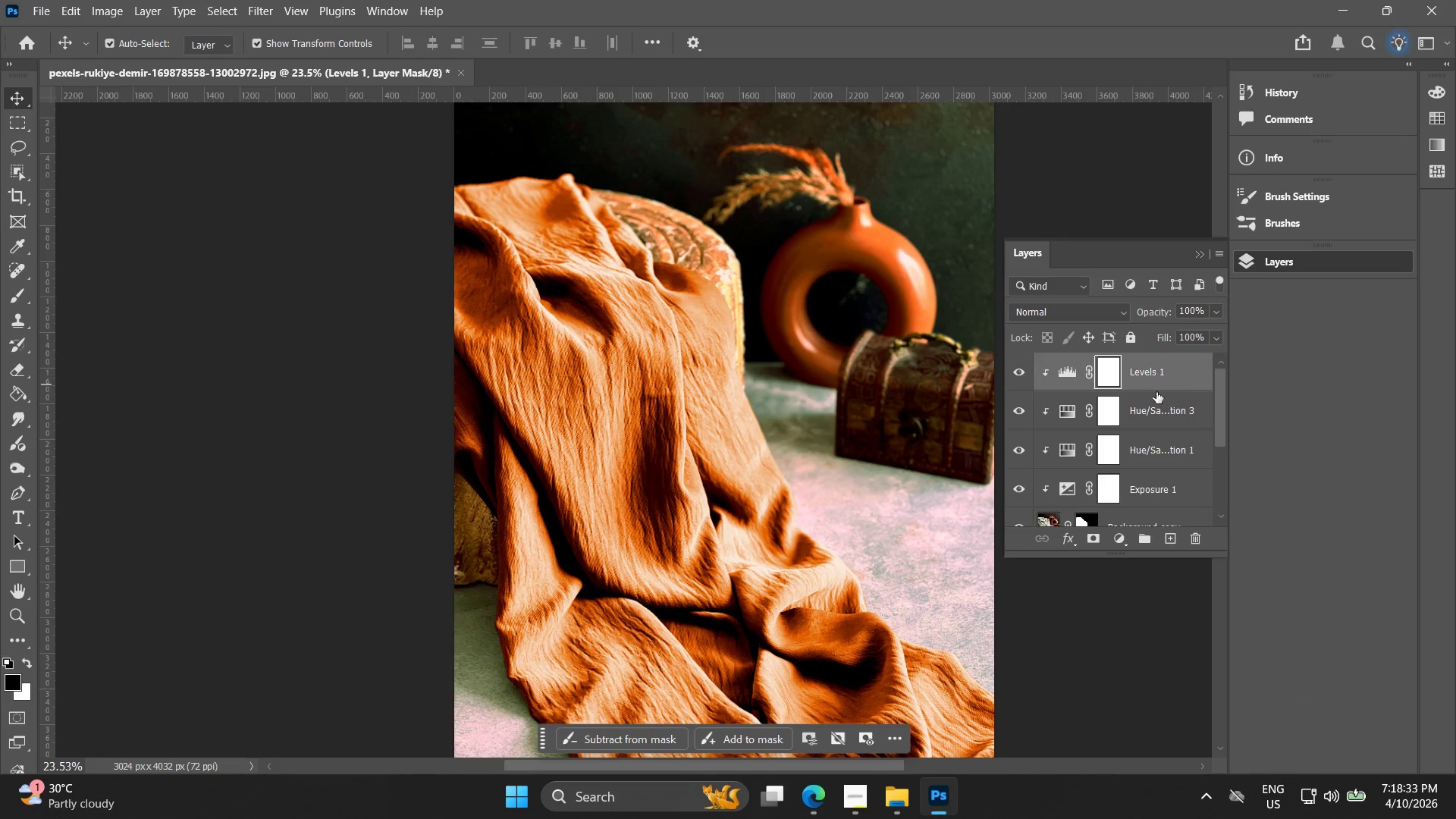 
key(Control+Z)
 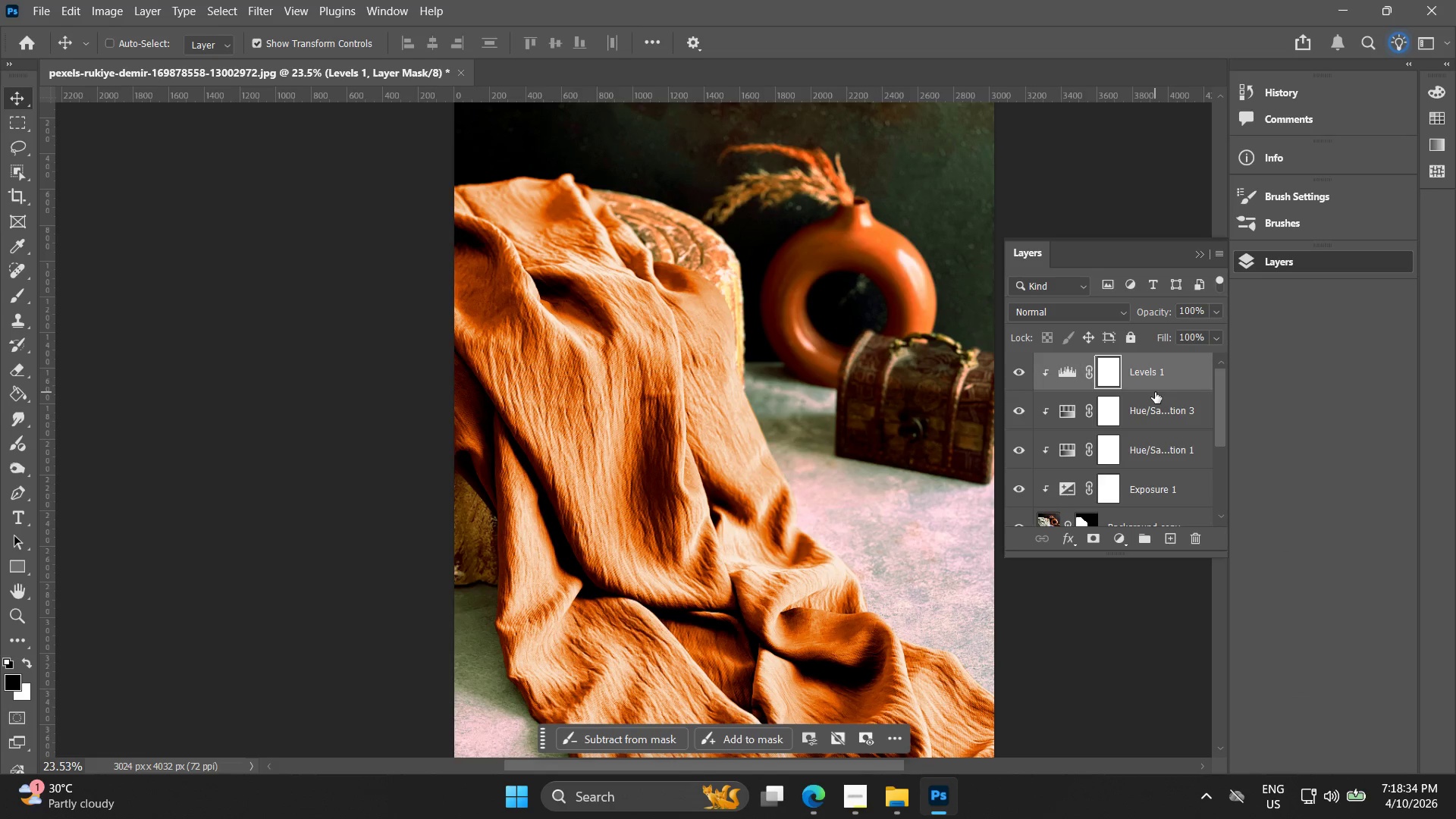 
key(Control+Z)
 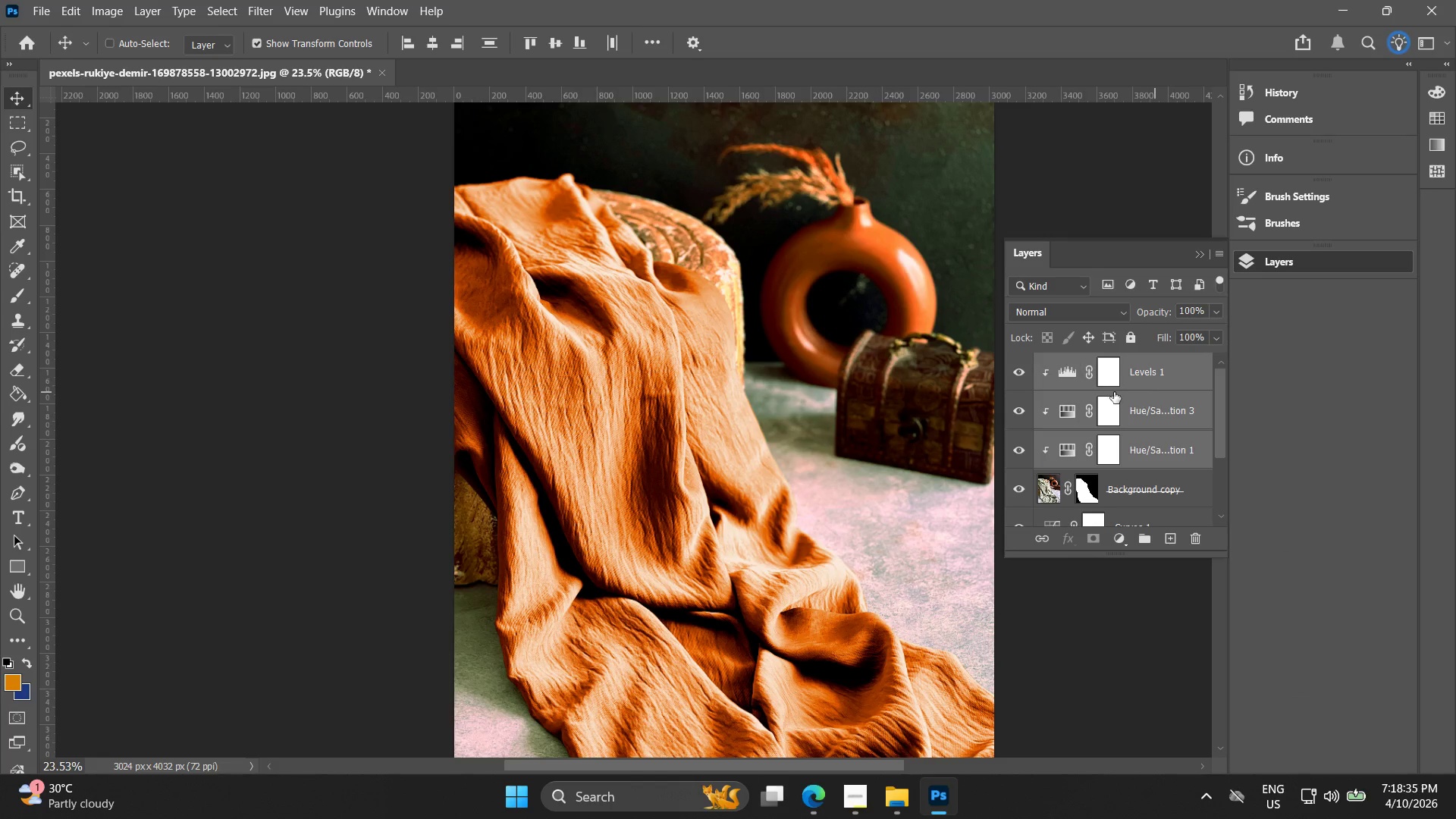 
hold_key(key=AltLeft, duration=0.48)
 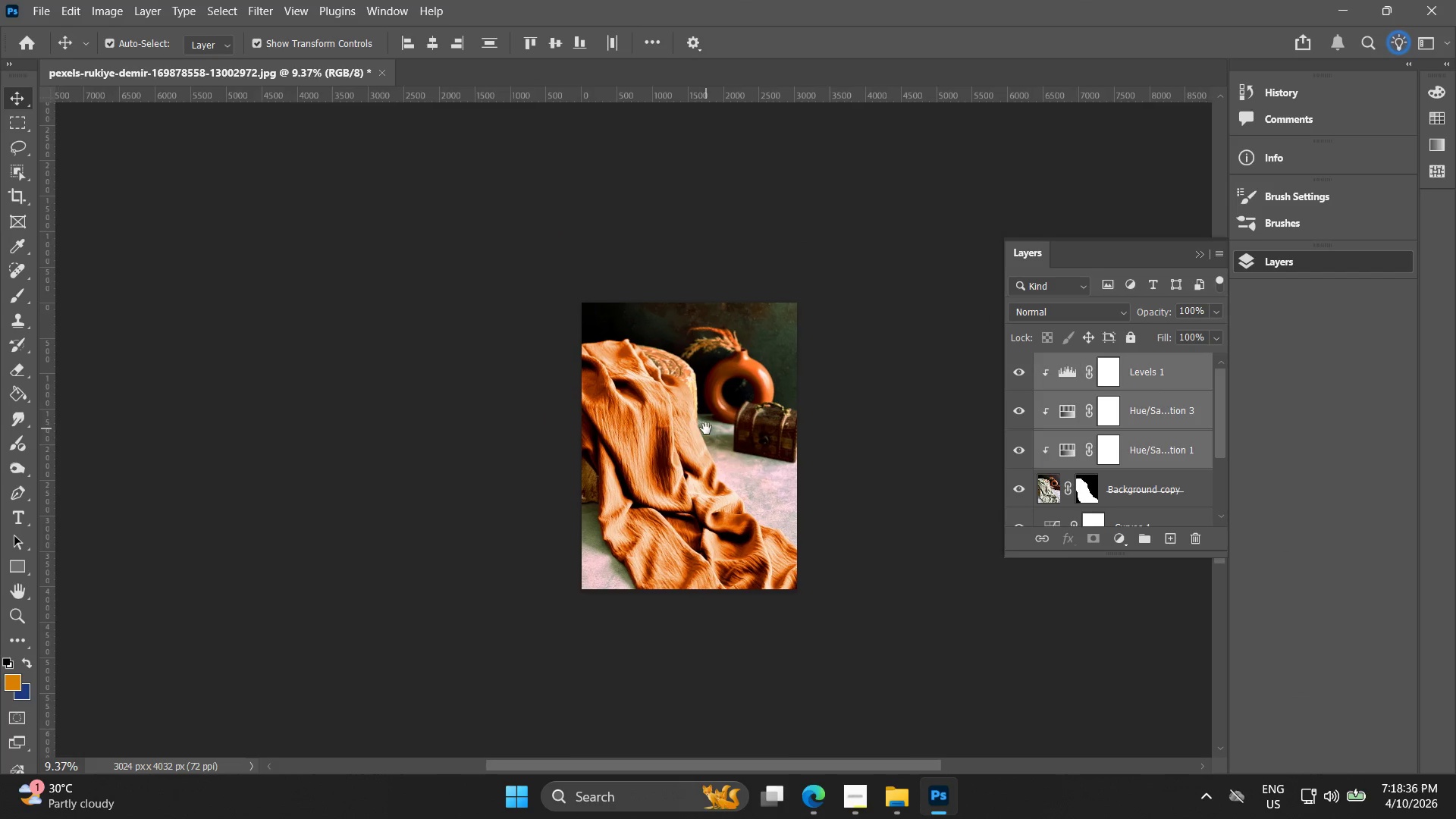 
hold_key(key=Space, duration=0.44)
 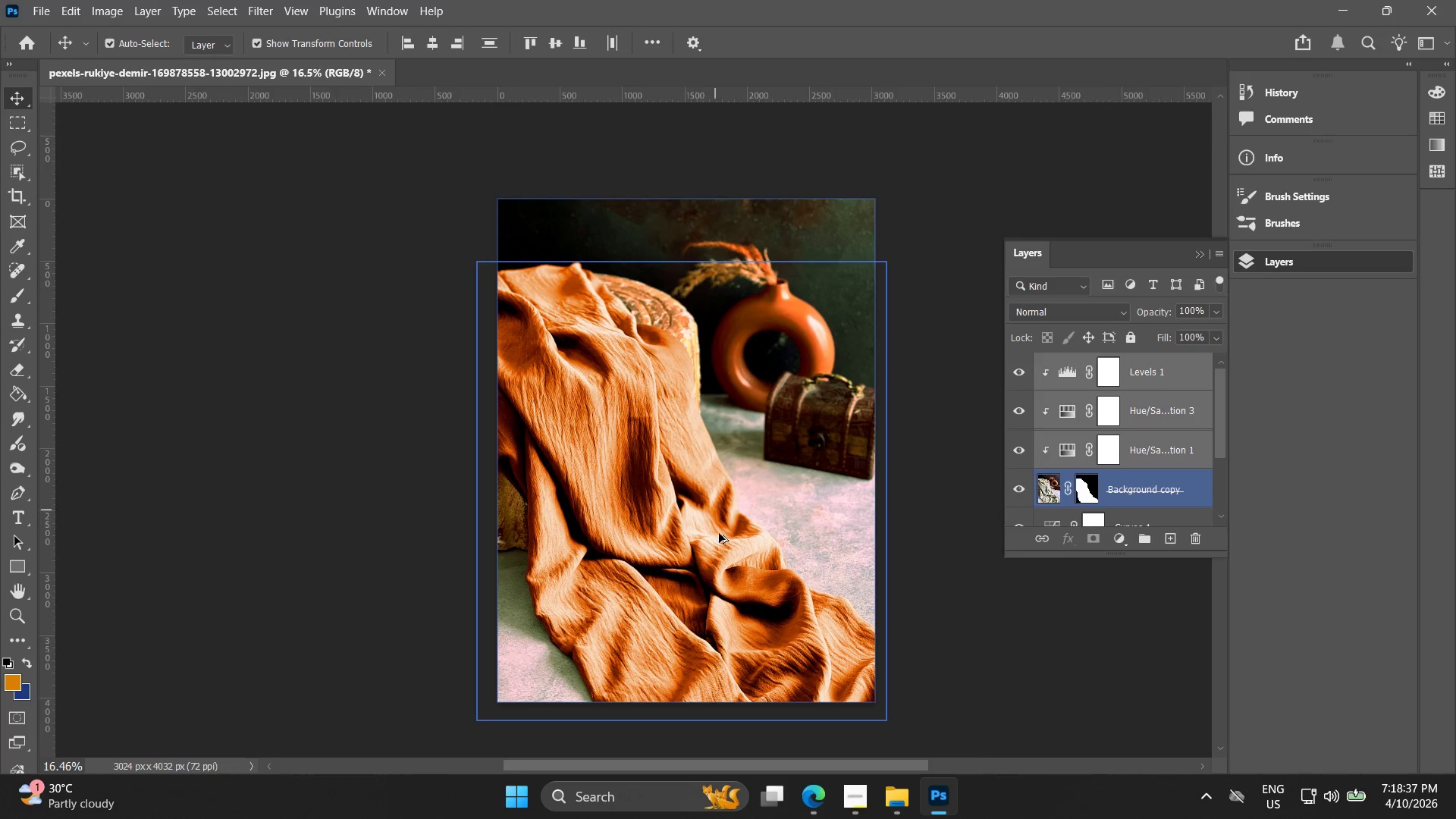 
left_click_drag(start_coordinate=[736, 431], to_coordinate=[706, 428])
 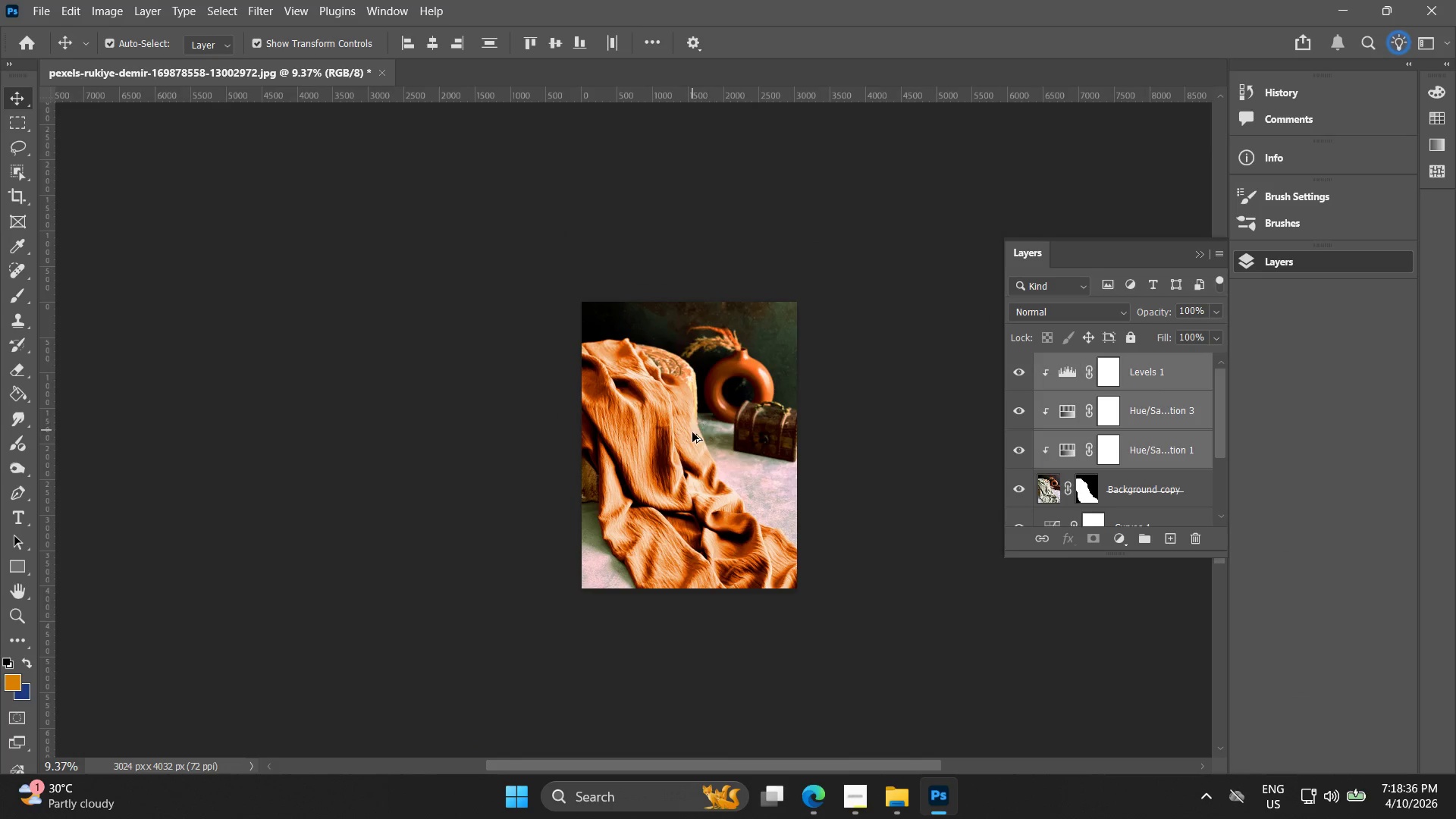 
scroll: coordinate [719, 426], scroll_direction: down, amount: 9.0
 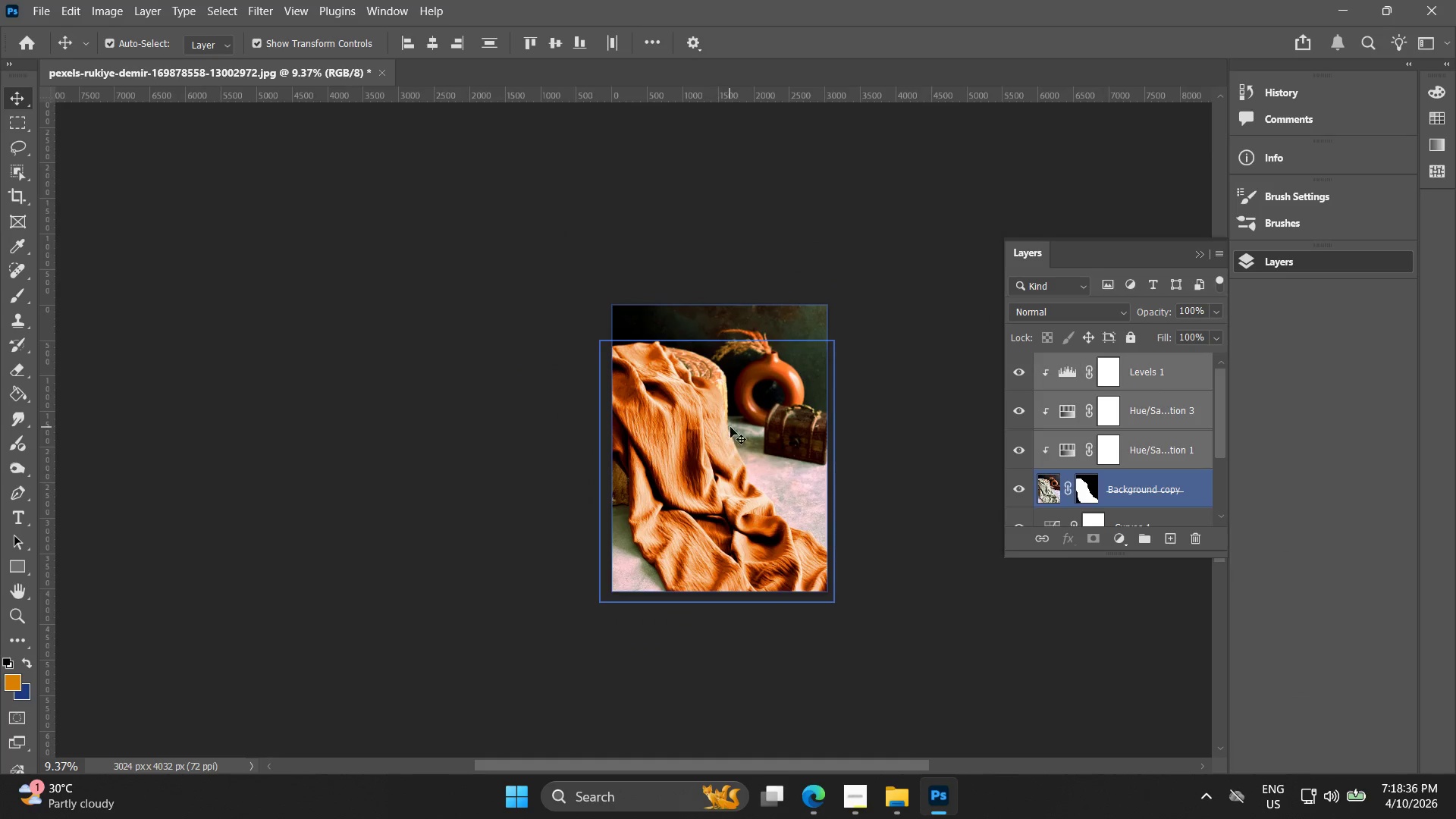 
hold_key(key=AltLeft, duration=0.67)
scroll: coordinate [719, 546], scroll_direction: up, amount: 12.0
 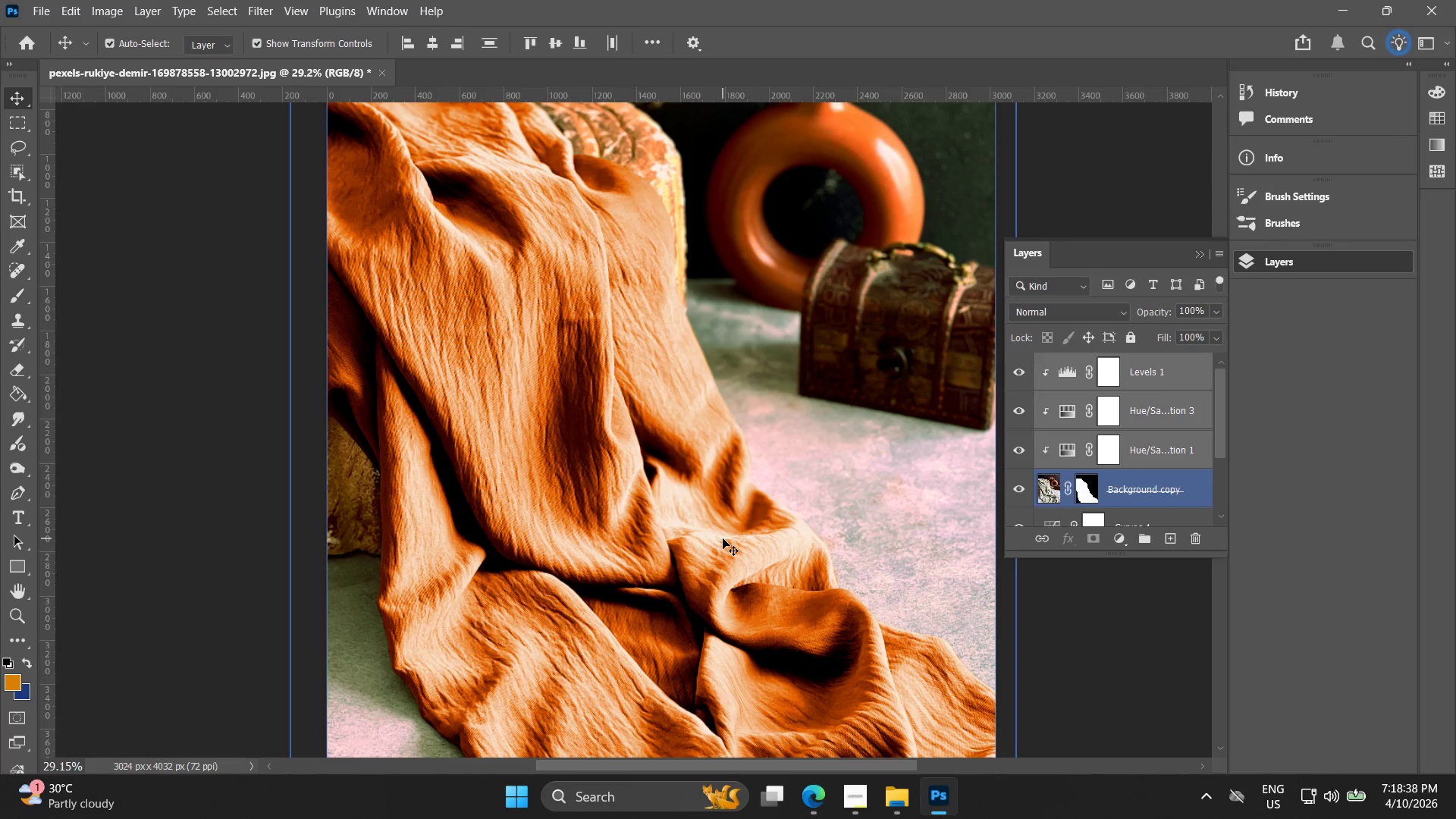 
key(Alt+AltLeft)
 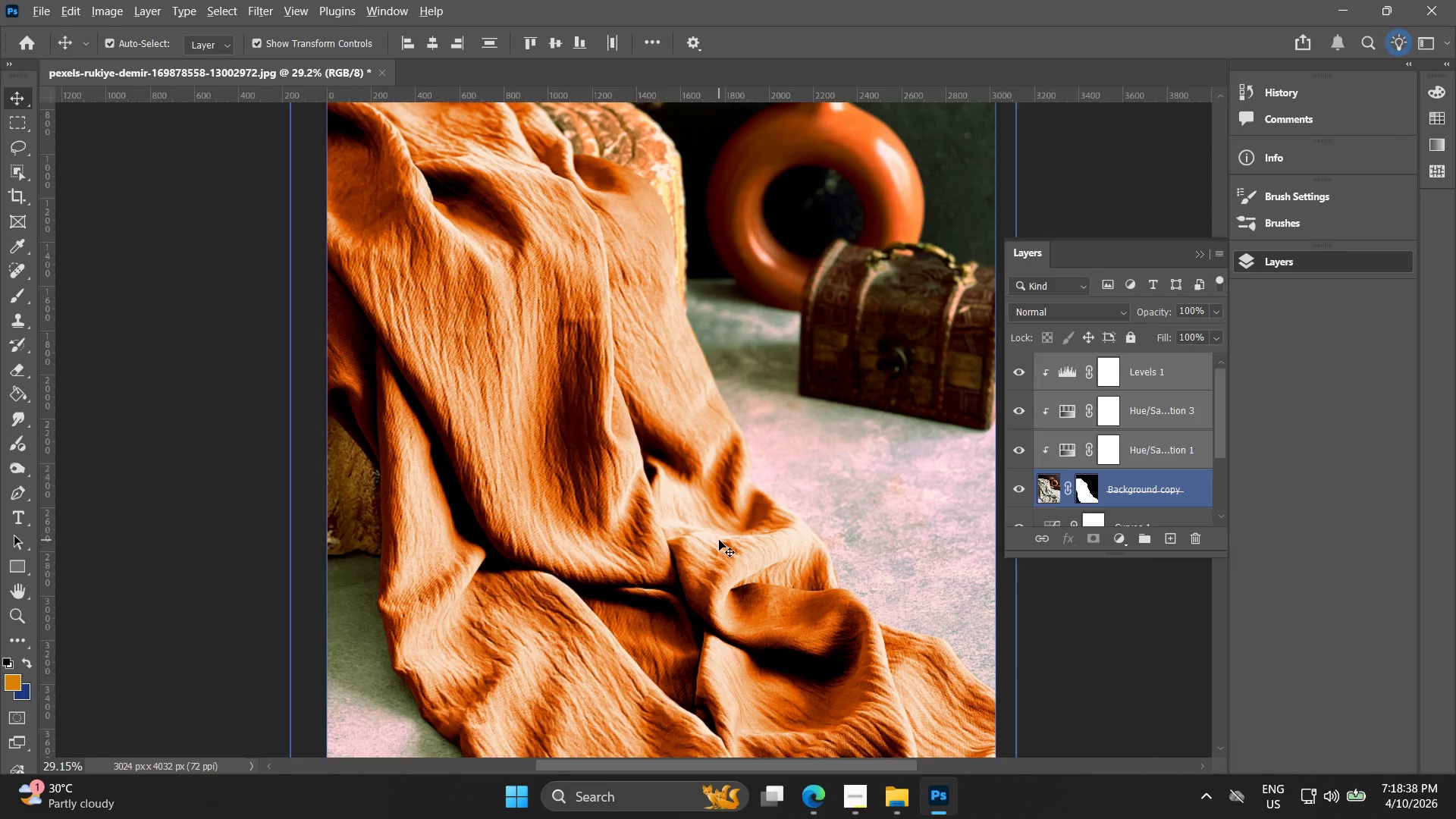 
scroll: coordinate [1062, 460], scroll_direction: up, amount: 6.0
 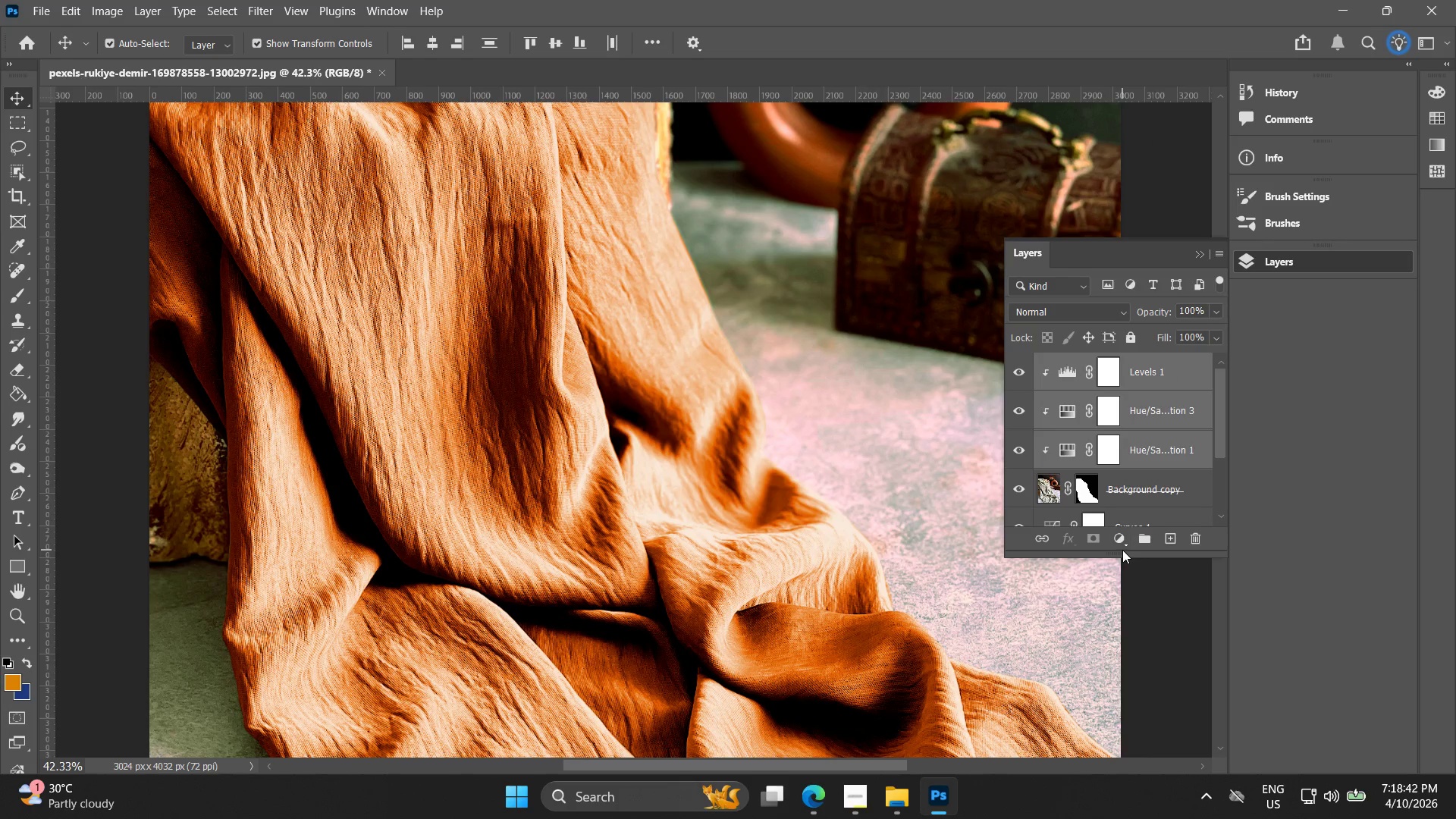 
double_click([1122, 550])
 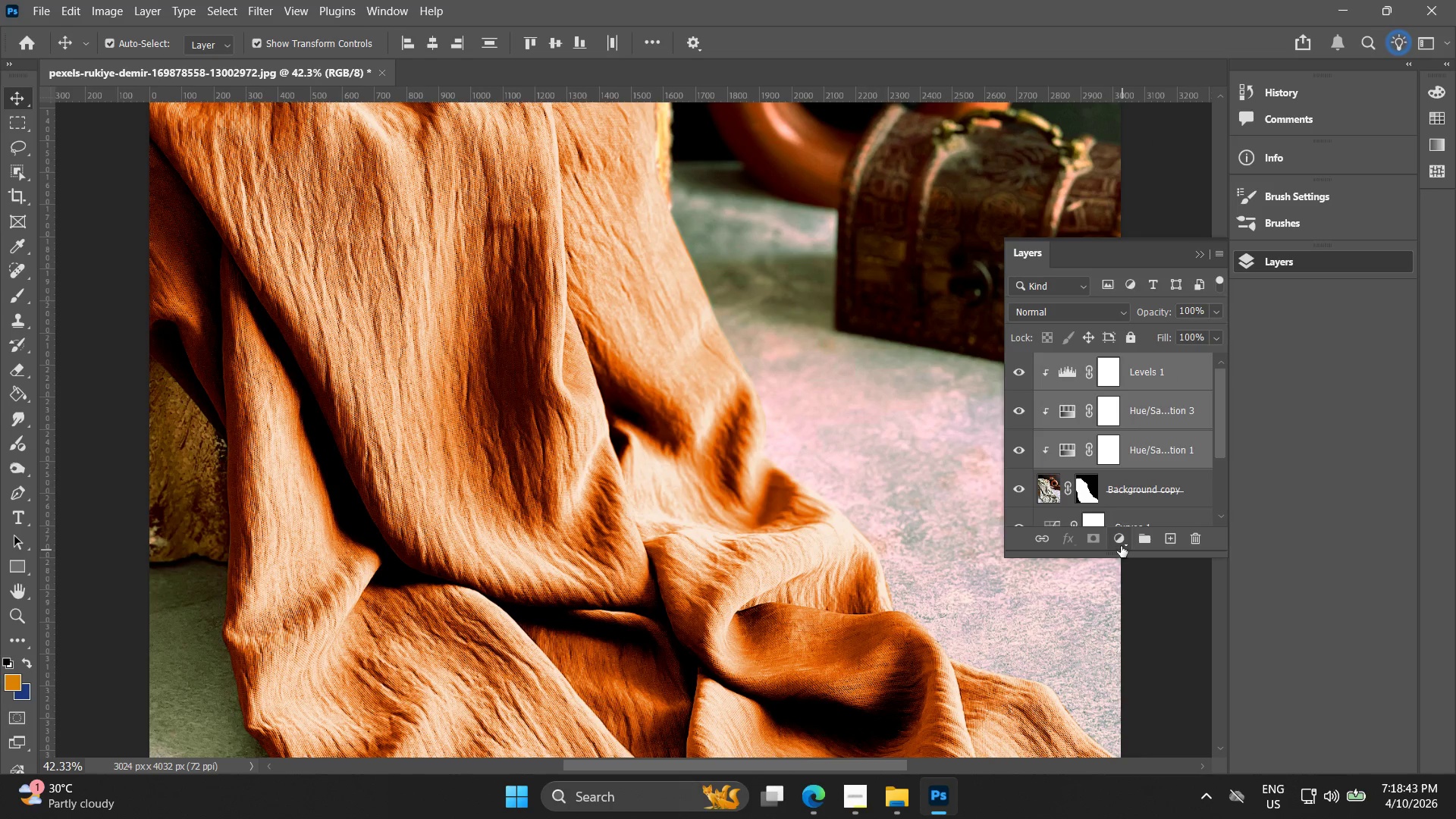 
left_click([1119, 541])
 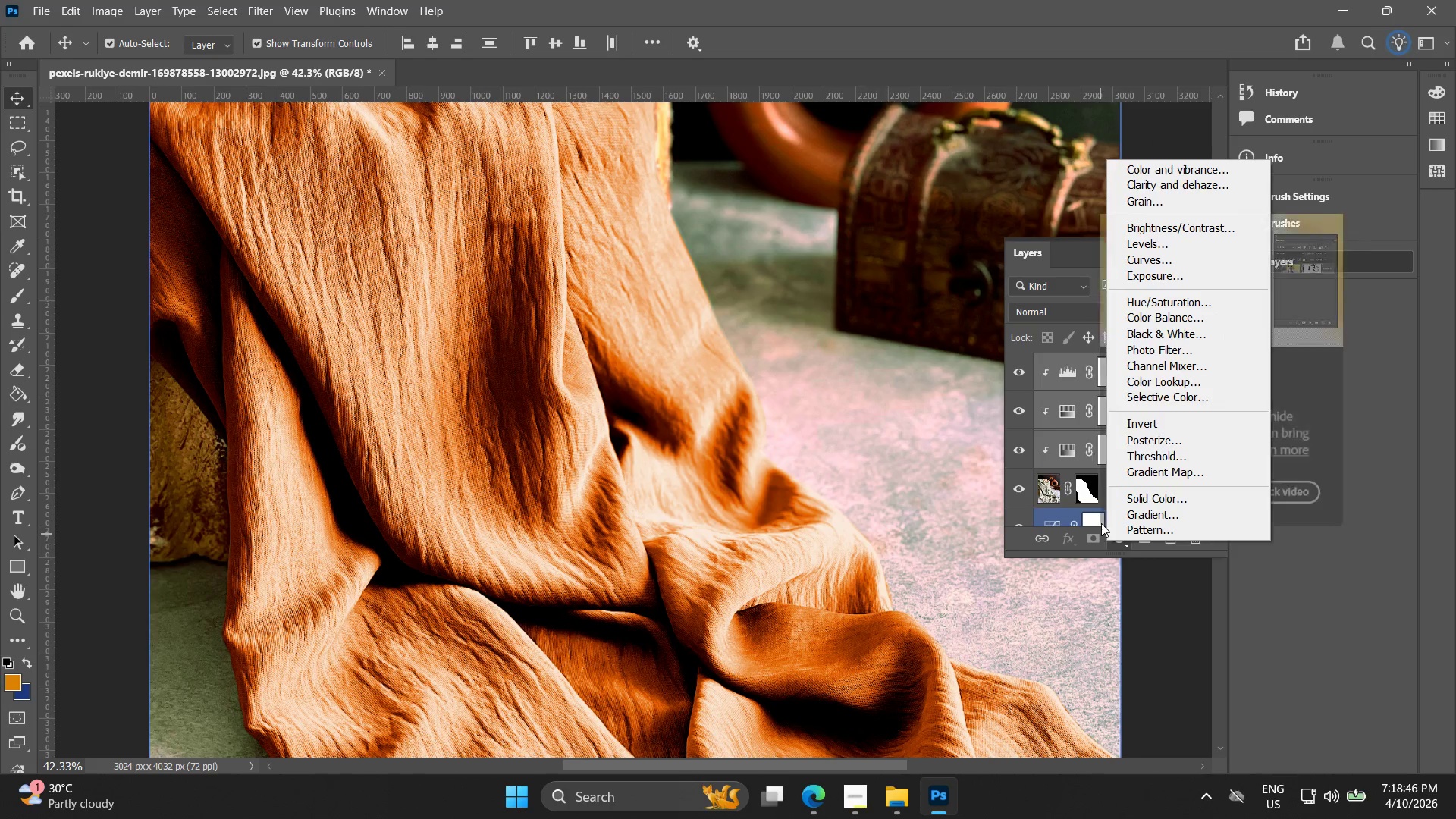 
left_click([1193, 328])
 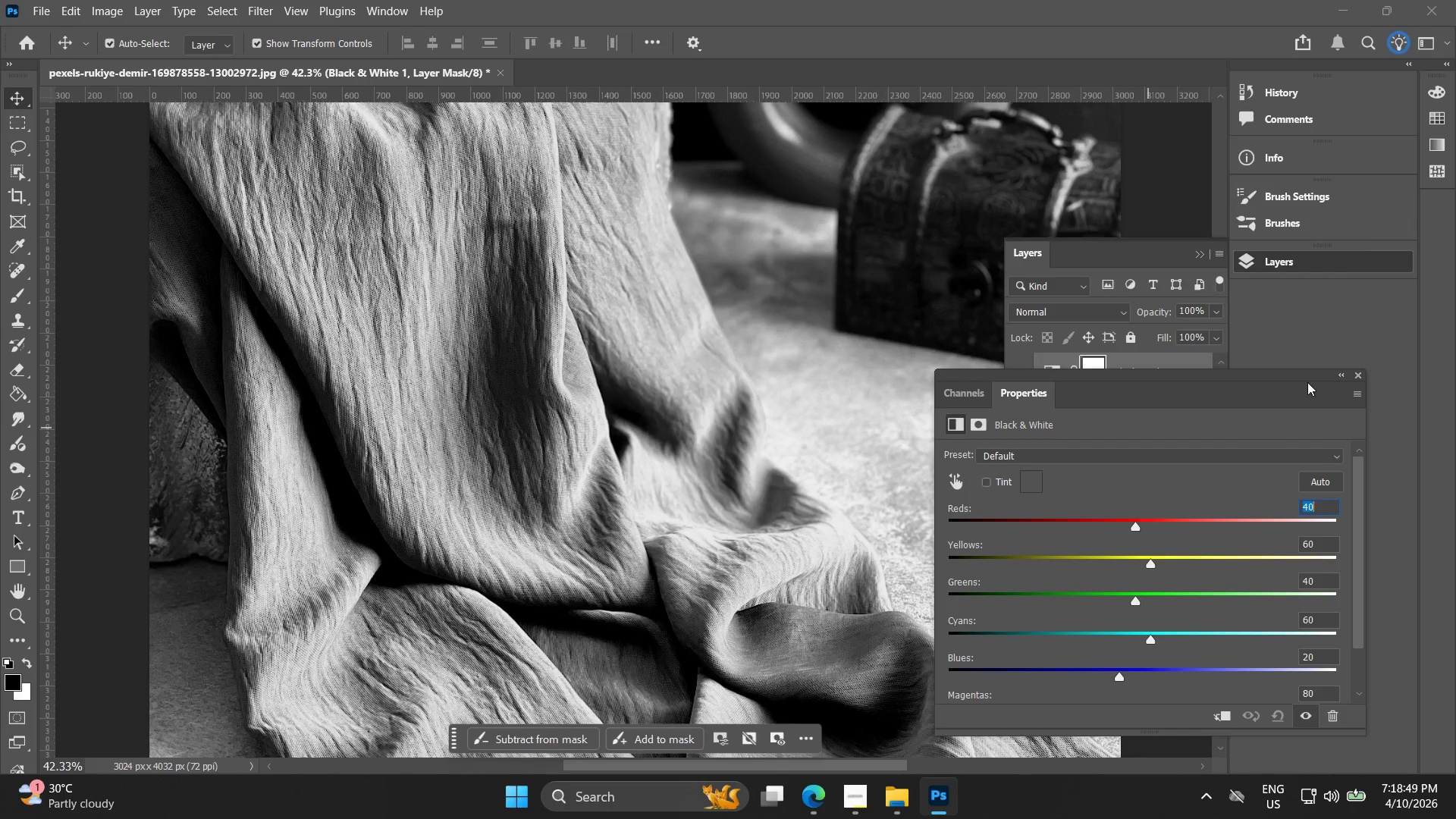 
left_click([1360, 368])
 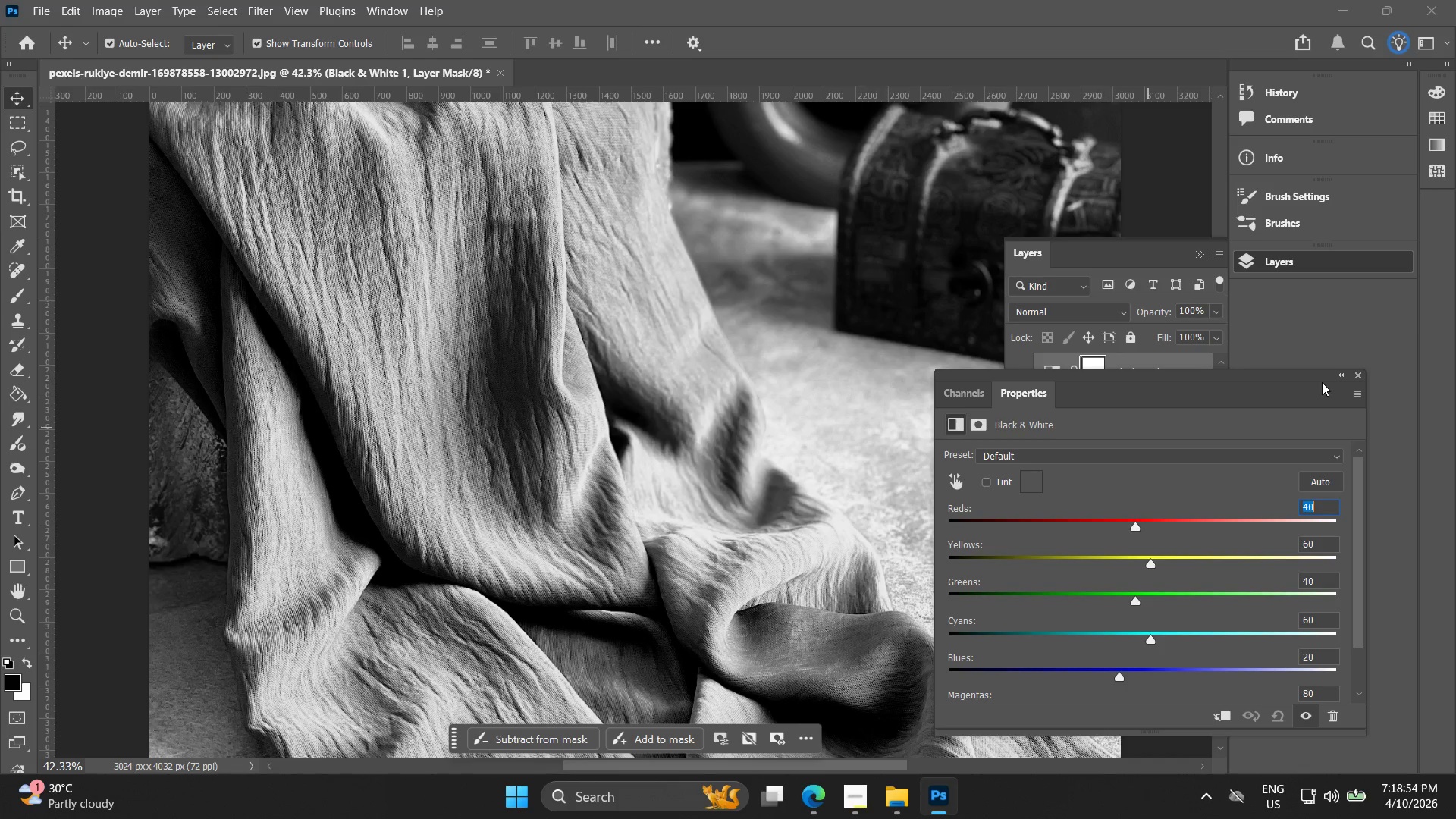 
wait(5.7)
 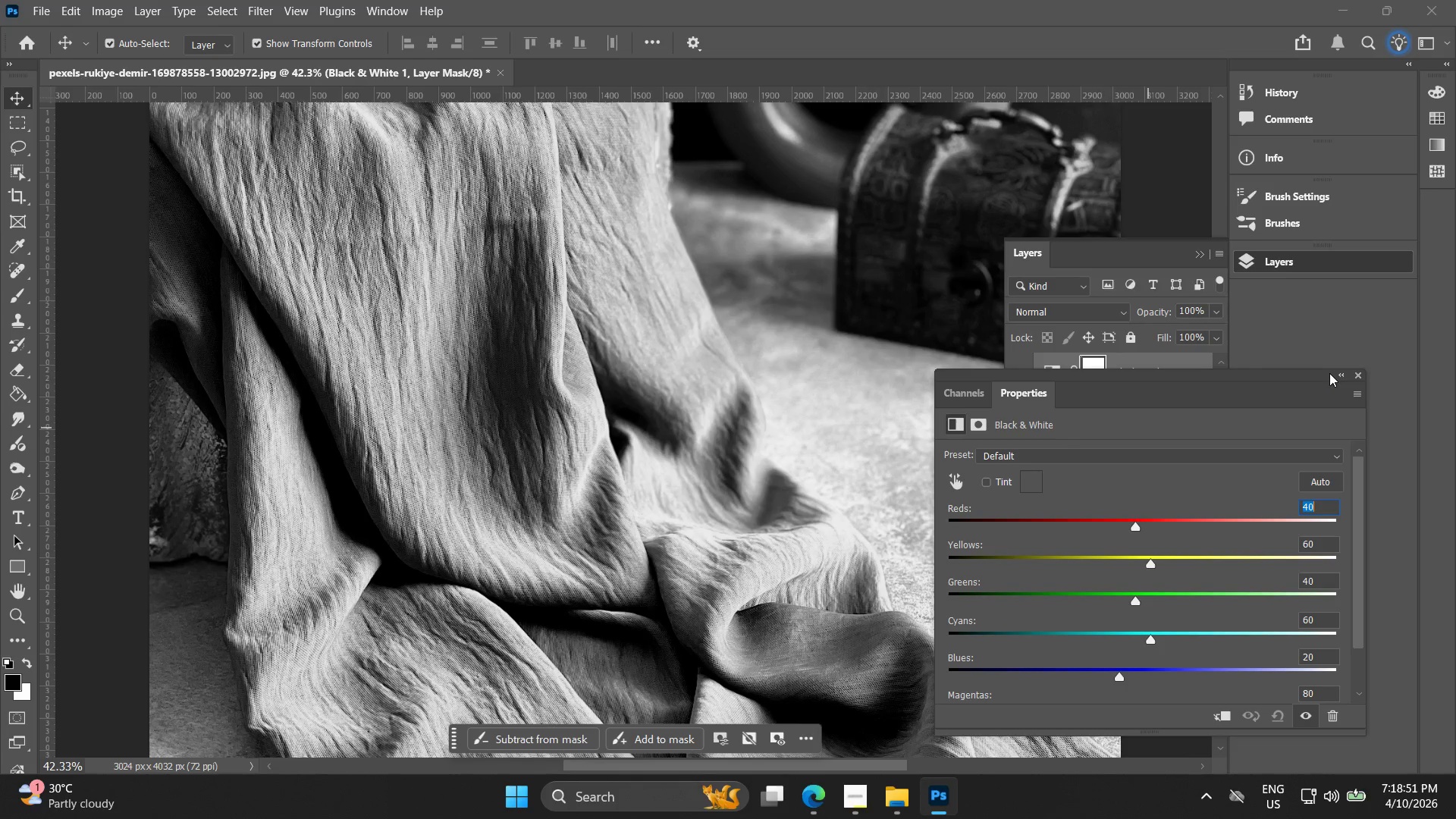 
left_click([1355, 379])
 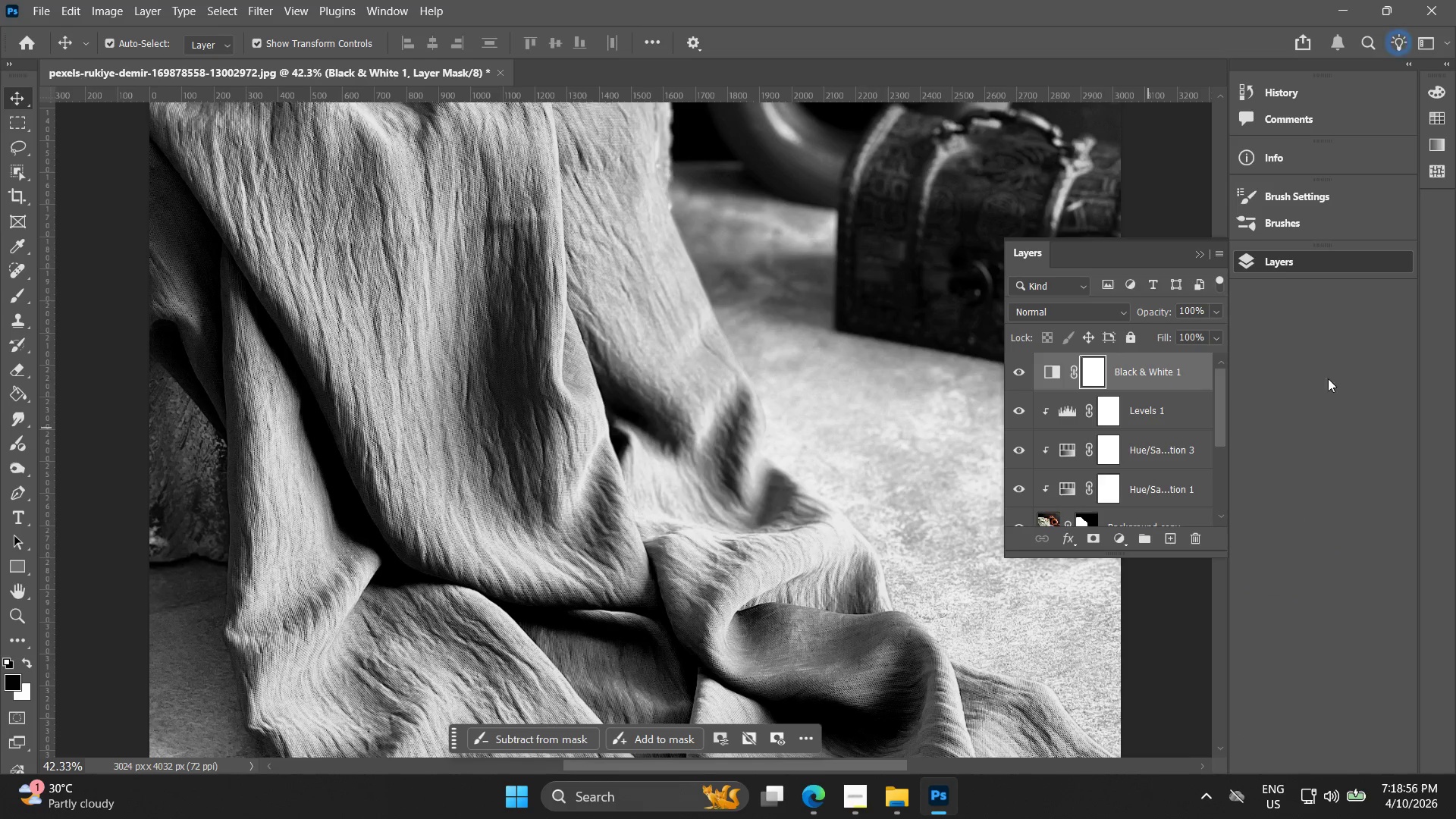 
key(Control+Z)
 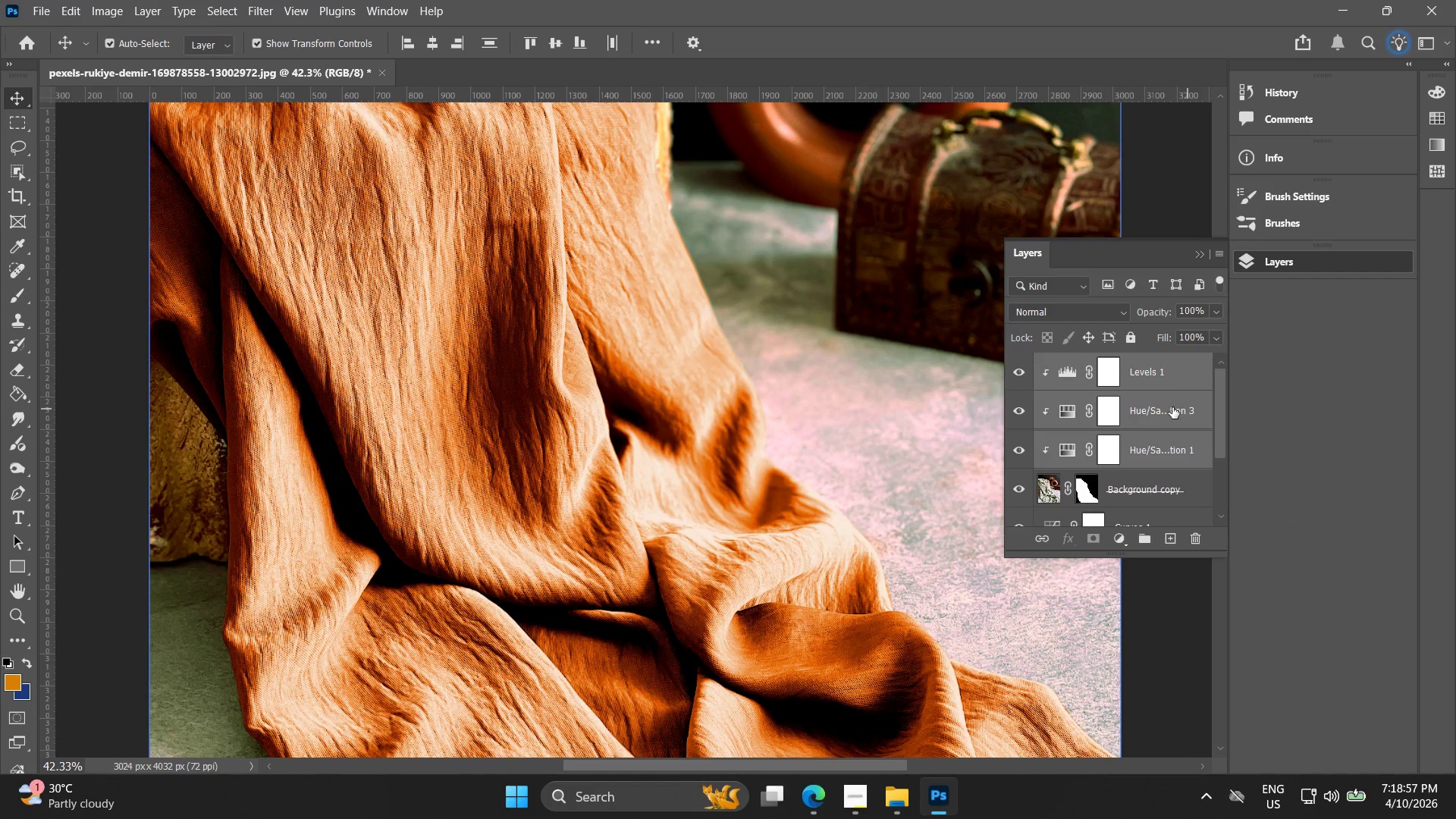 
left_click([1142, 410])
 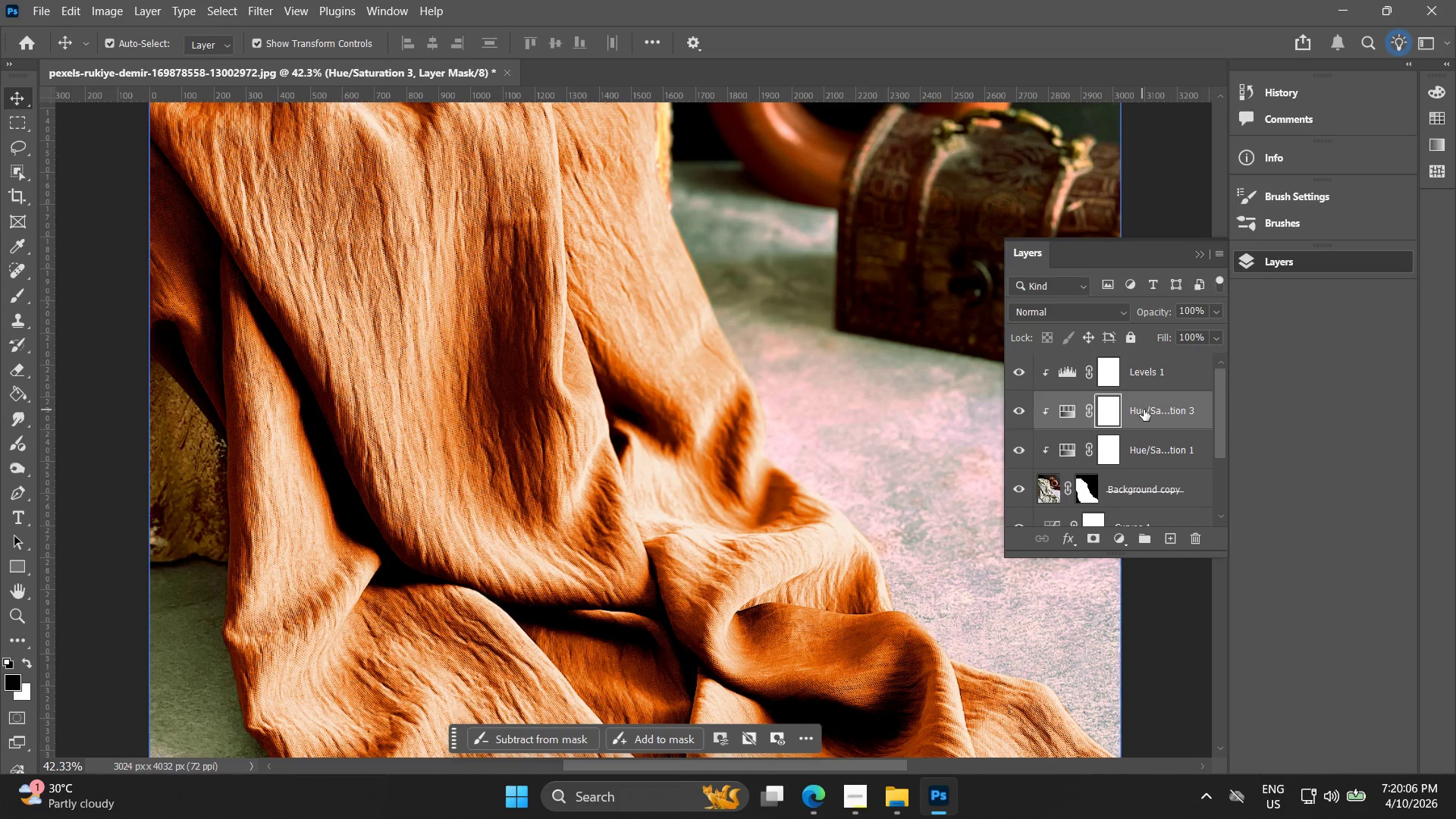 
wait(73.23)
 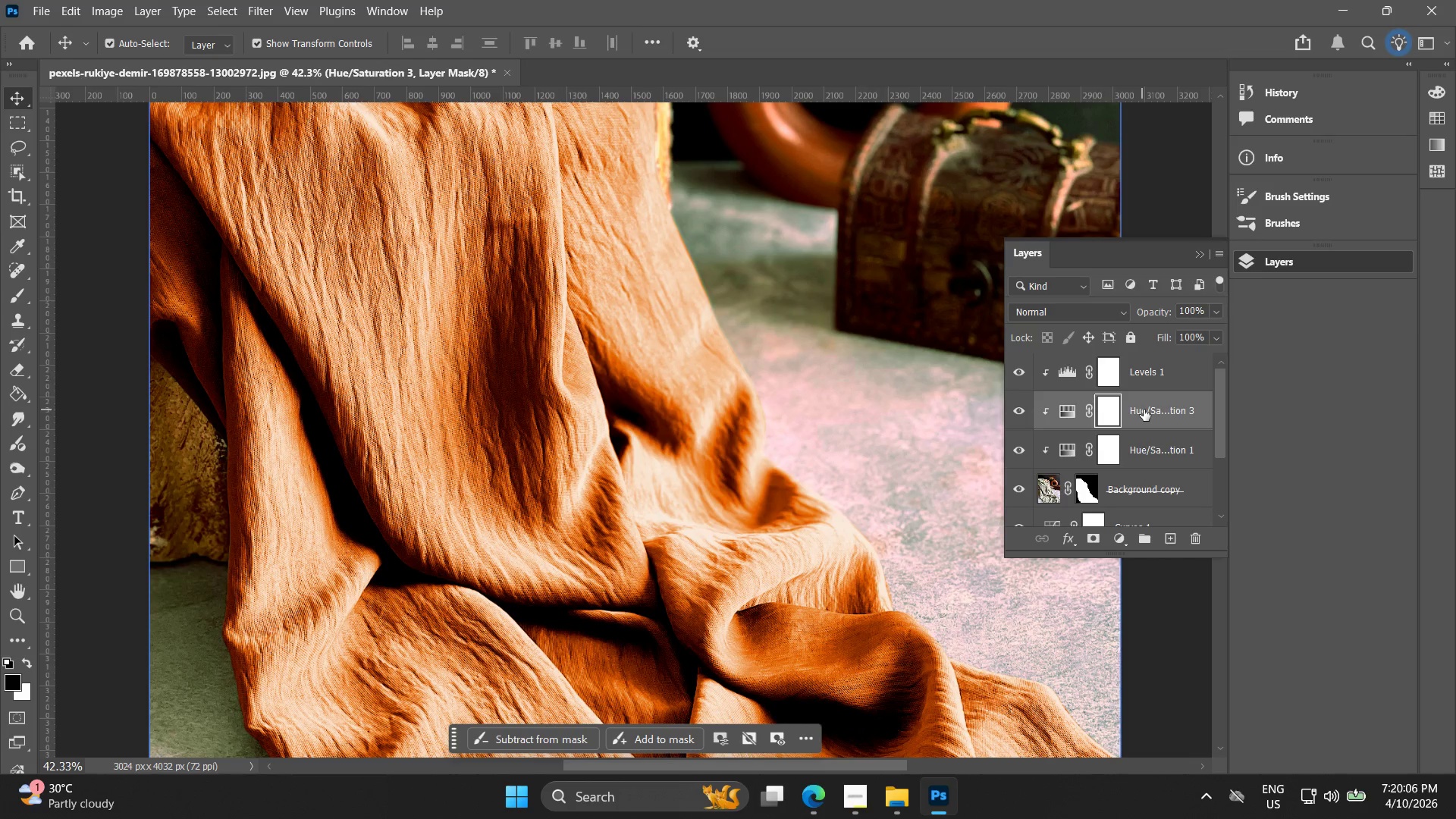 
hold_key(key=AltLeft, duration=0.72)
 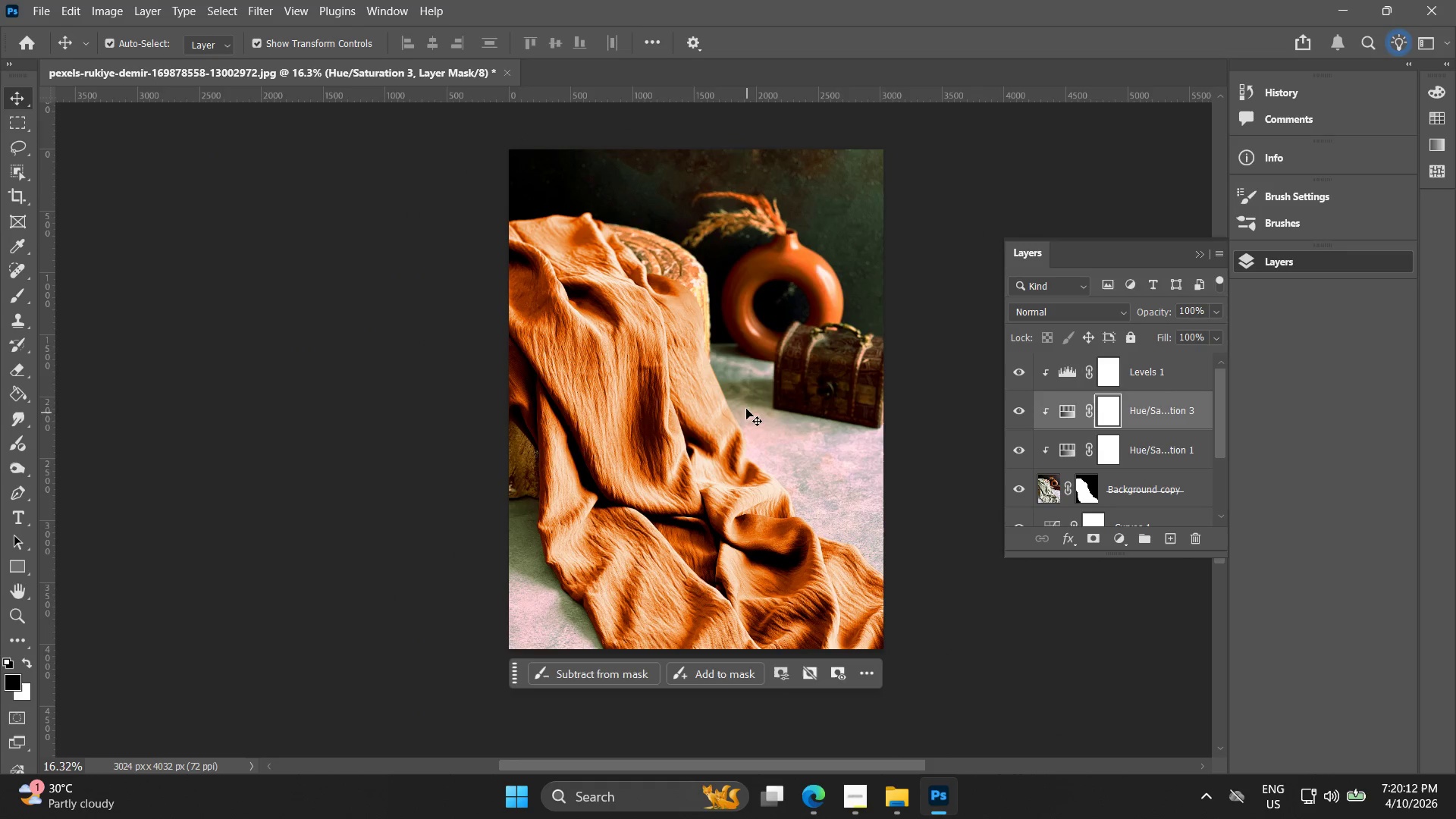 
hold_key(key=Space, duration=0.44)
 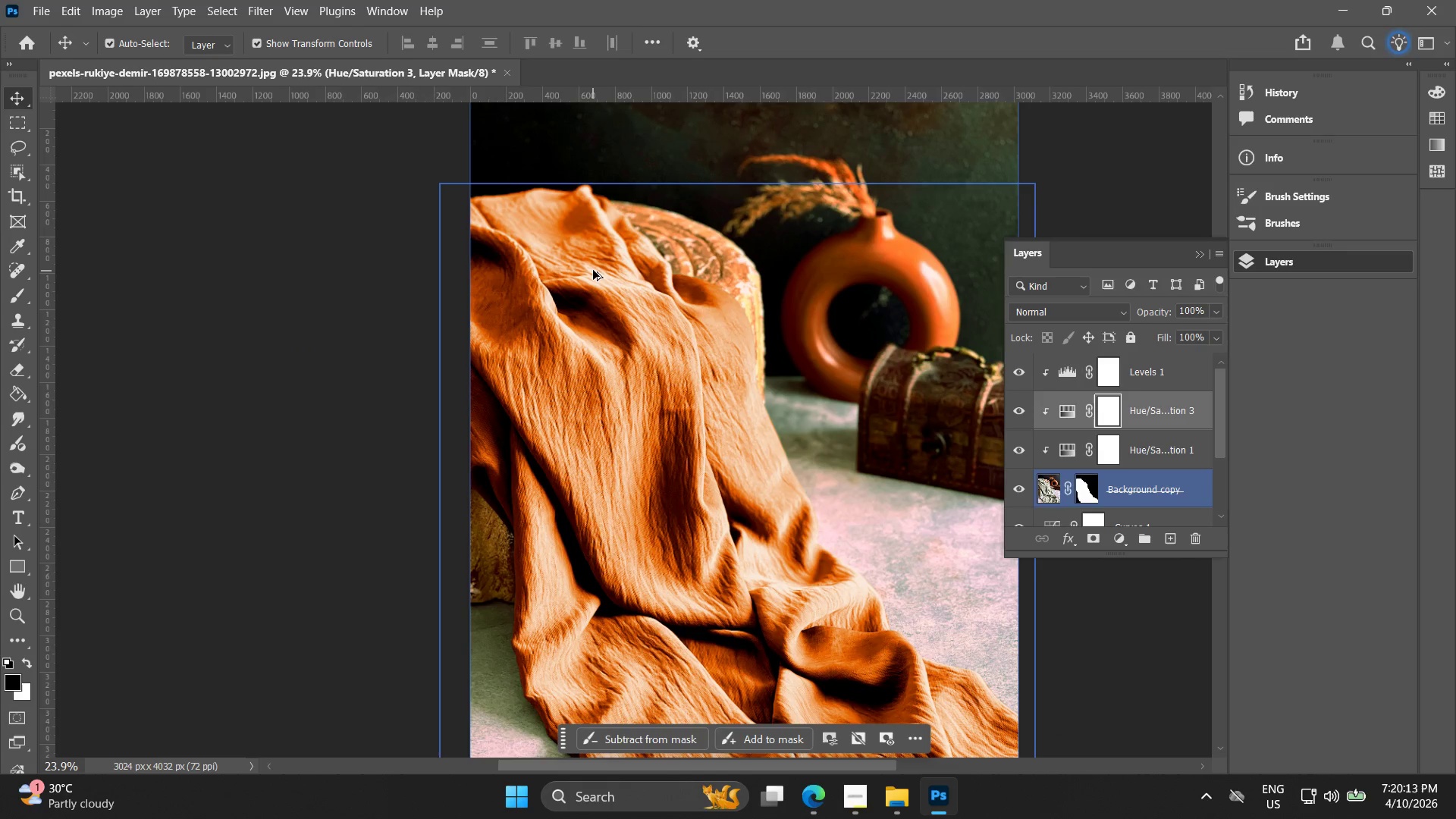 
left_click_drag(start_coordinate=[763, 408], to_coordinate=[750, 424])
 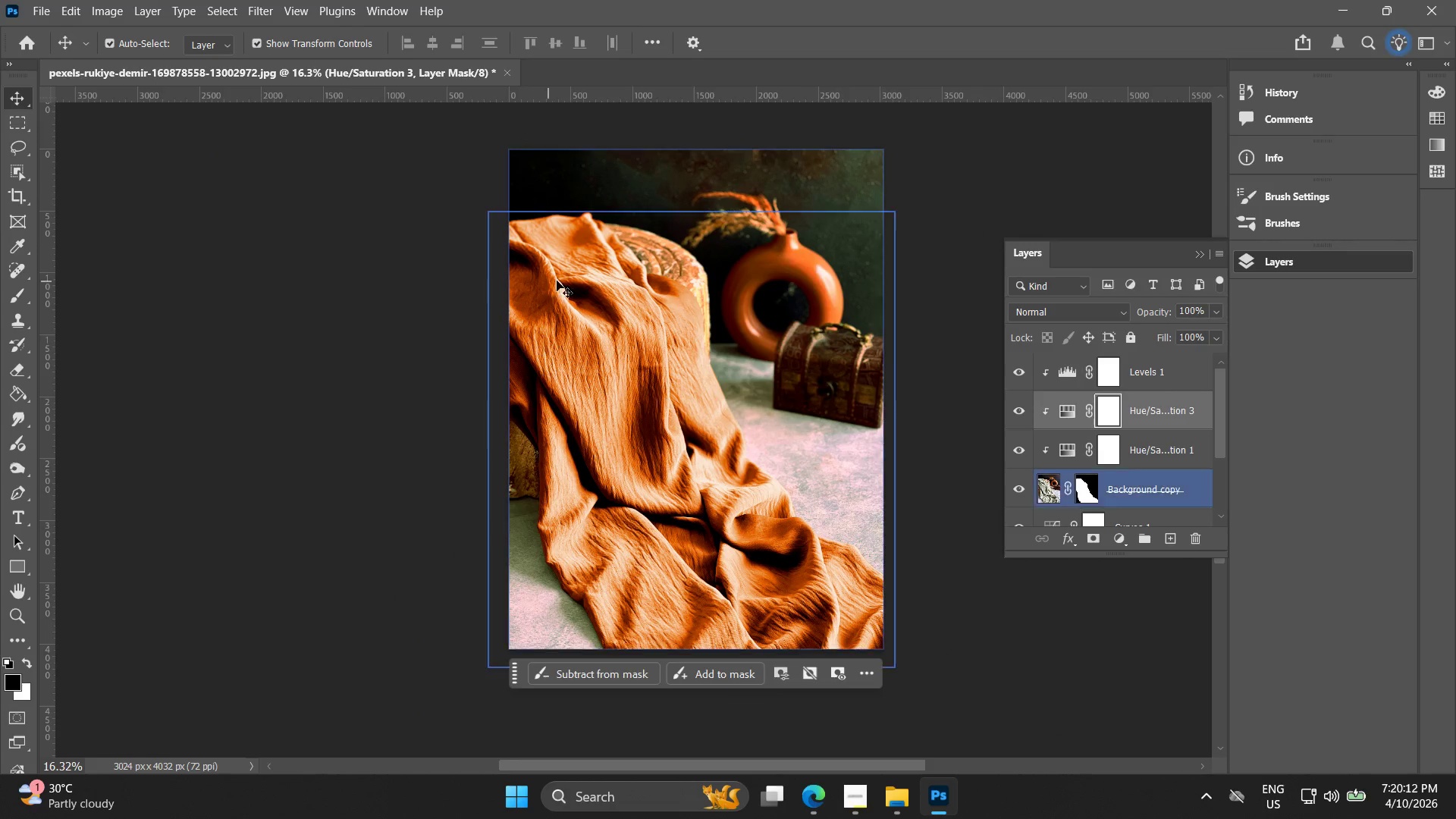 
scroll: coordinate [752, 450], scroll_direction: down, amount: 10.0
 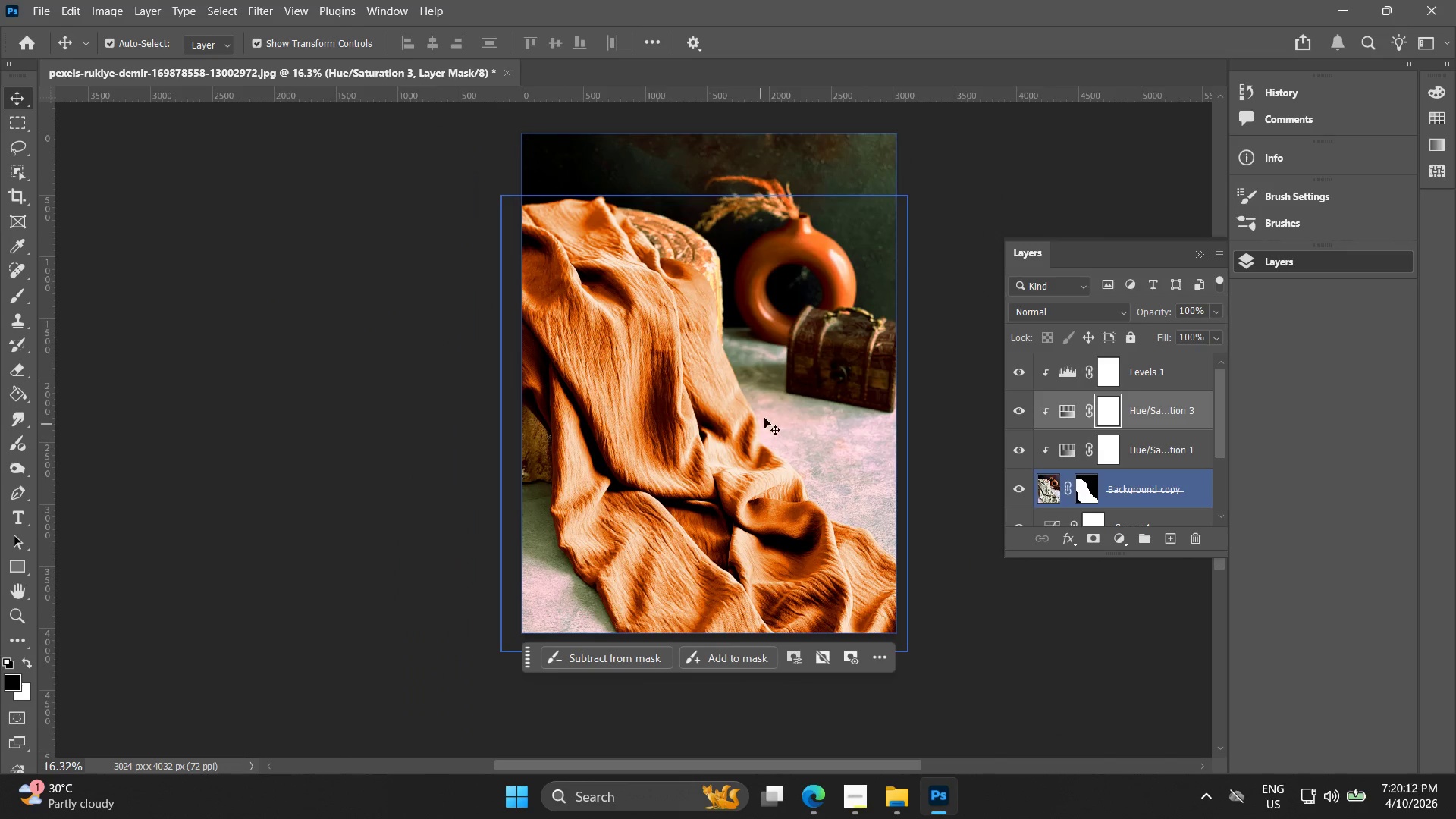 
key(Alt+AltLeft)
 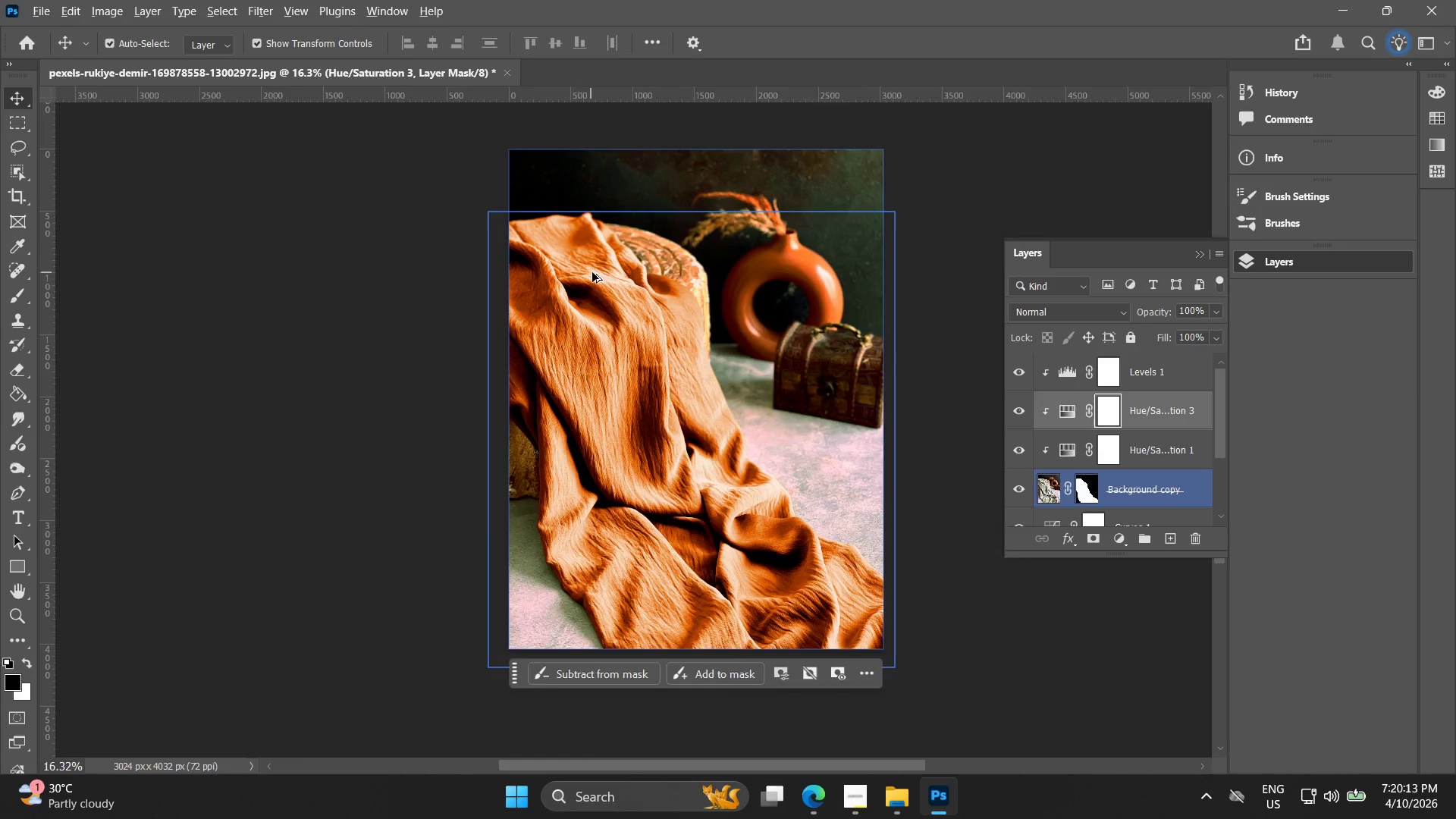 
scroll: coordinate [592, 272], scroll_direction: up, amount: 4.0
 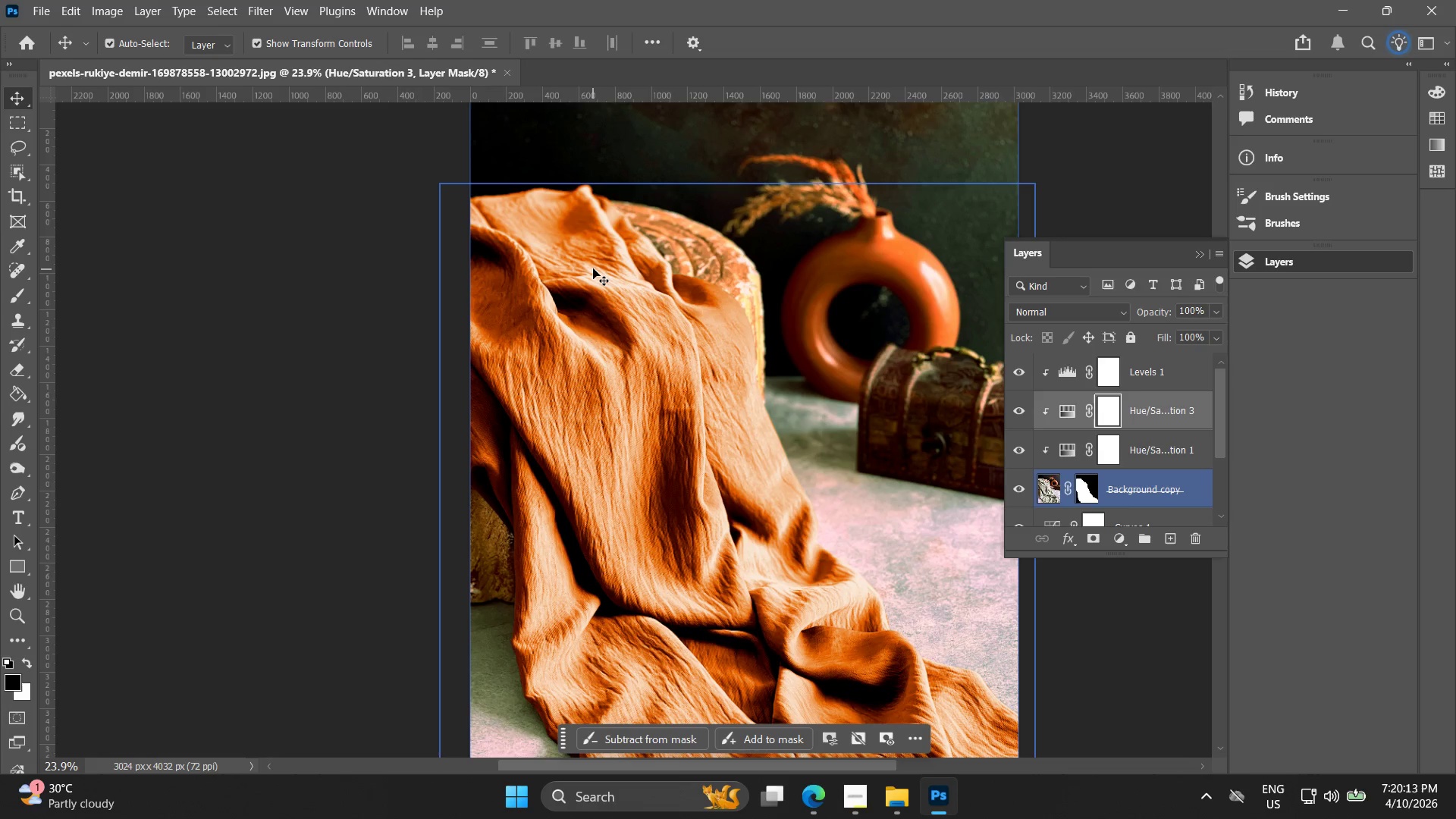 
key(Alt+AltLeft)
 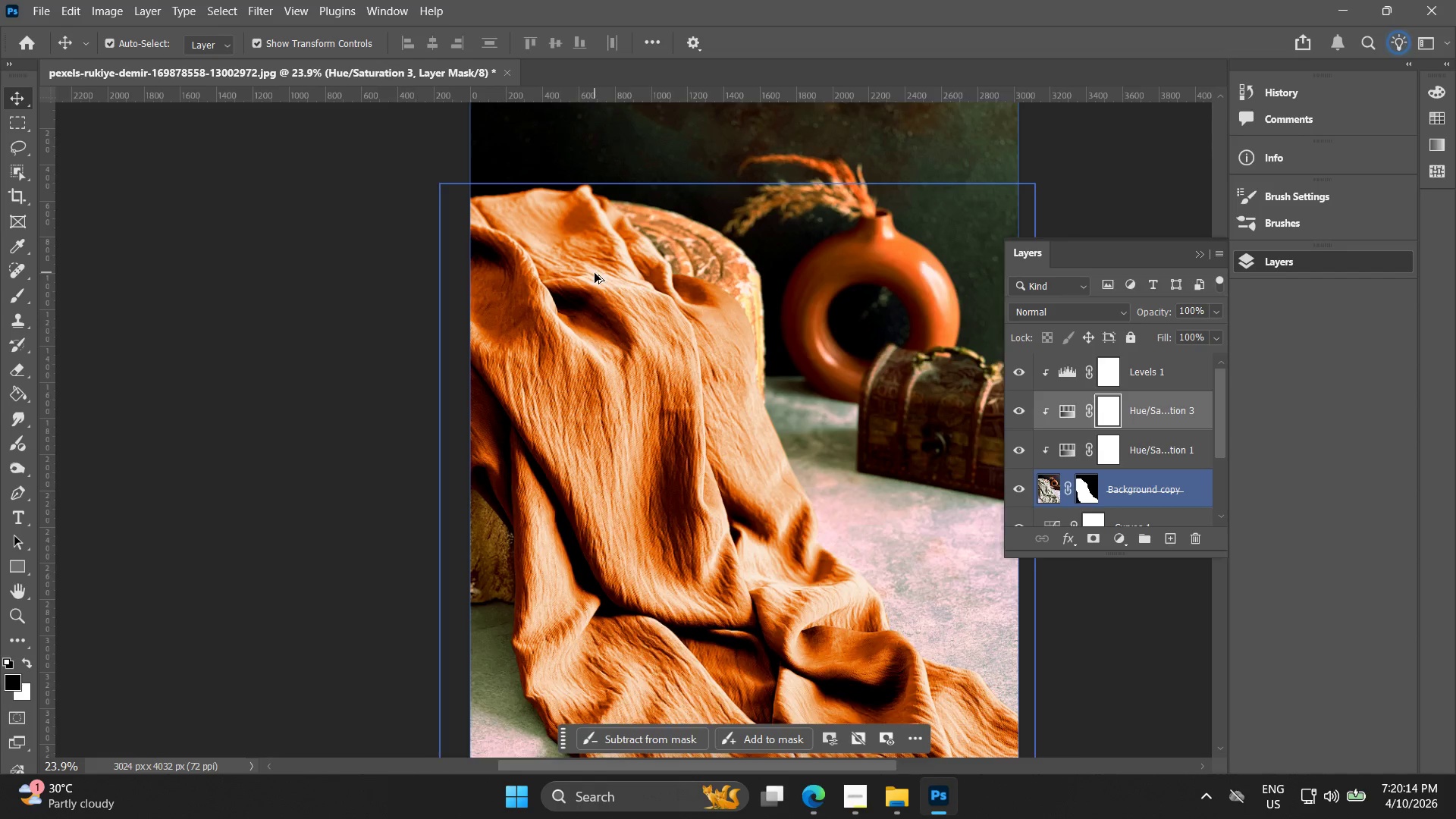 
hold_key(key=Space, duration=0.45)
 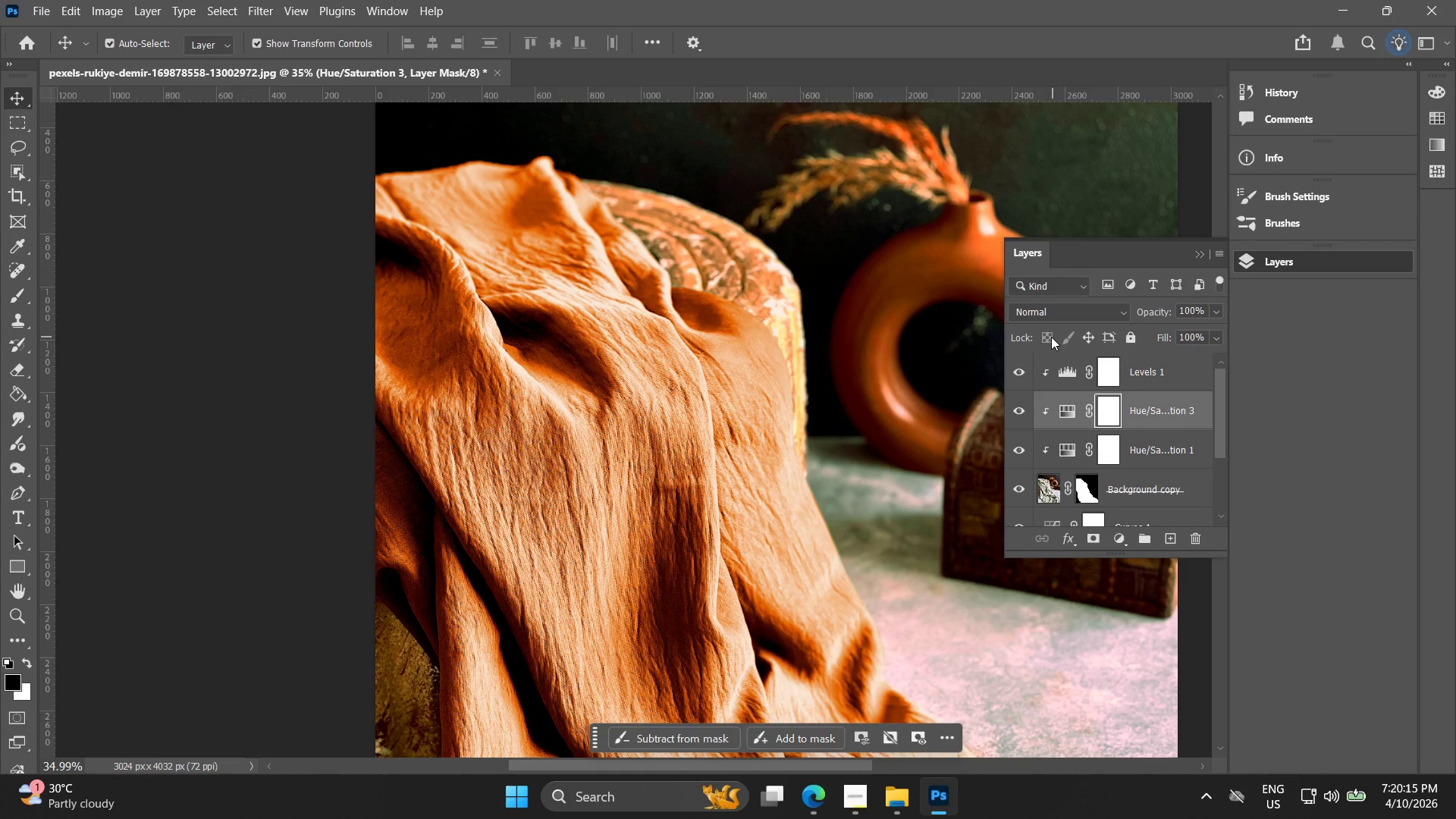 
left_click_drag(start_coordinate=[603, 280], to_coordinate=[566, 293])
 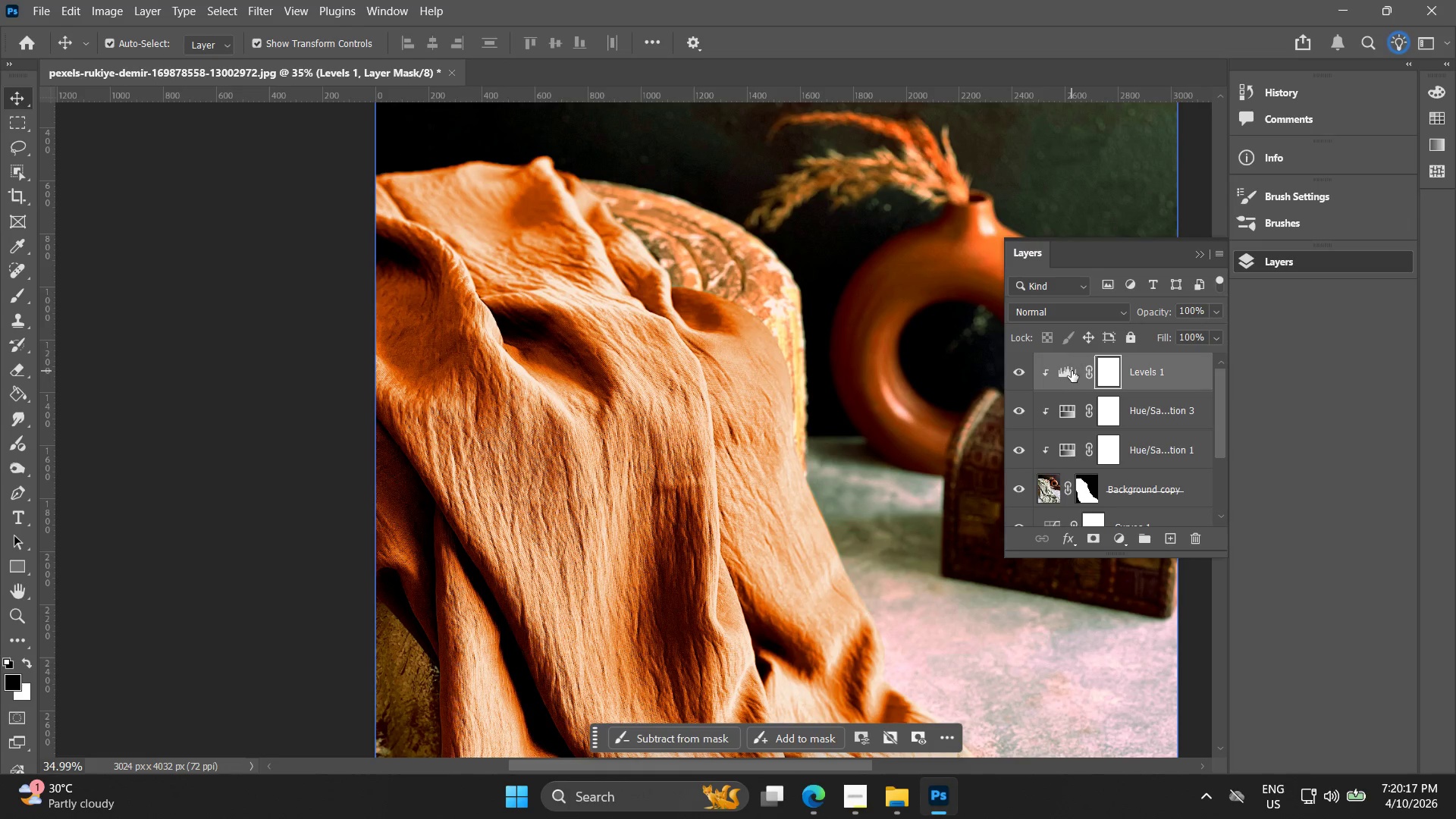 
scroll: coordinate [595, 273], scroll_direction: up, amount: 4.0
 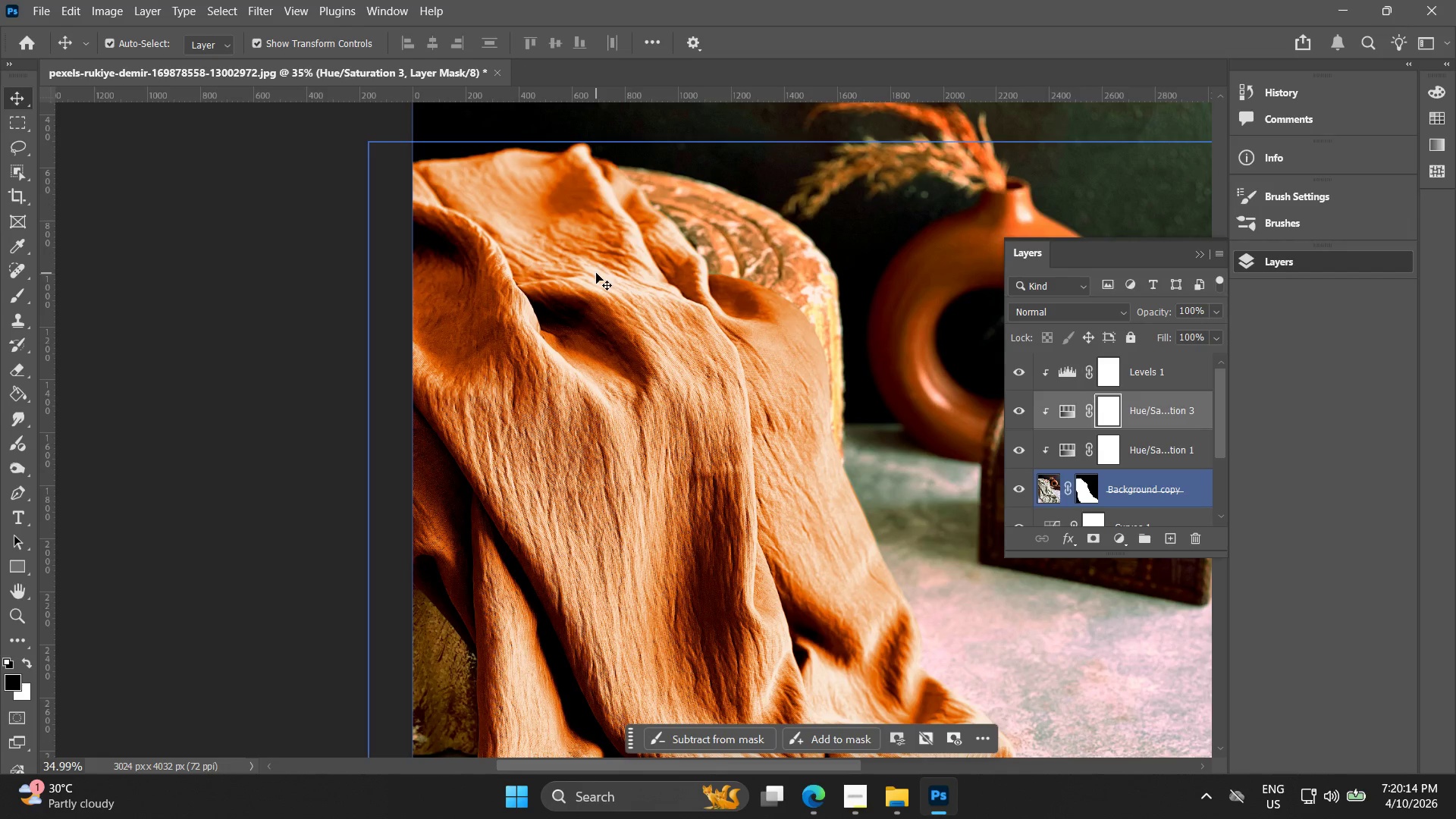 
double_click([1072, 369])
 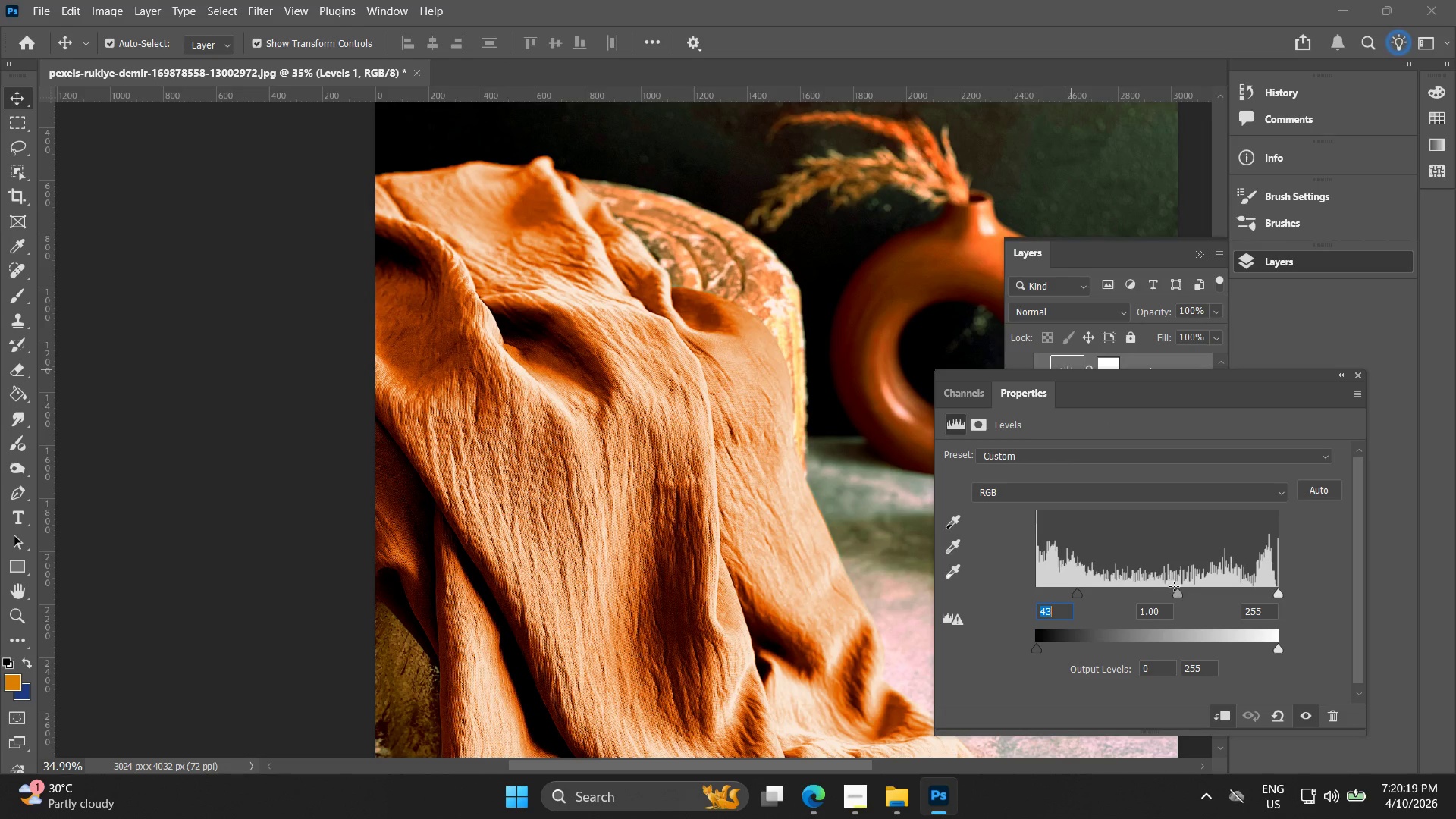 
left_click_drag(start_coordinate=[1176, 591], to_coordinate=[1147, 614])
 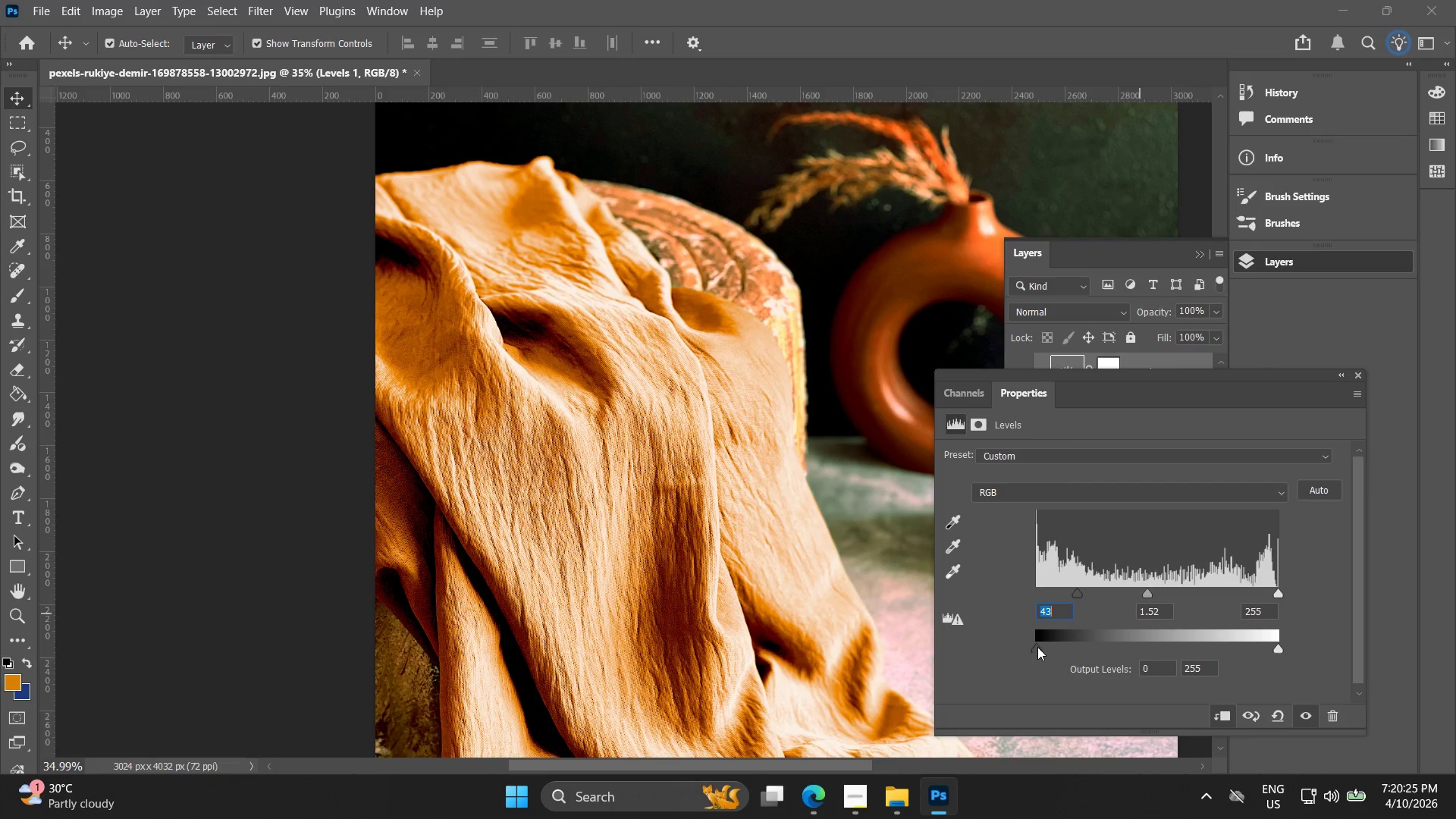 
left_click_drag(start_coordinate=[1040, 647], to_coordinate=[1050, 654])
 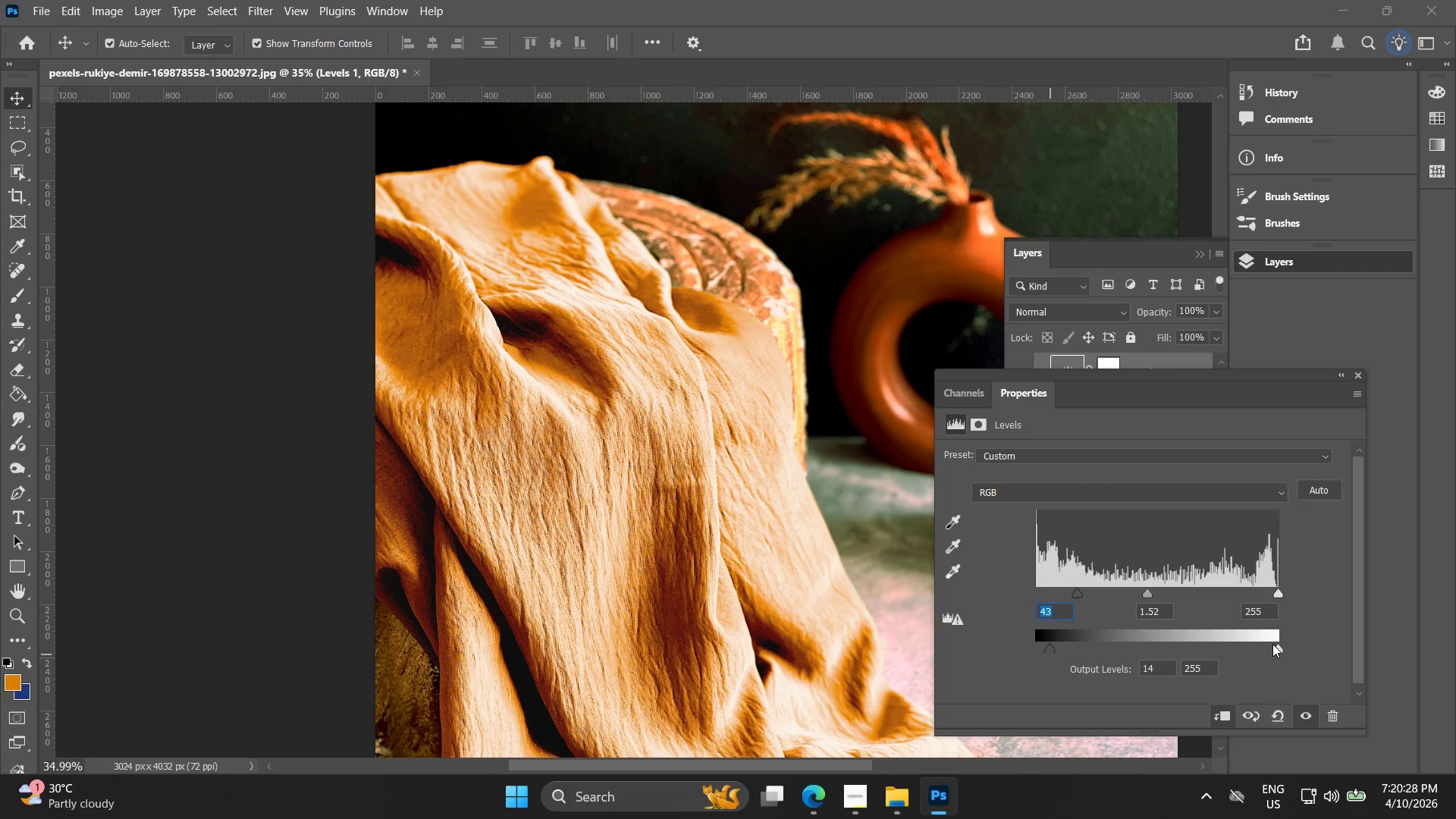 
left_click_drag(start_coordinate=[1272, 644], to_coordinate=[1259, 650])
 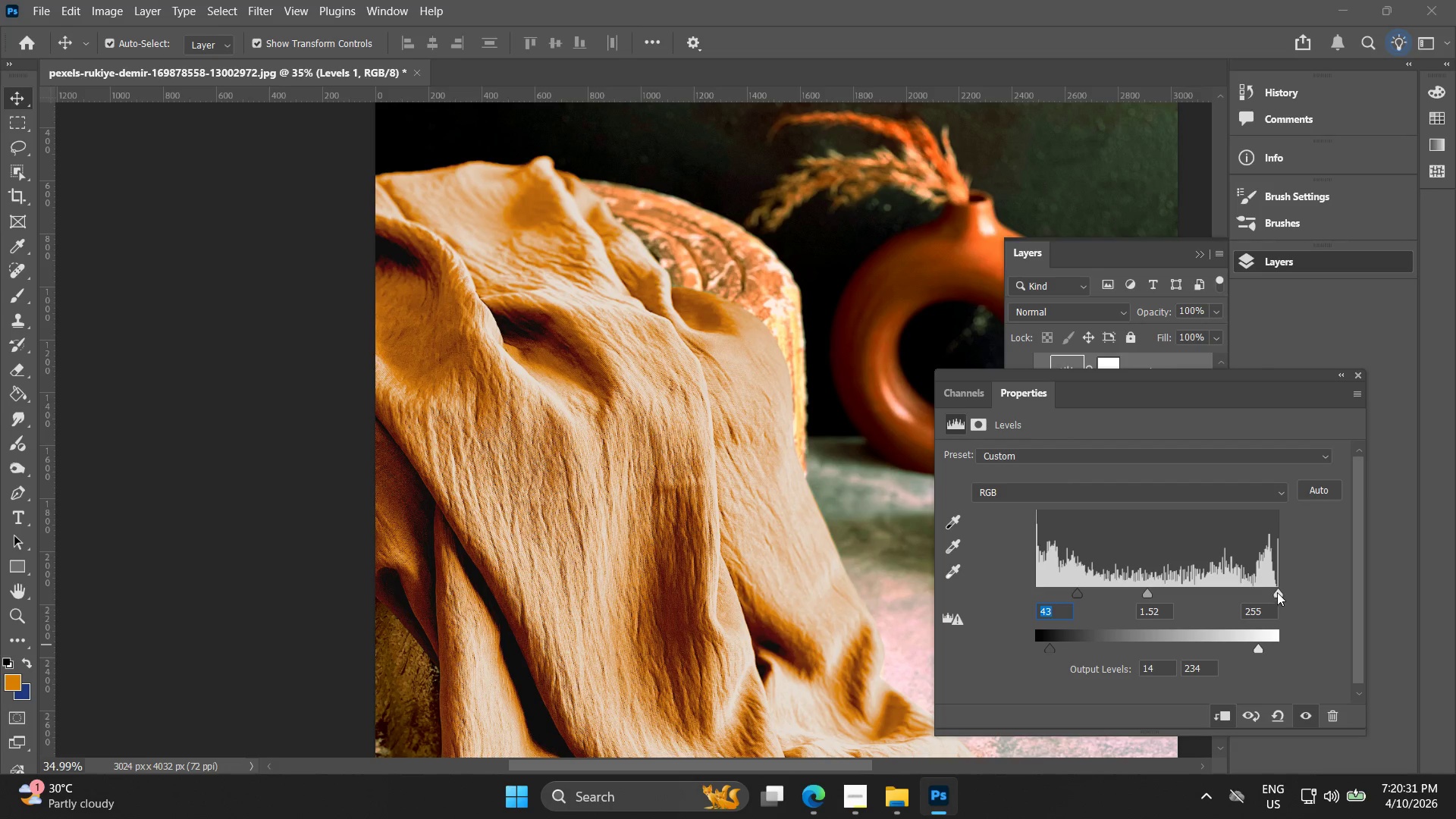 
left_click_drag(start_coordinate=[1279, 592], to_coordinate=[1282, 599])
 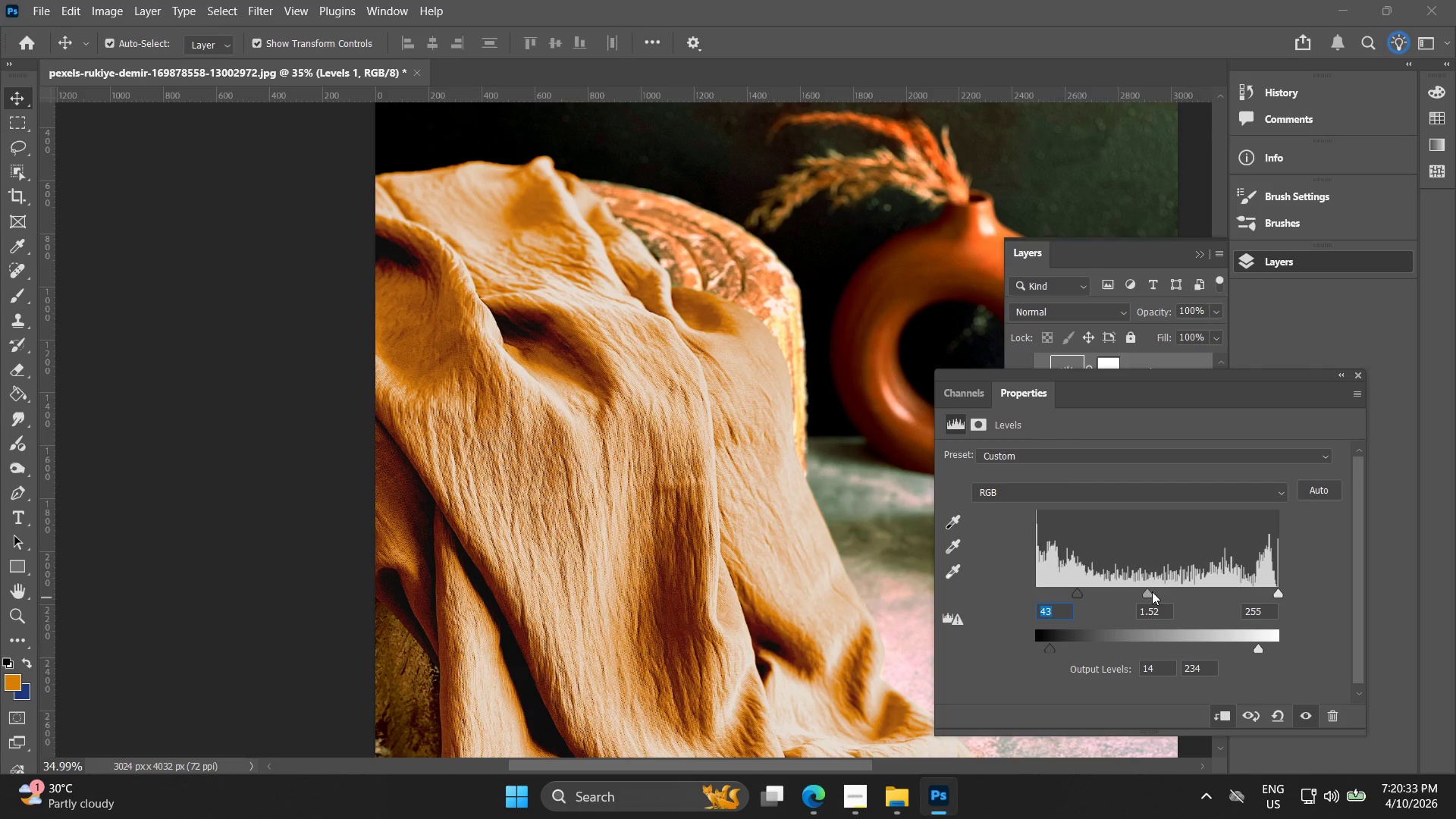 
left_click_drag(start_coordinate=[1147, 592], to_coordinate=[1155, 601])
 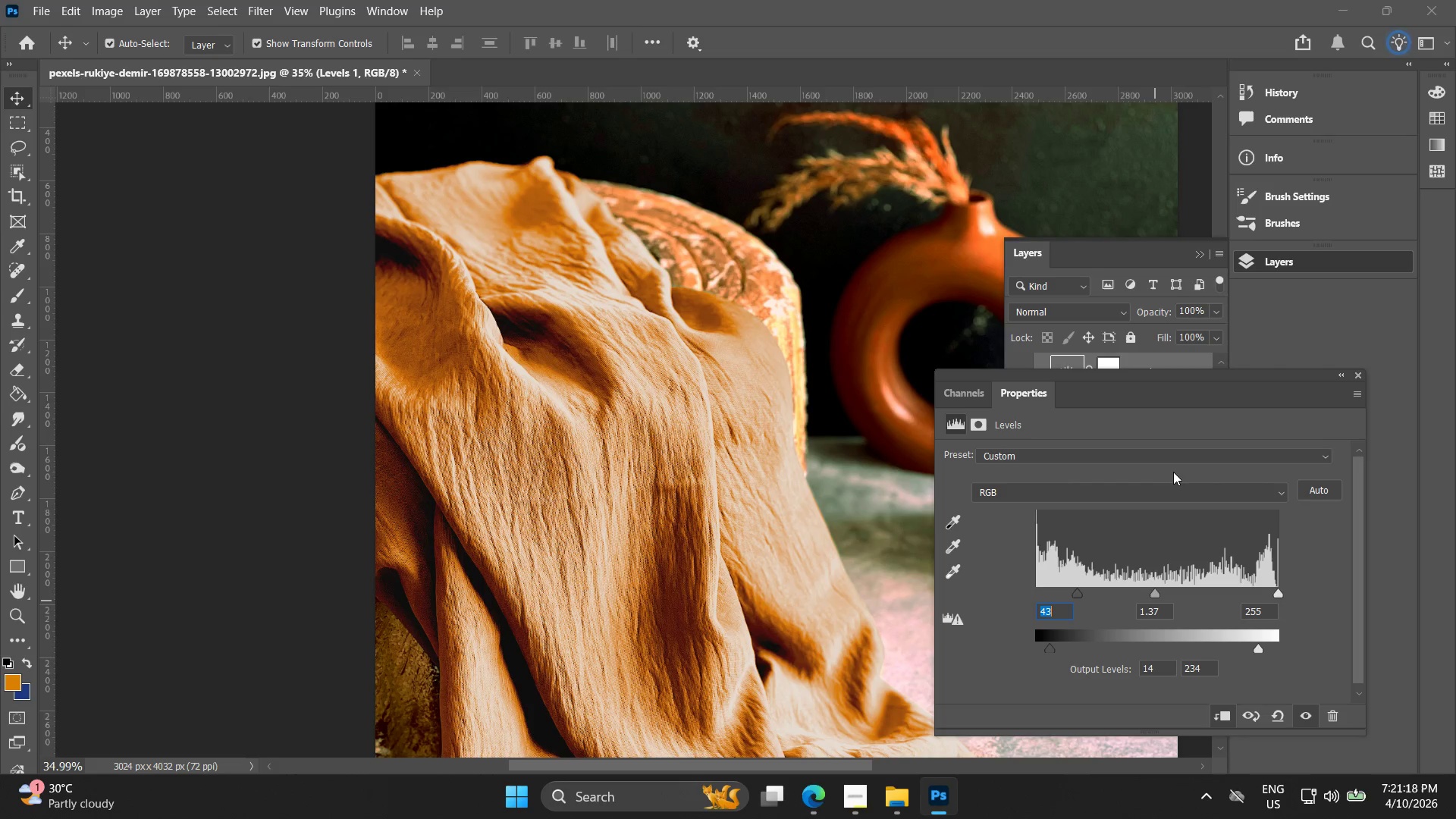 
wait(48.01)
 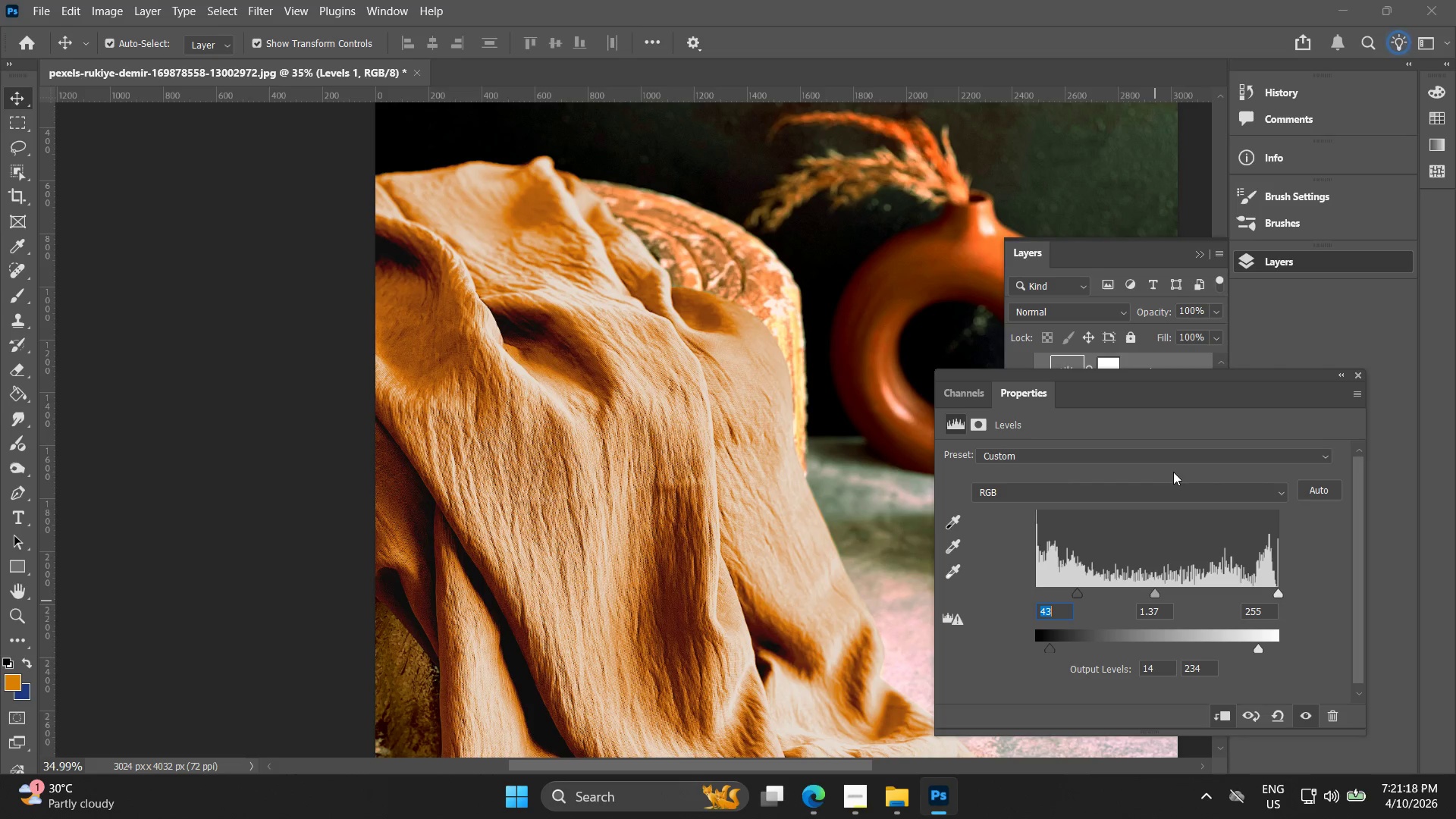 
hold_key(key=AltLeft, duration=0.72)
scroll: coordinate [665, 306], scroll_direction: up, amount: 10.0
 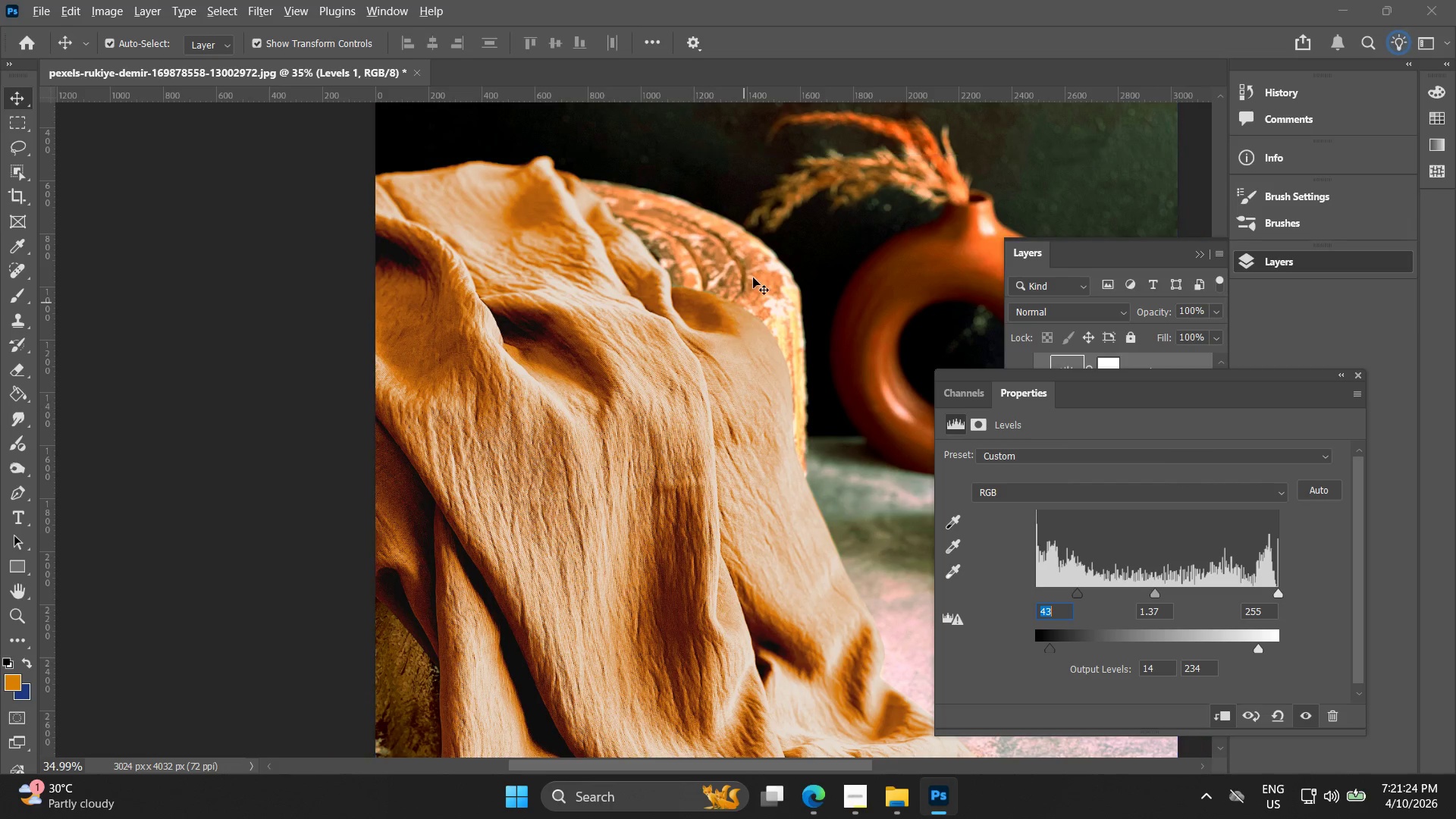 
left_click([754, 277])
 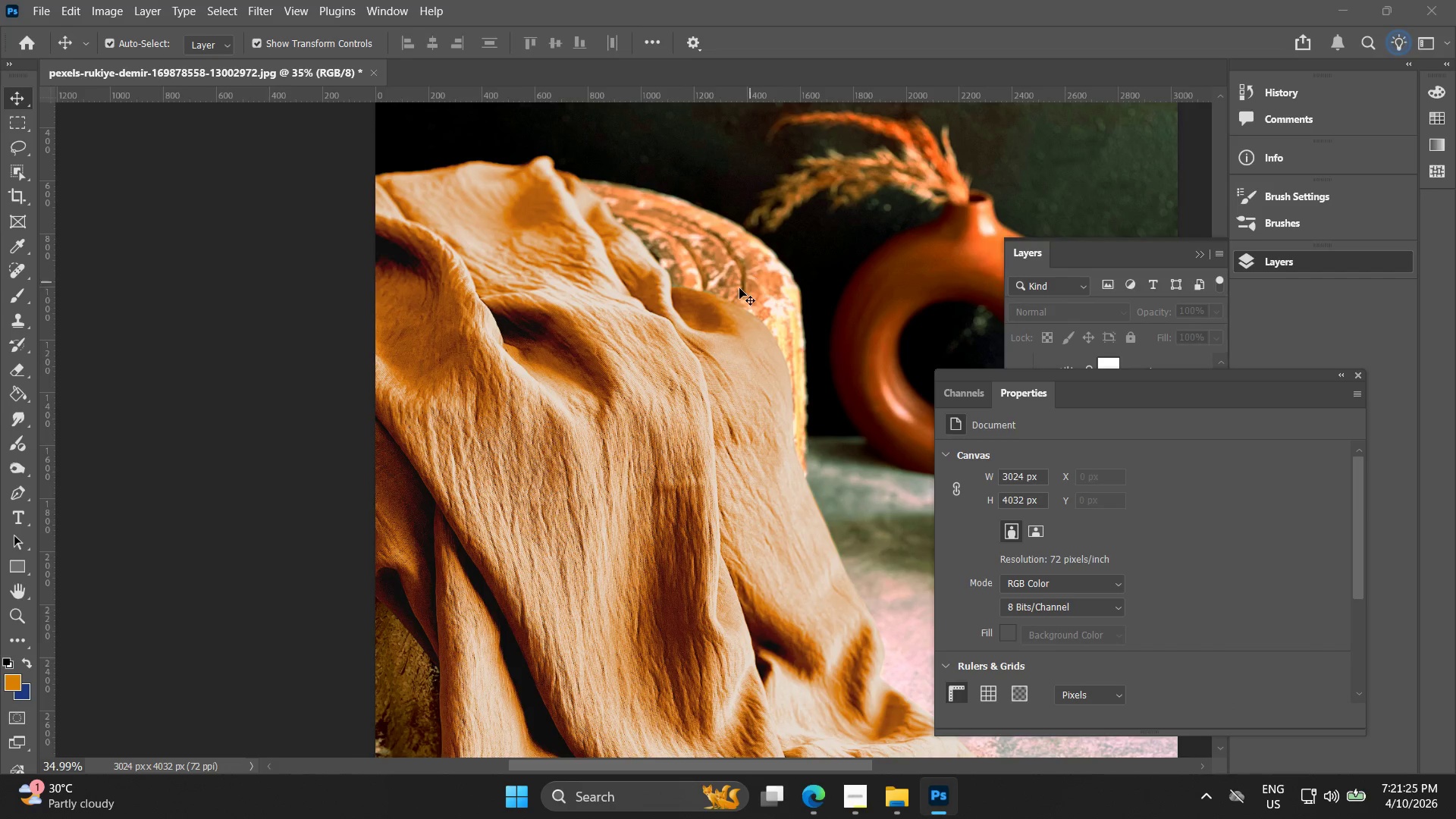 
hold_key(key=AltLeft, duration=1.47)
scroll: coordinate [640, 296], scroll_direction: up, amount: 23.0
 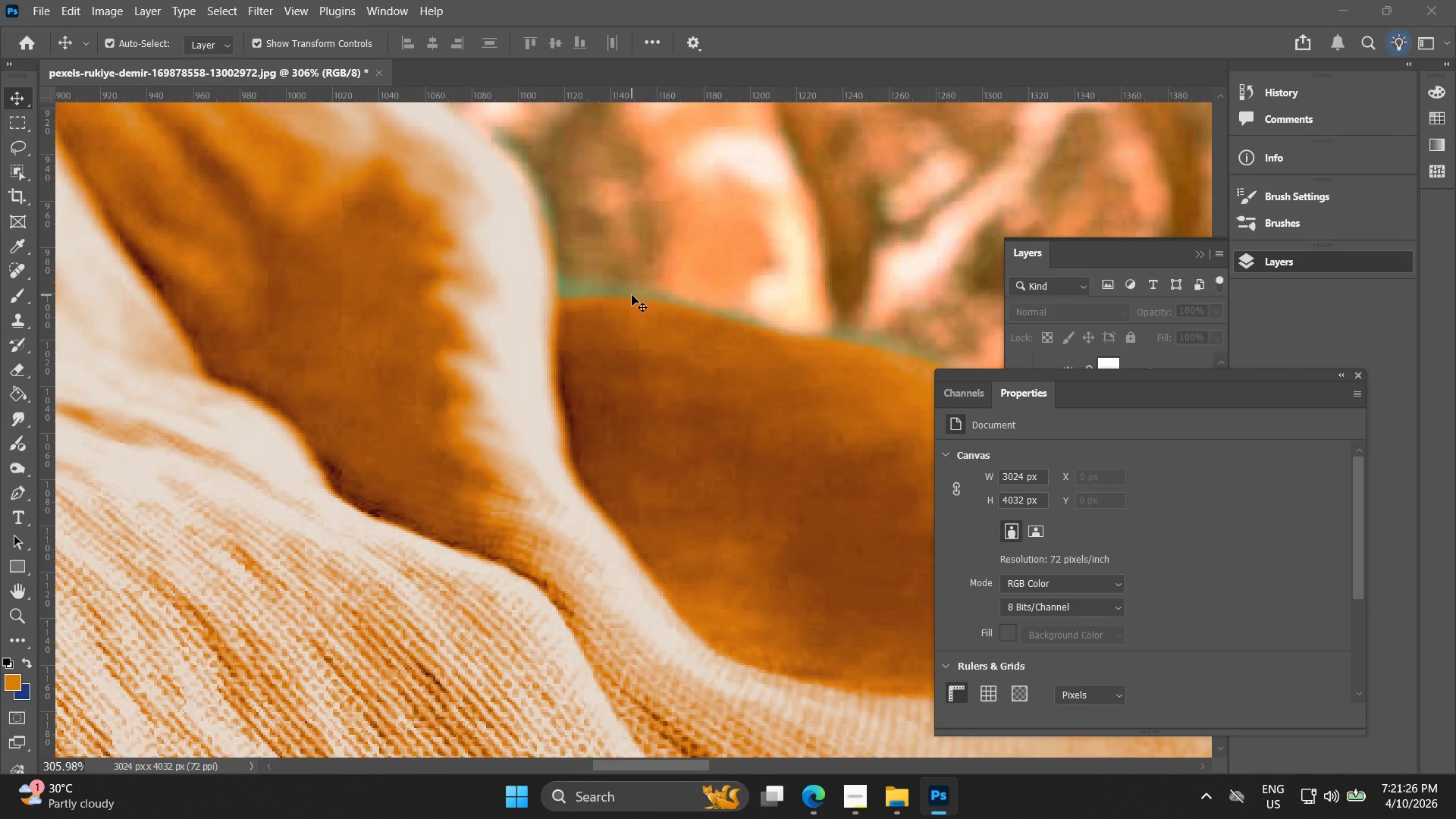 
hold_key(key=AltLeft, duration=1.5)
 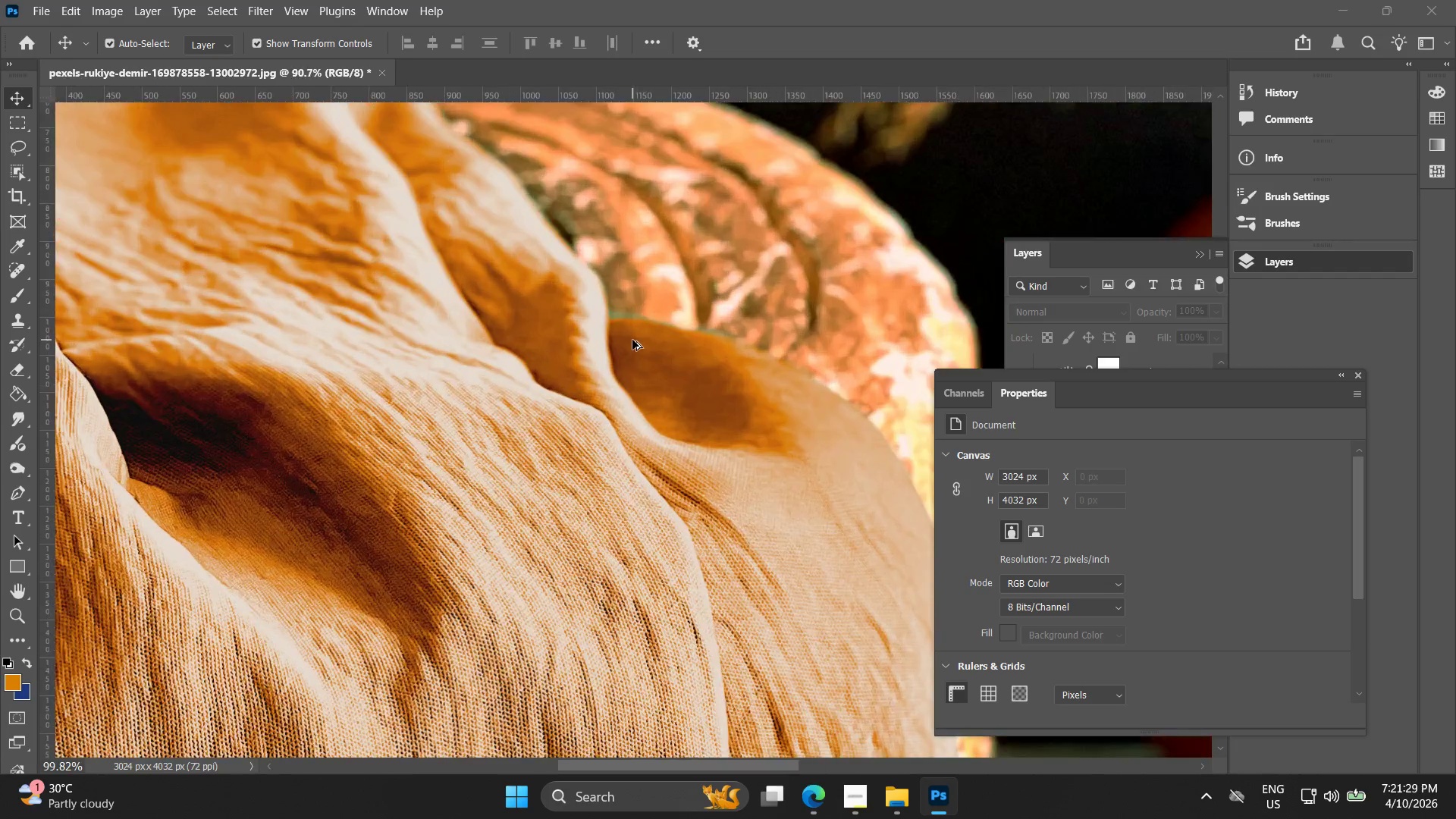 
hold_key(key=AltLeft, duration=1.51)
 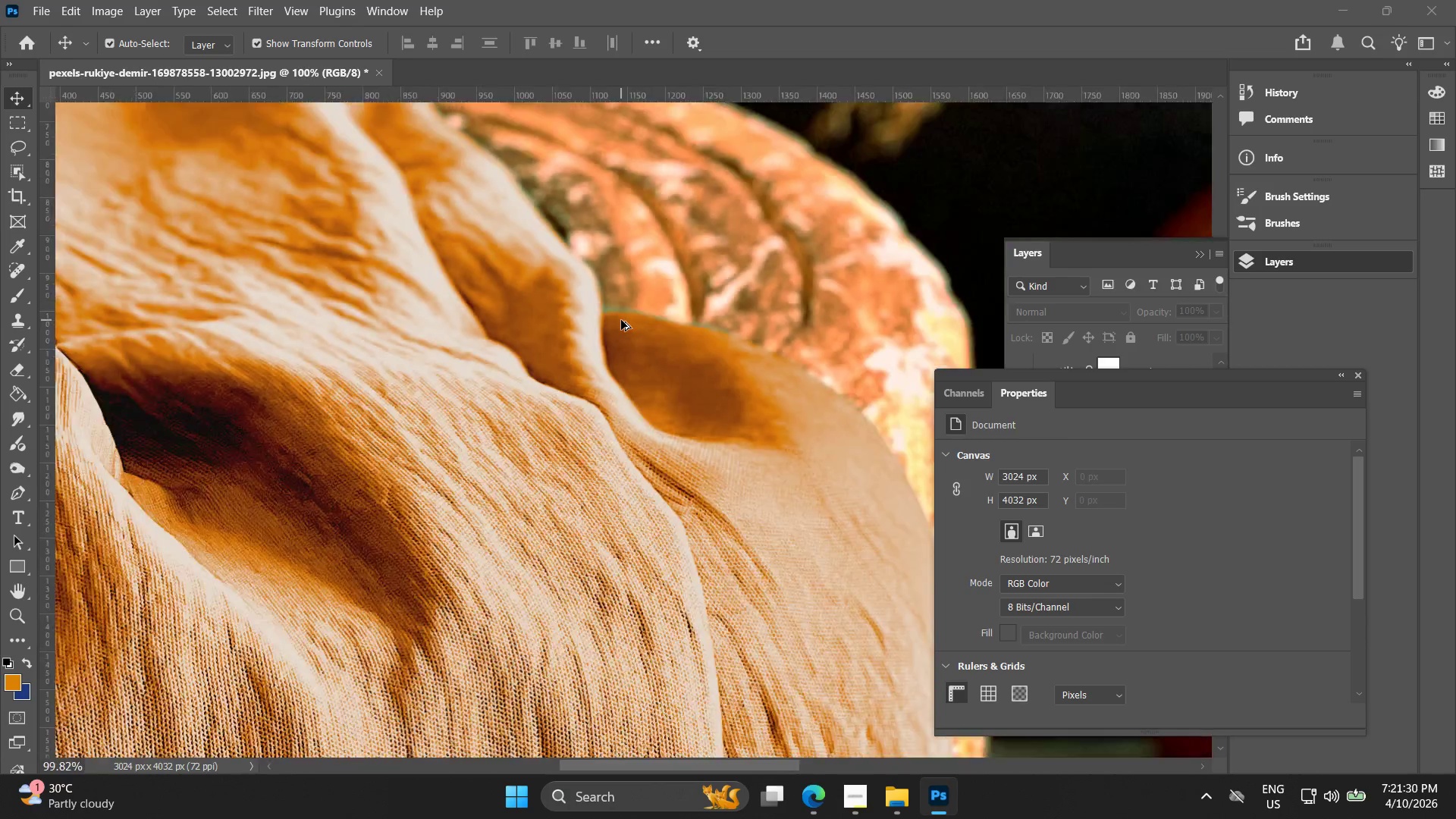 
hold_key(key=AltLeft, duration=1.25)
 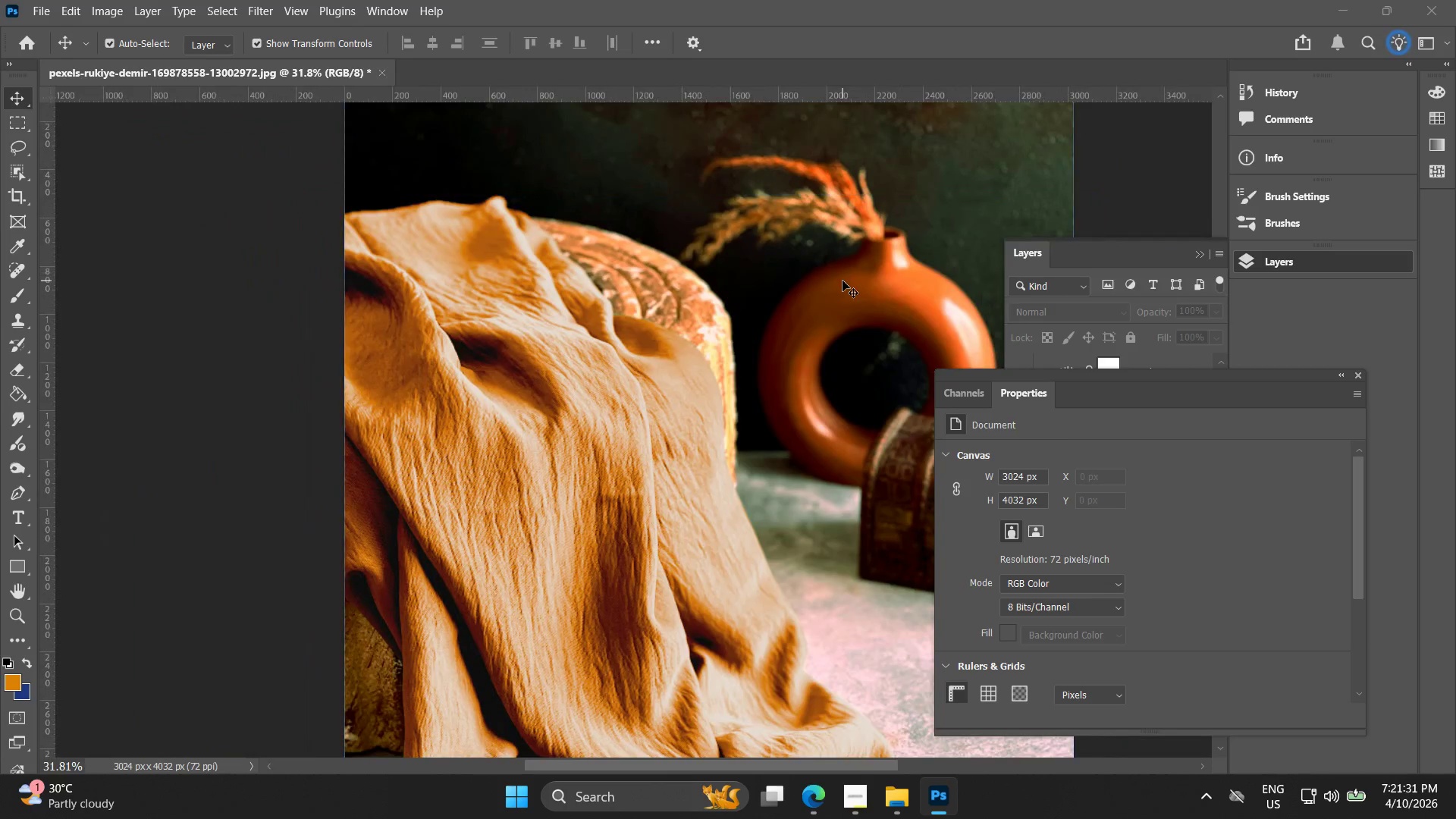 
hold_key(key=AltLeft, duration=24.19)
 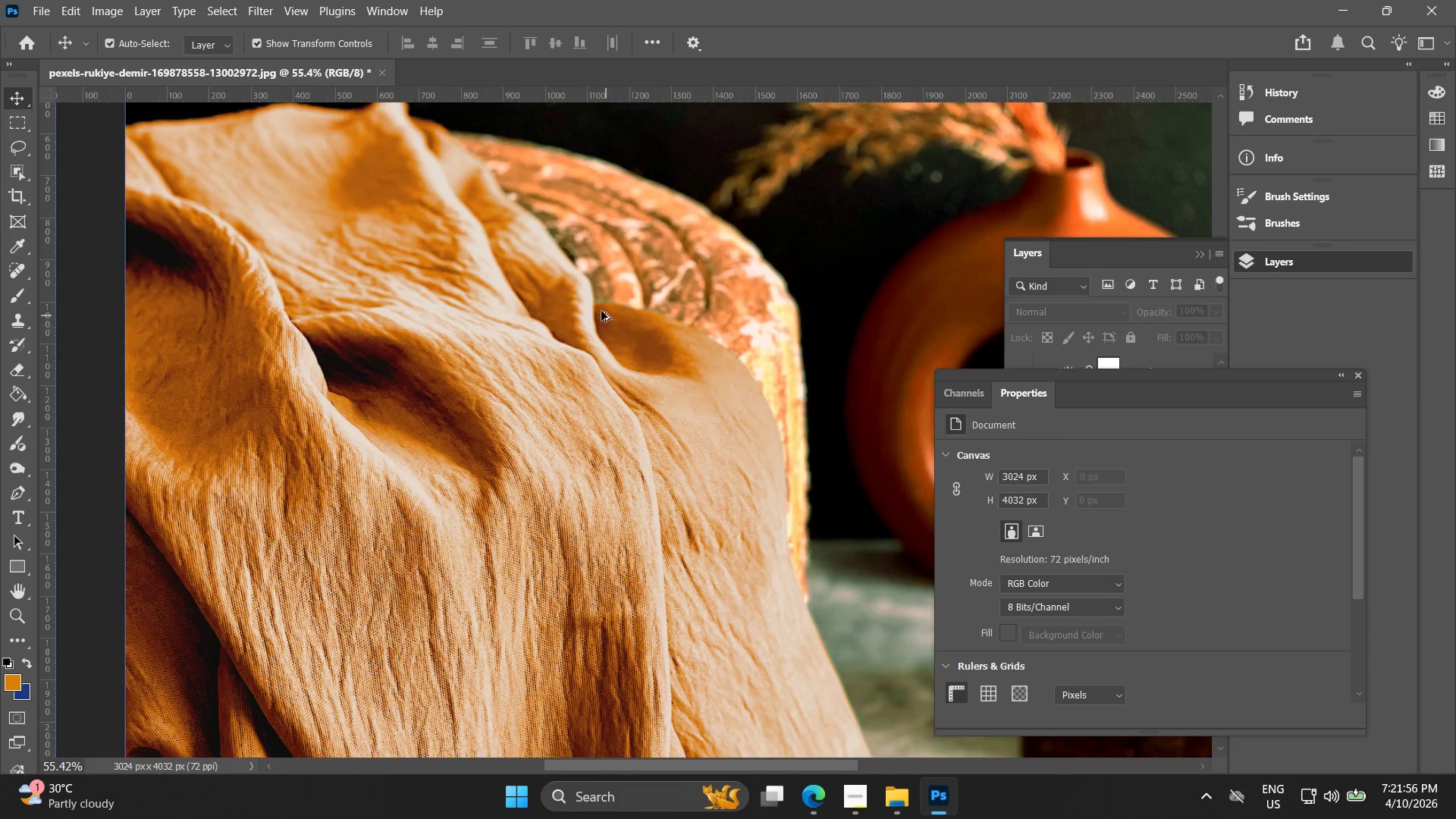 
scroll: coordinate [619, 315], scroll_direction: down, amount: 24.0
 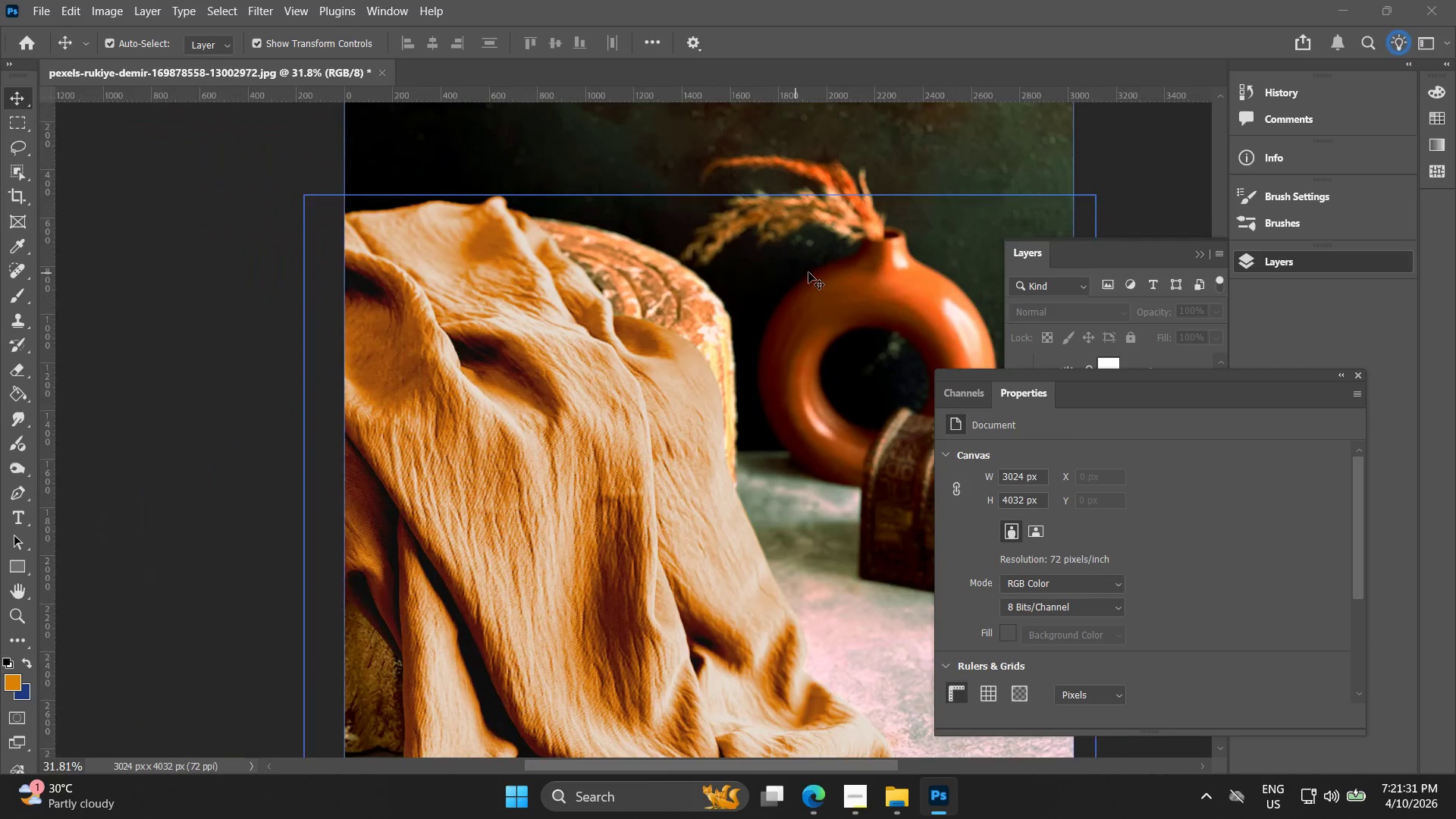 
left_click([843, 281])
 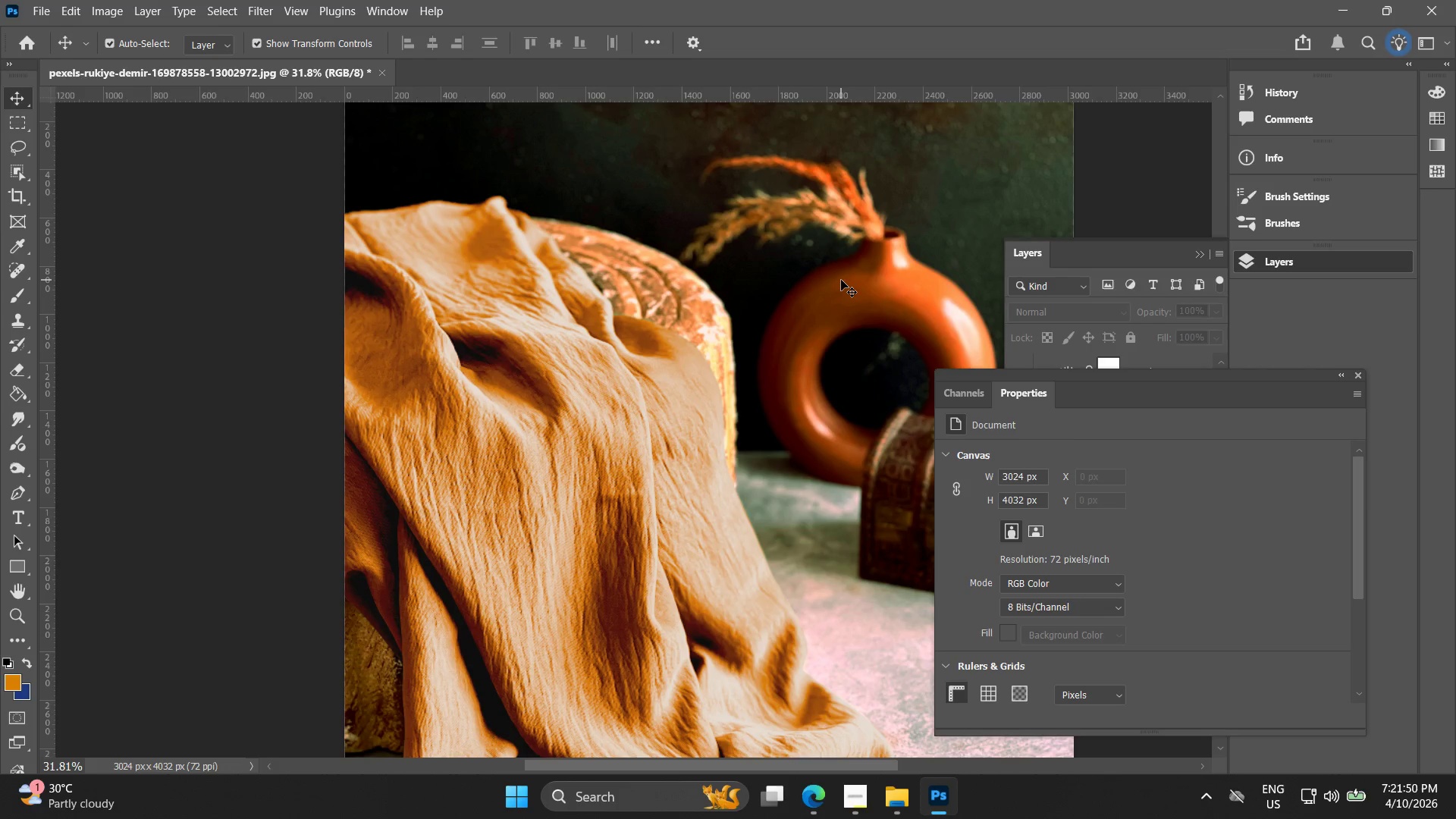 
hold_key(key=AltLeft, duration=1.5)
 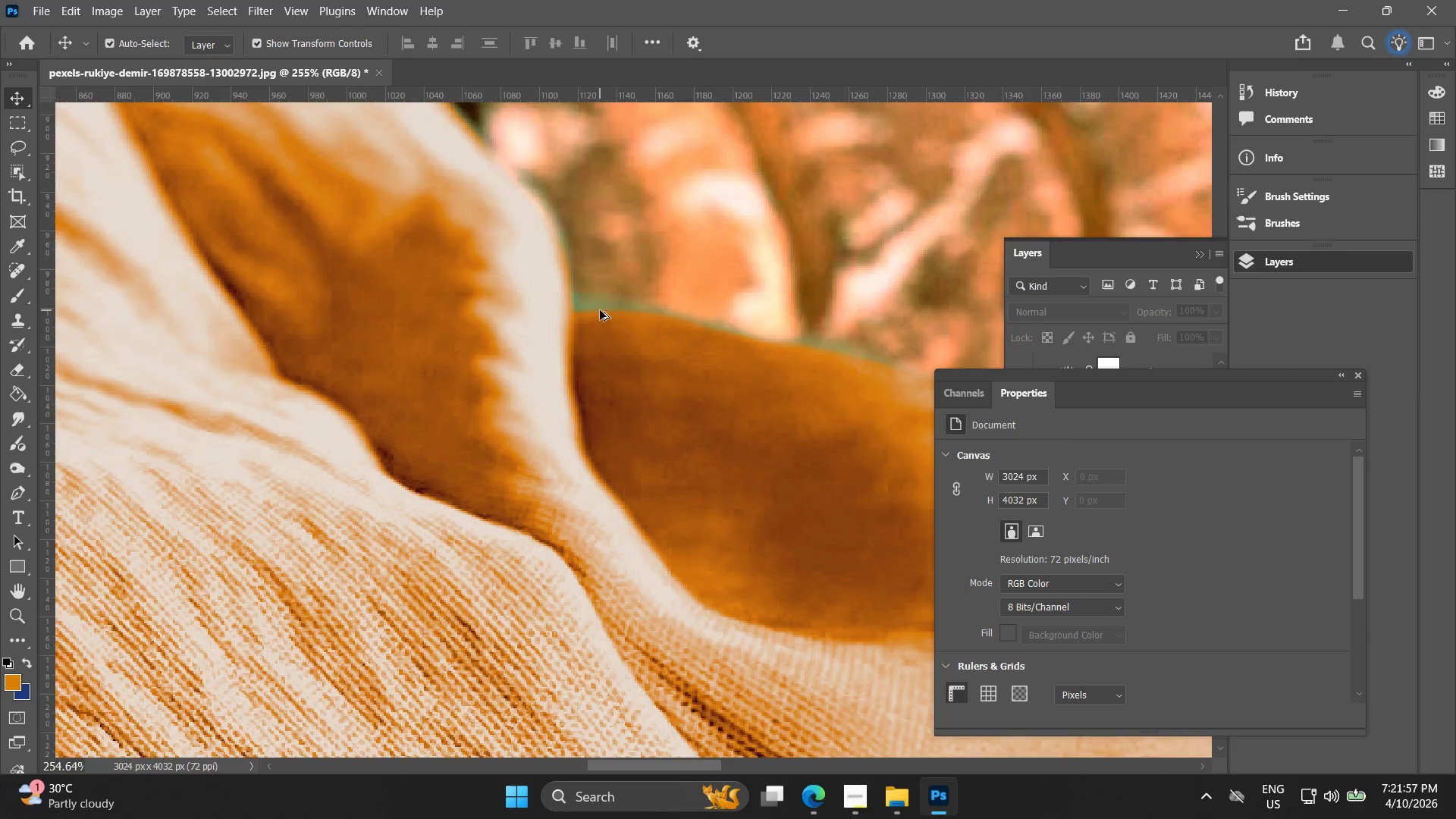 
hold_key(key=AltLeft, duration=0.8)
 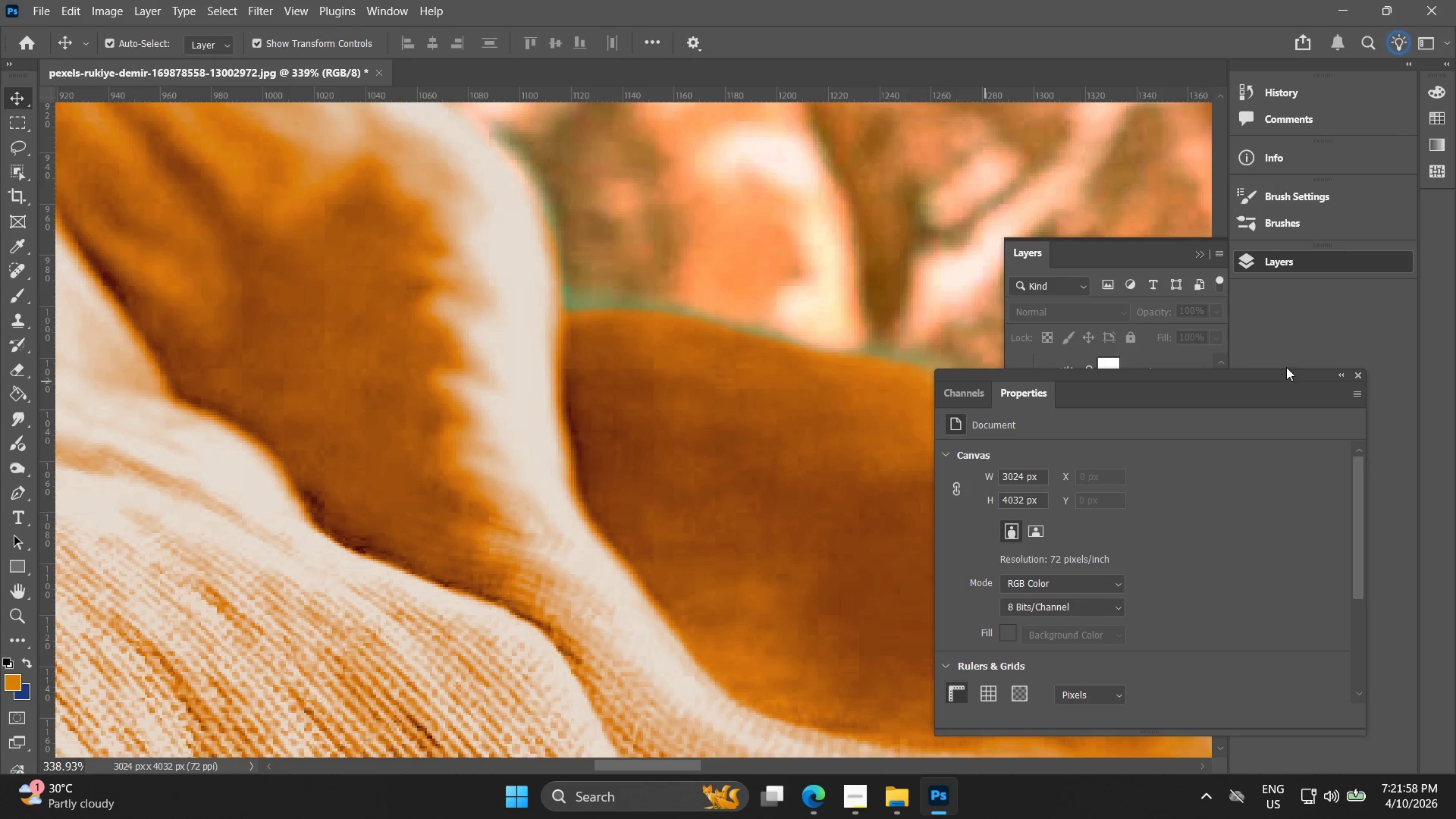 
scroll: coordinate [600, 312], scroll_direction: up, amount: 25.0
 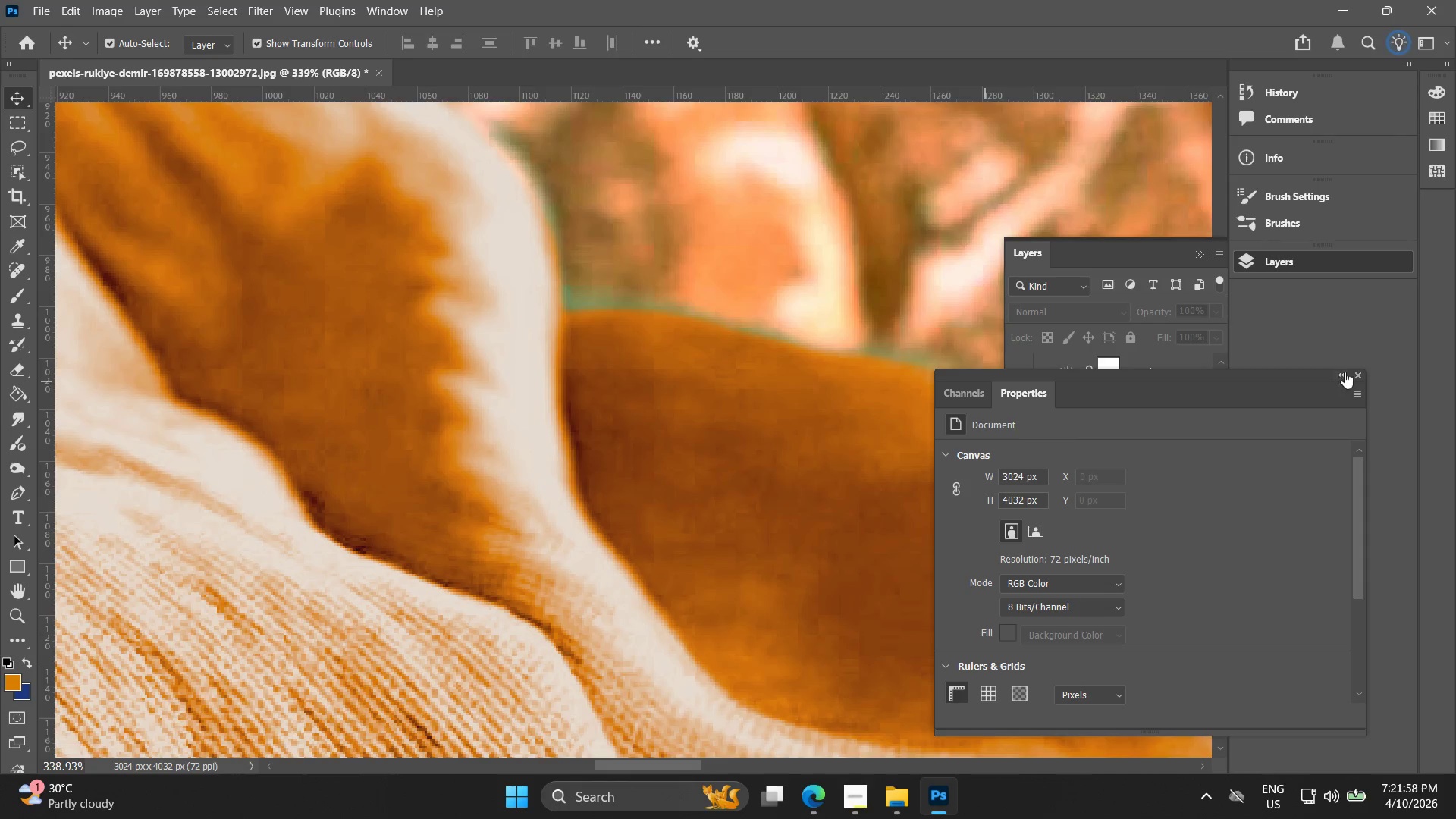 
left_click([1358, 375])
 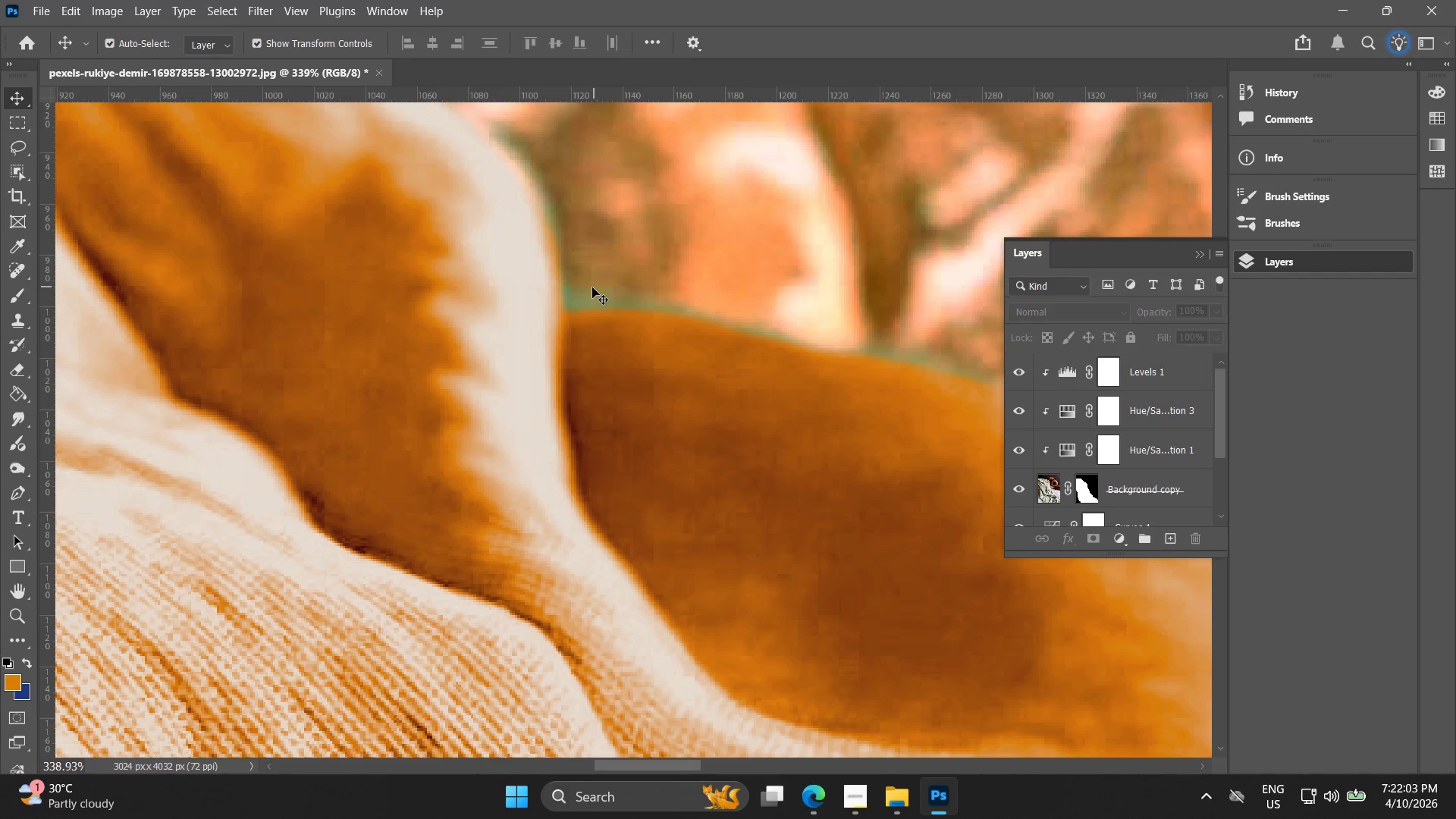 
wait(5.94)
 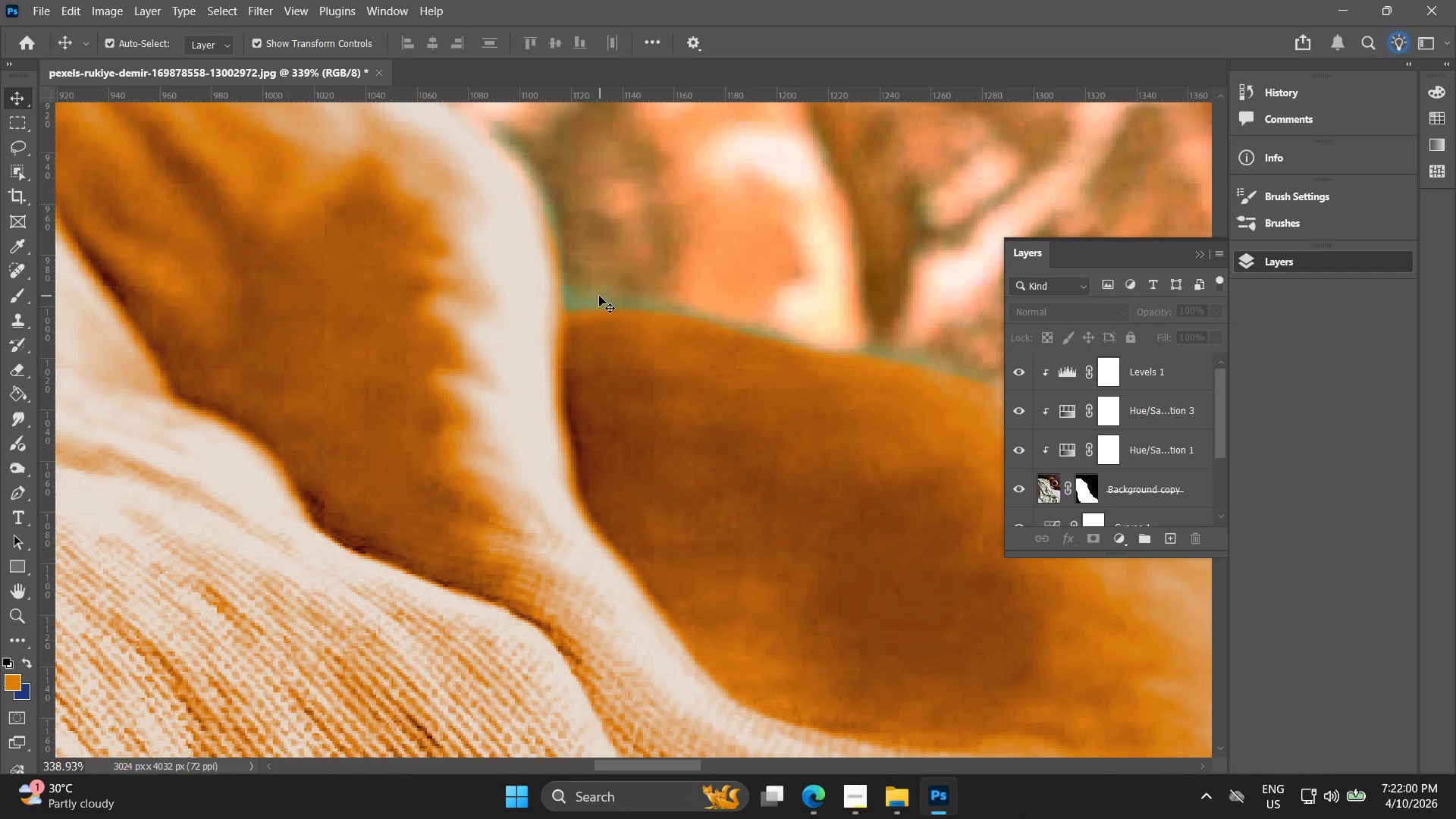 
left_click([14, 295])
 